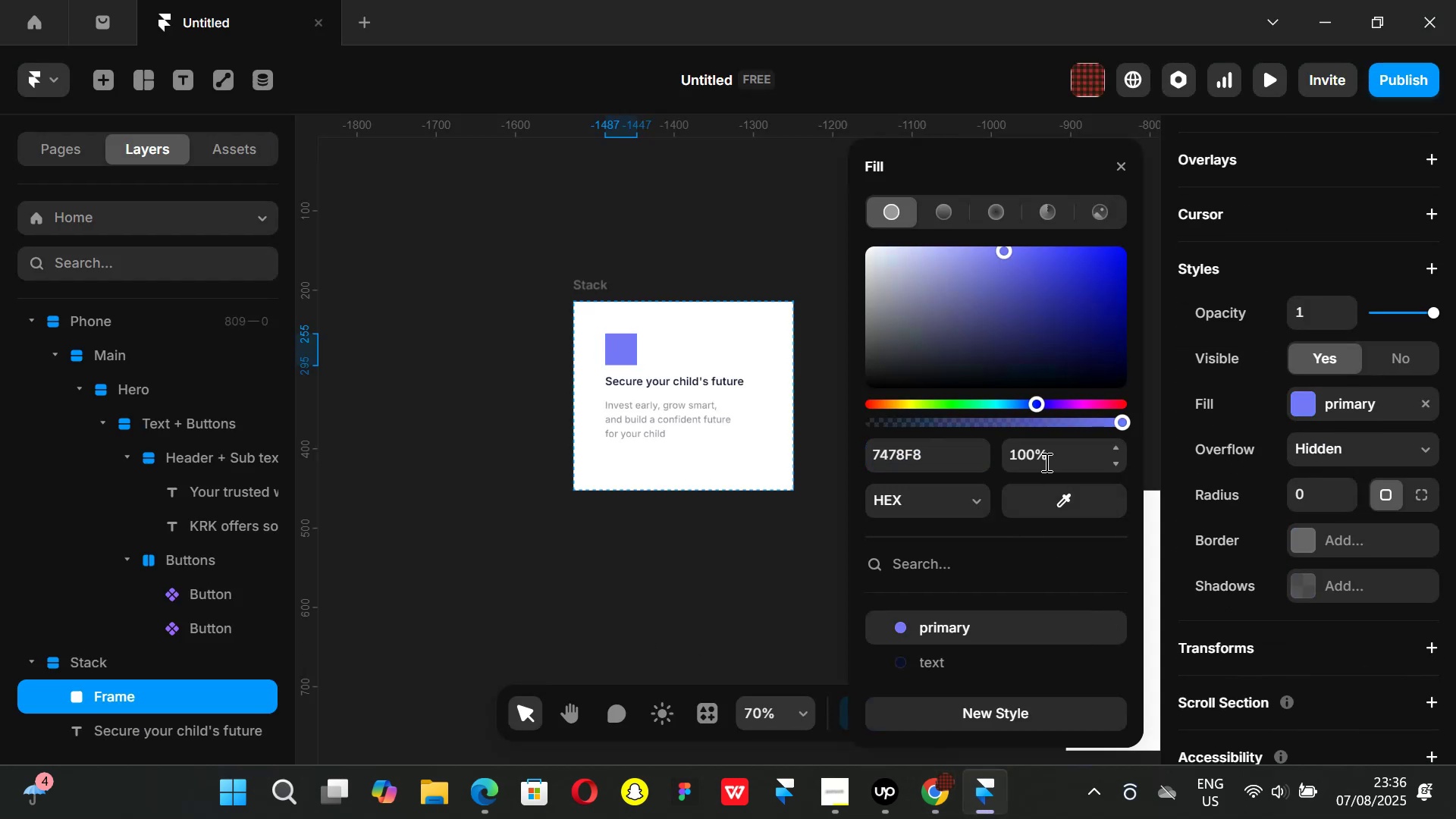 
left_click([1045, 462])
 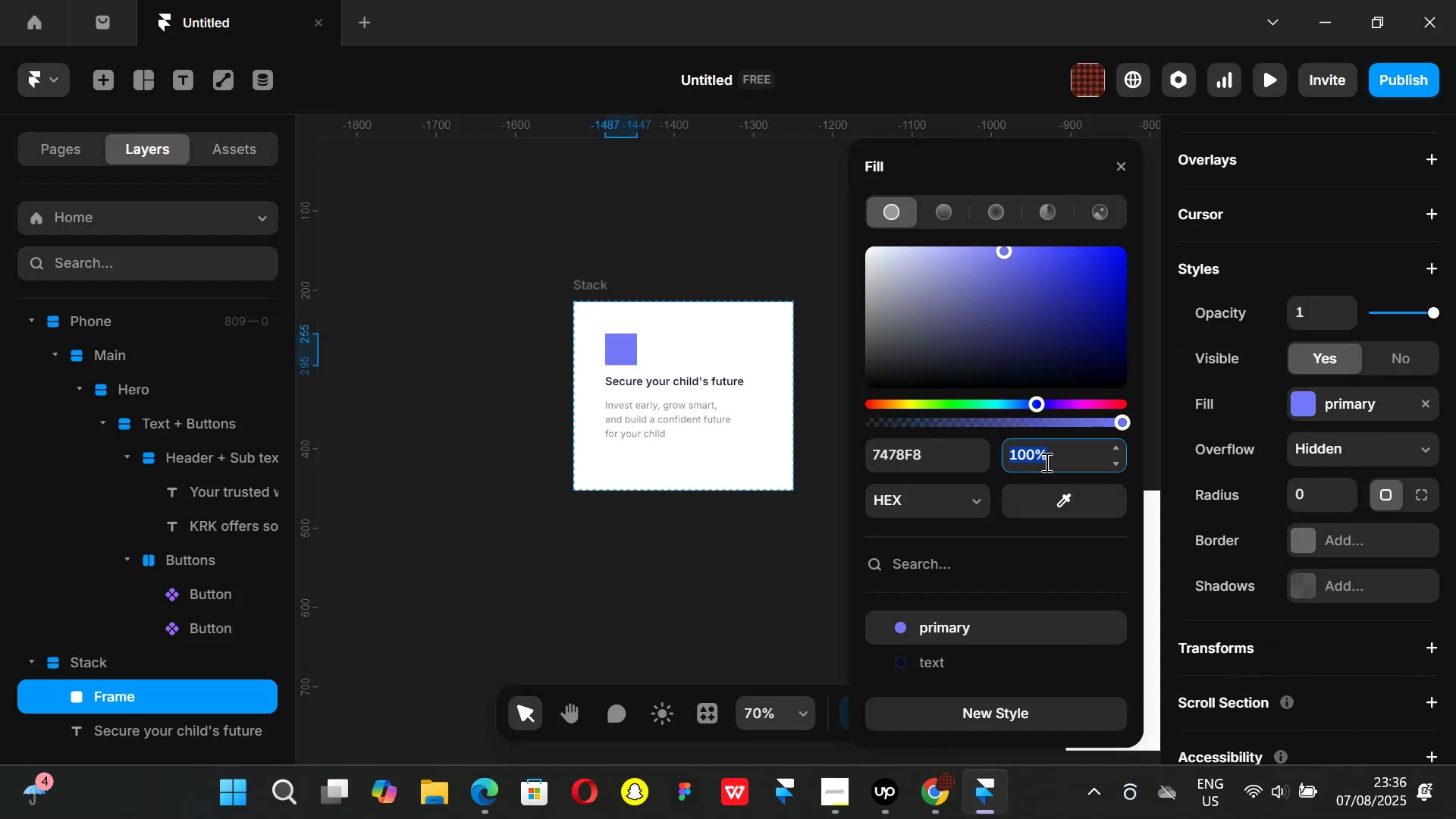 
type(10)
 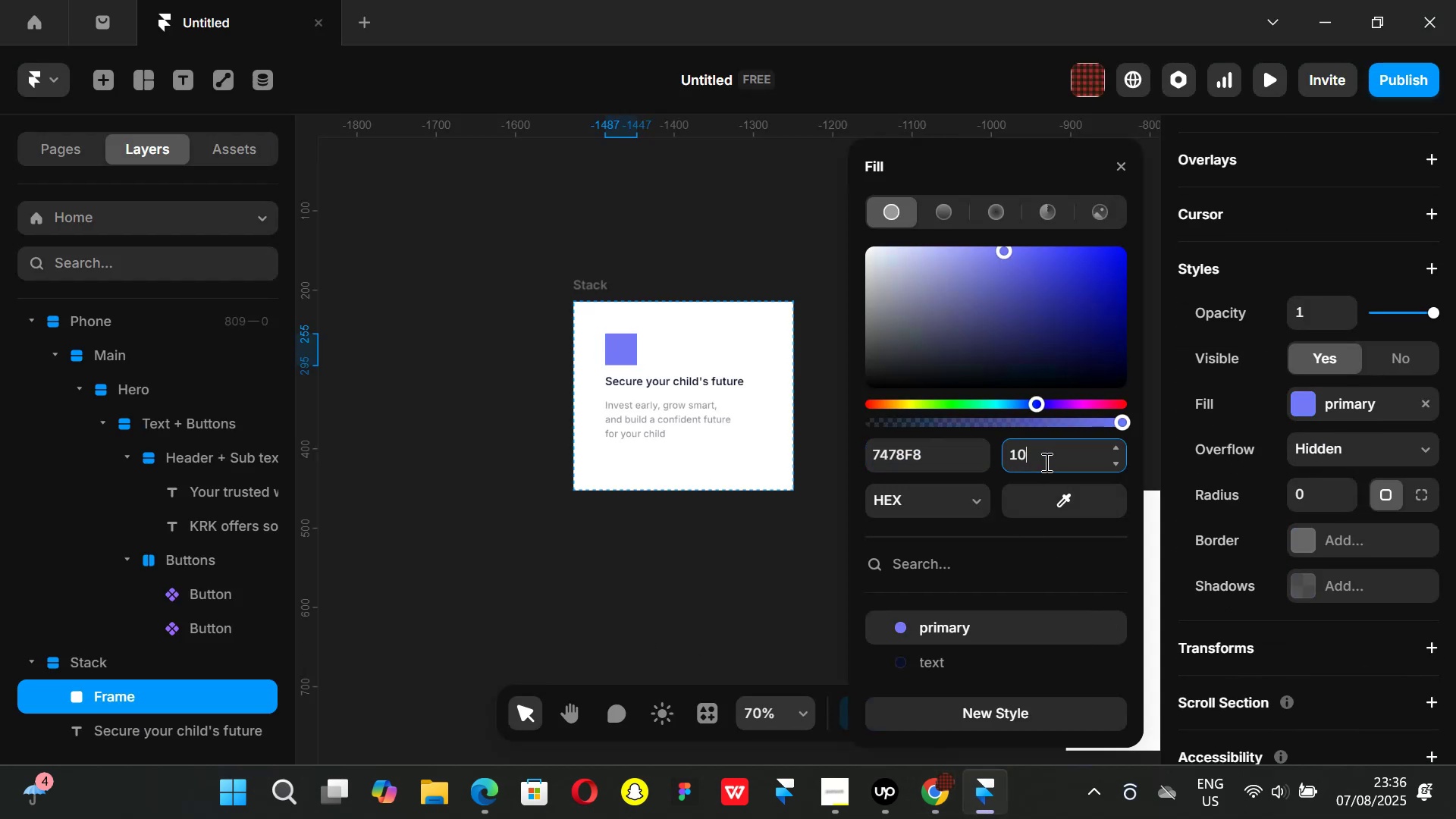 
key(Enter)
 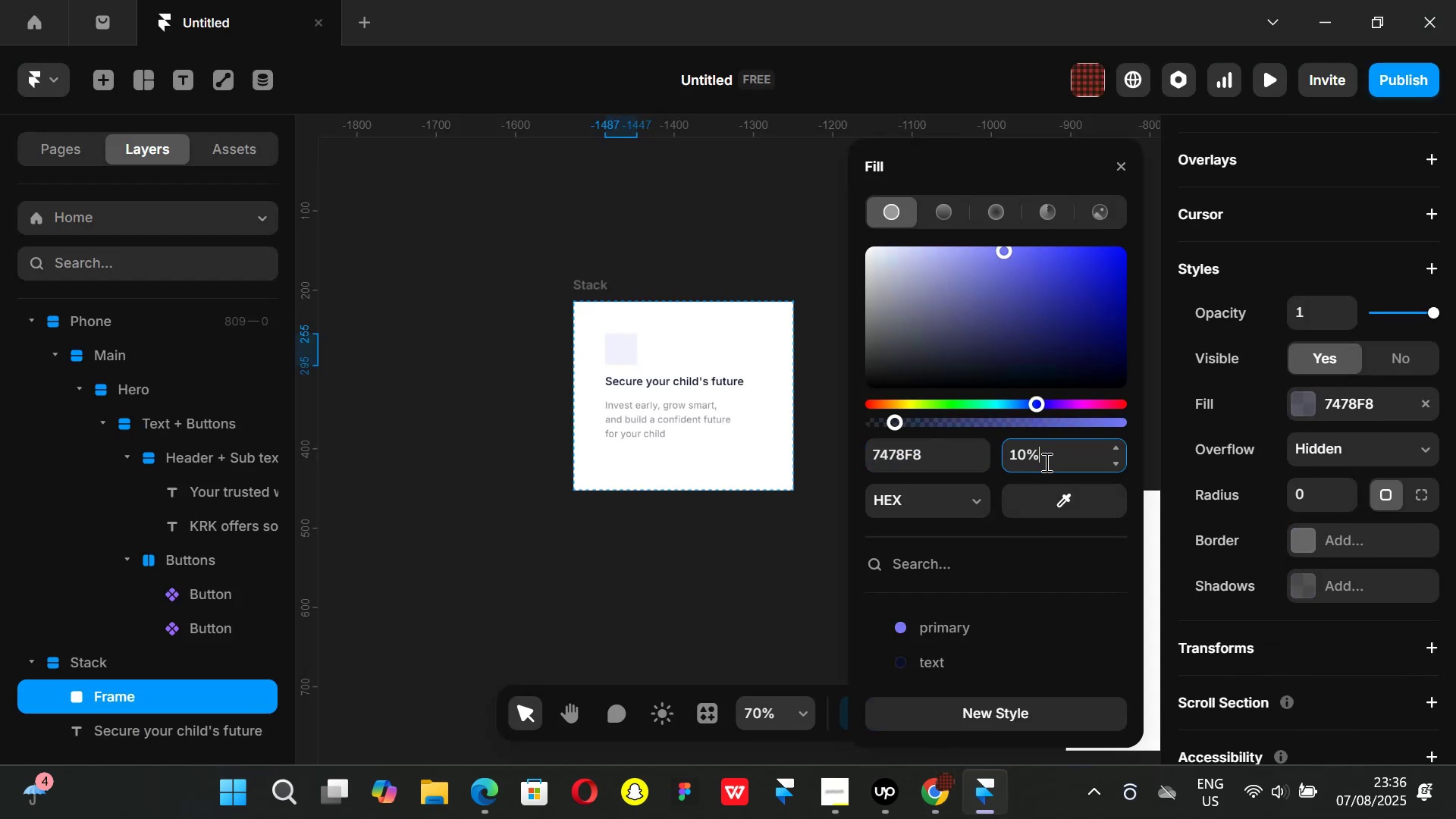 
key(Backspace)
 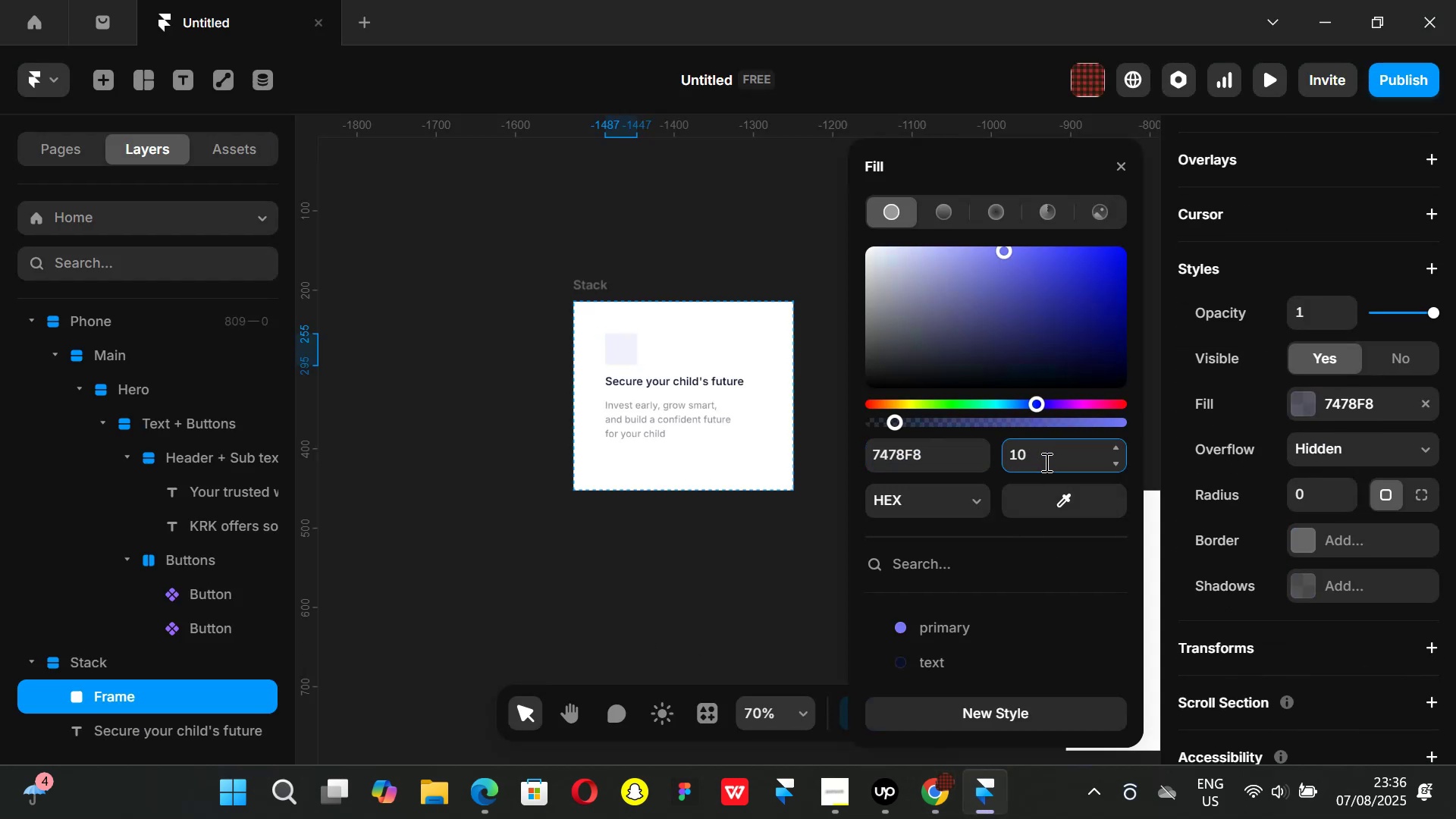 
key(Backspace)
 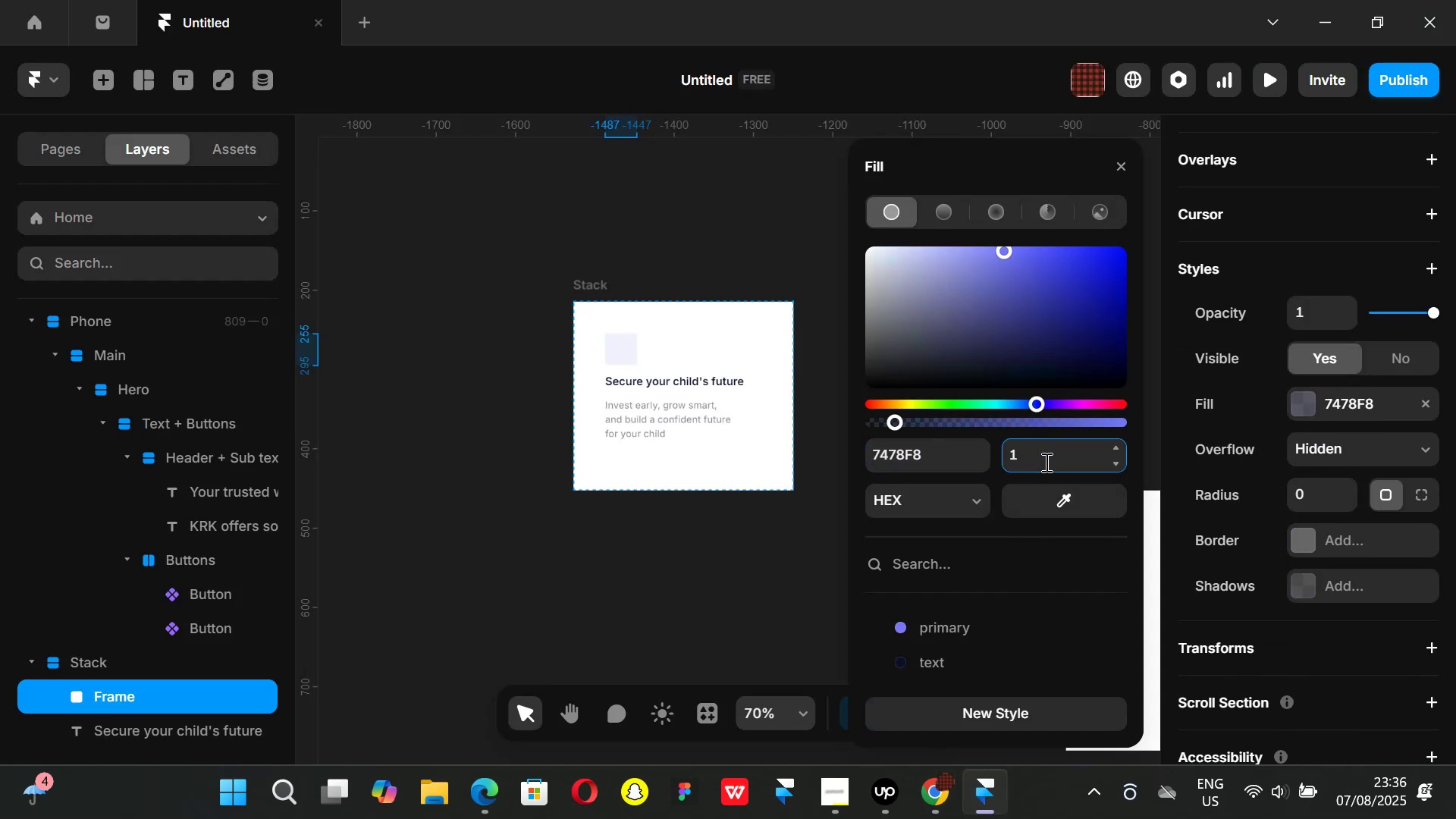 
key(Backspace)
 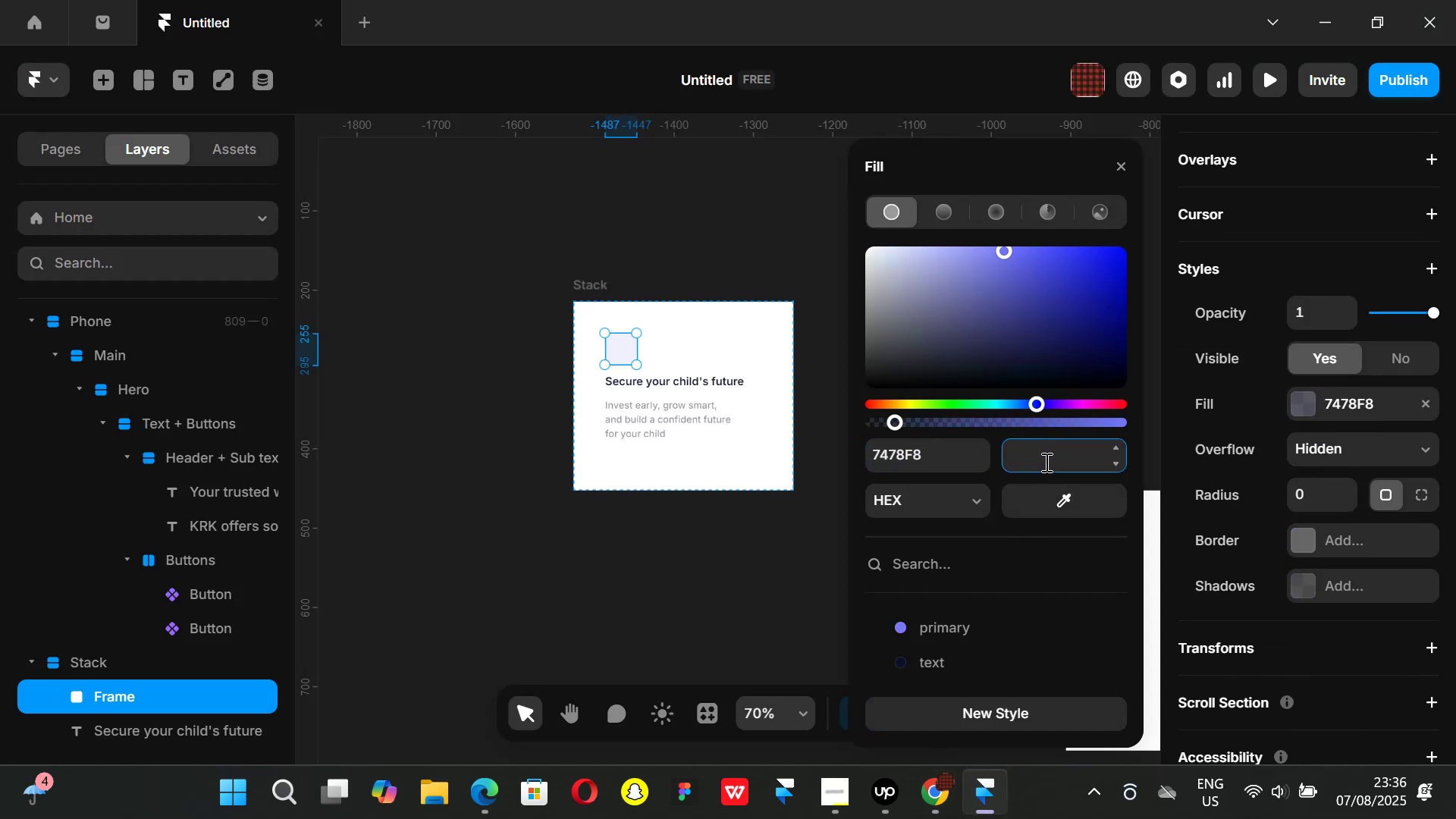 
key(Backspace)
 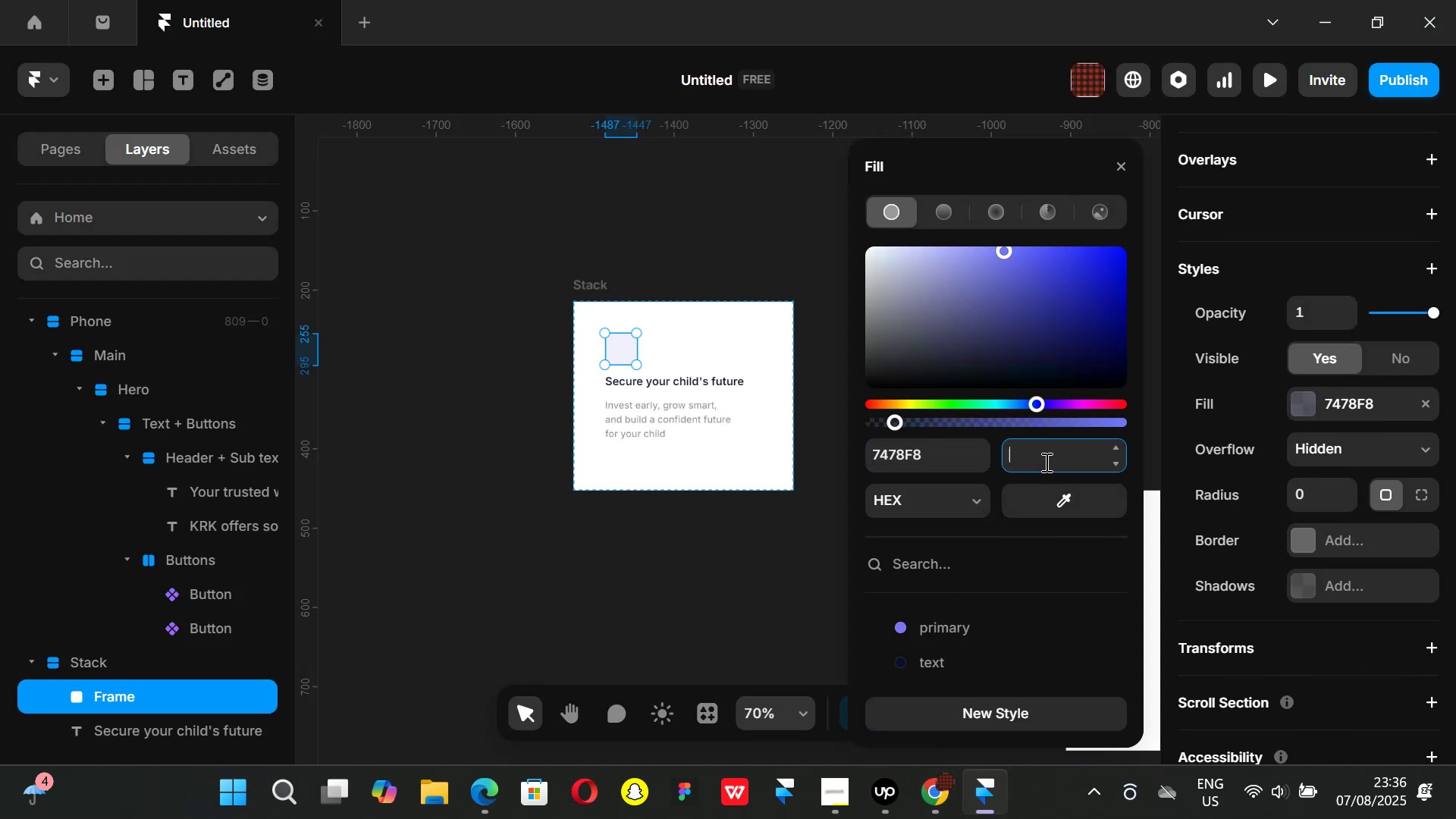 
key(5)
 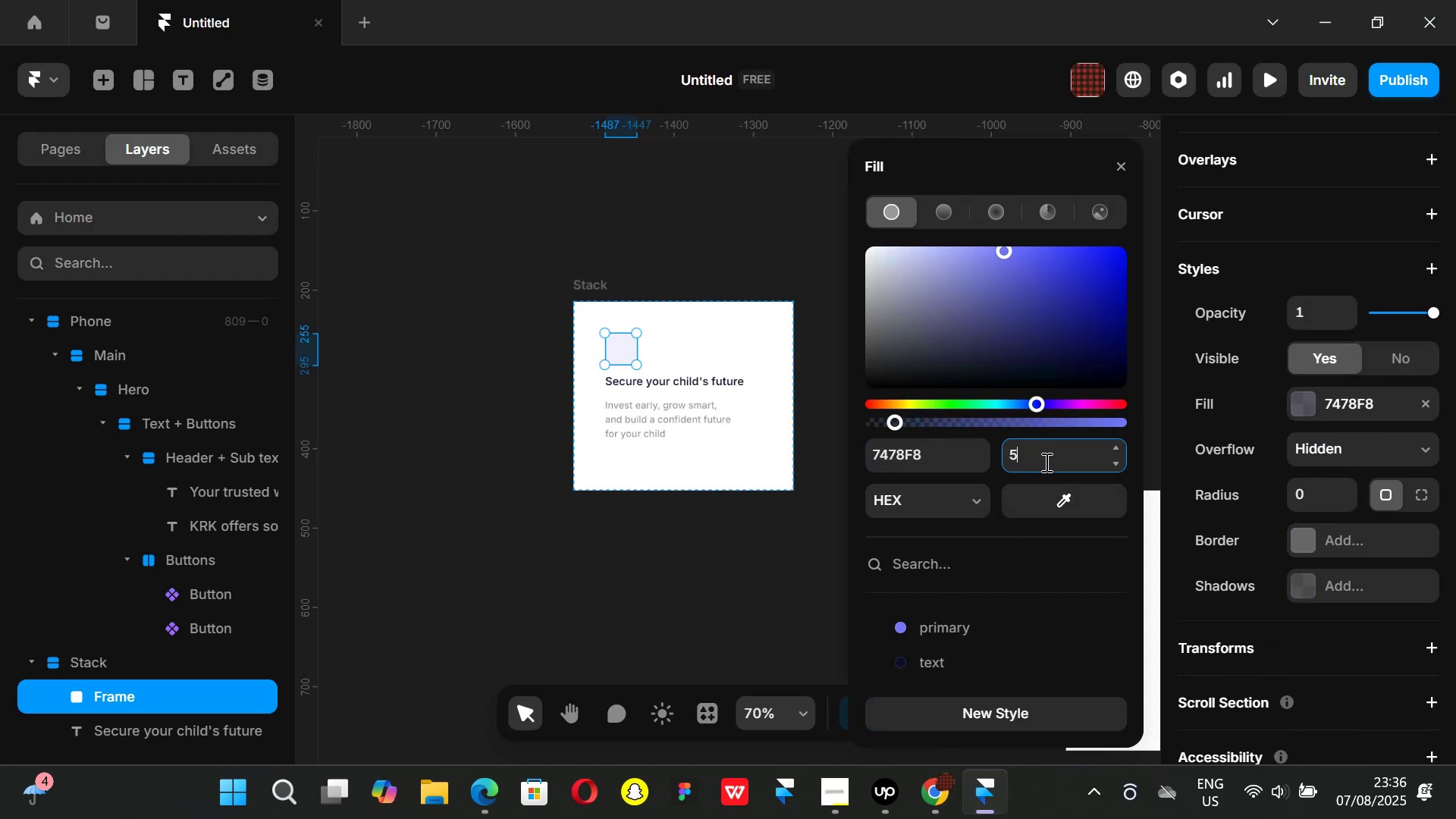 
key(Enter)
 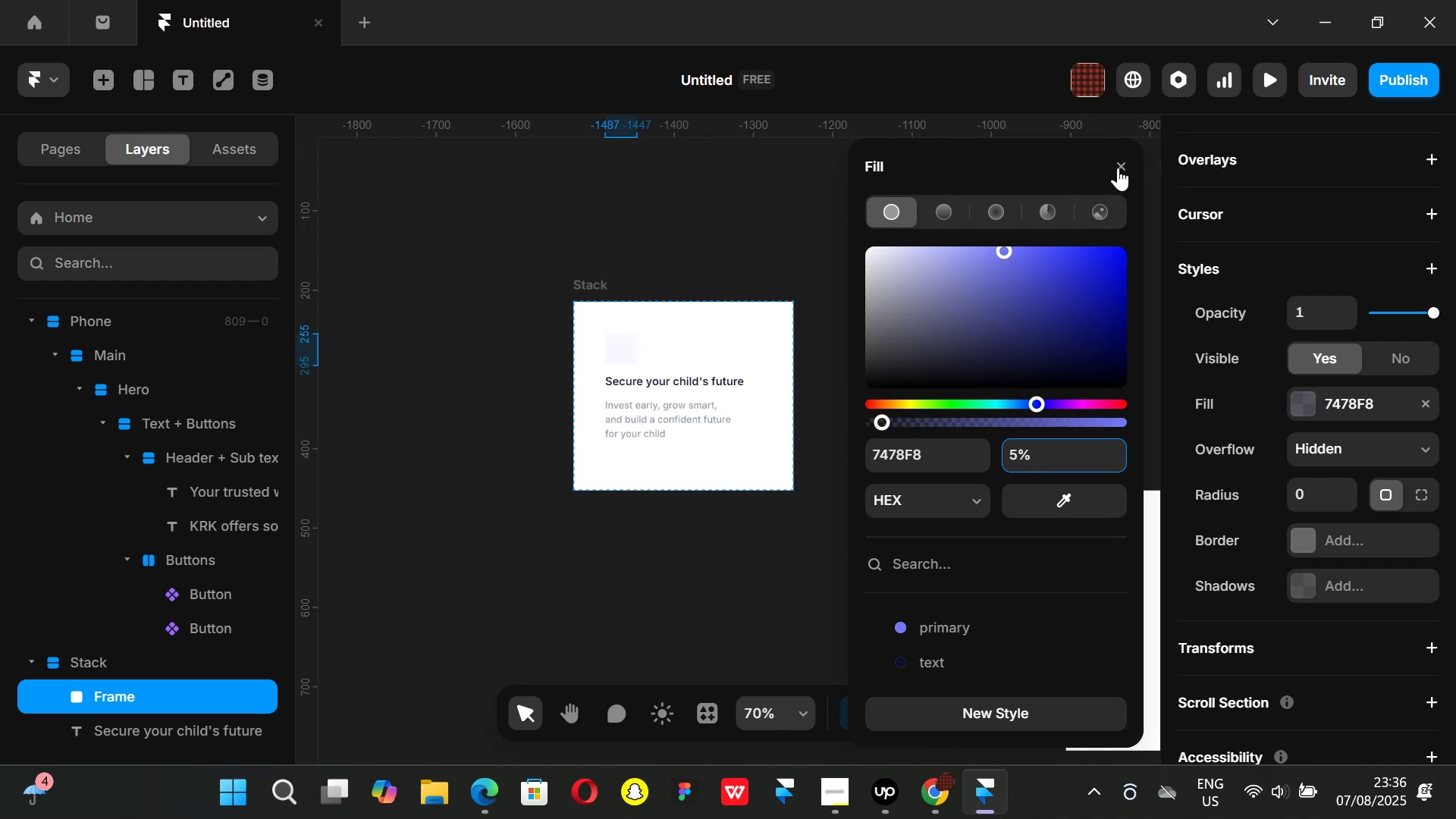 
left_click([1119, 168])
 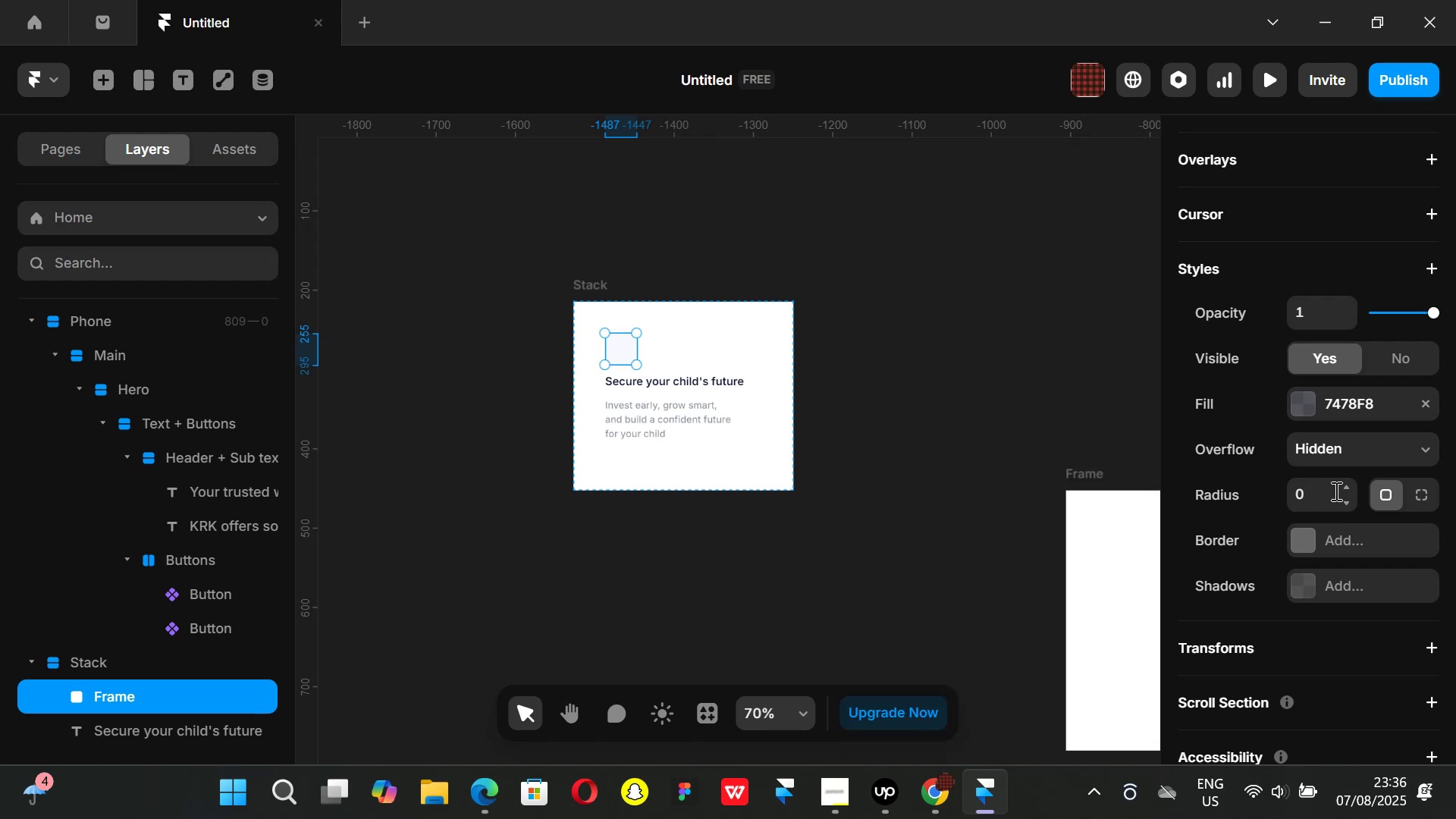 
left_click_drag(start_coordinate=[1344, 489], to_coordinate=[1339, 478])
 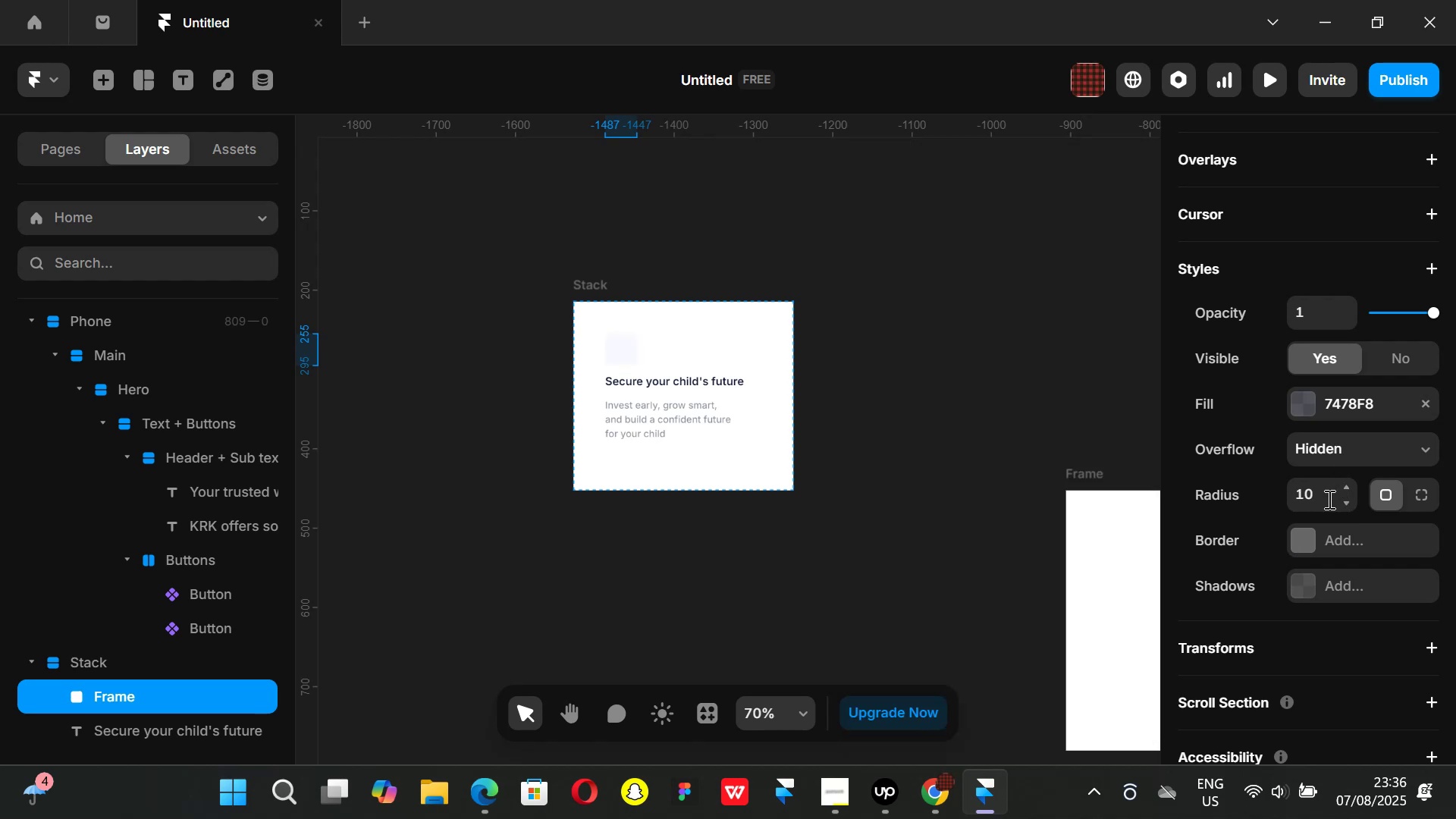 
left_click([1328, 499])
 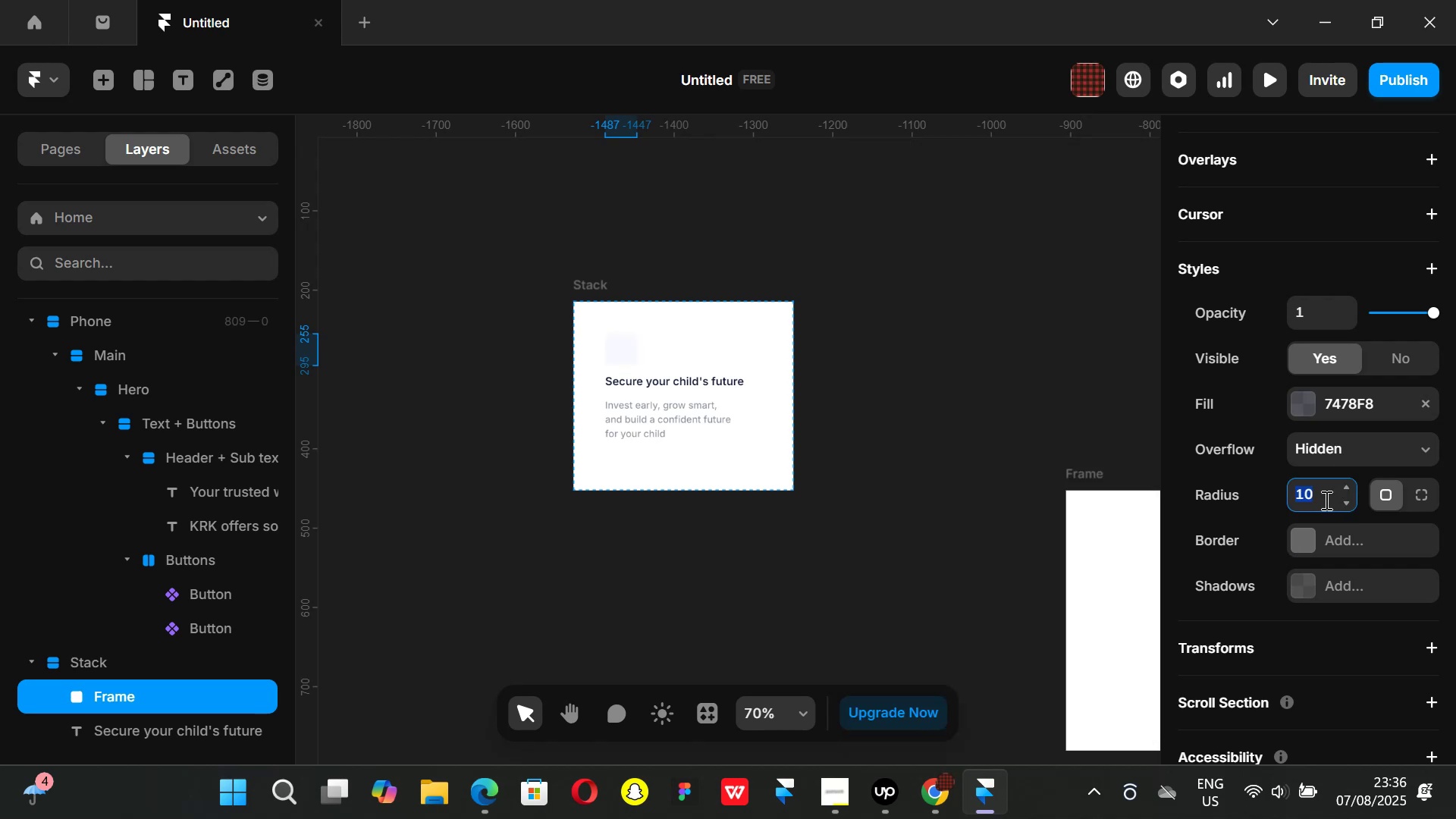 
key(8)
 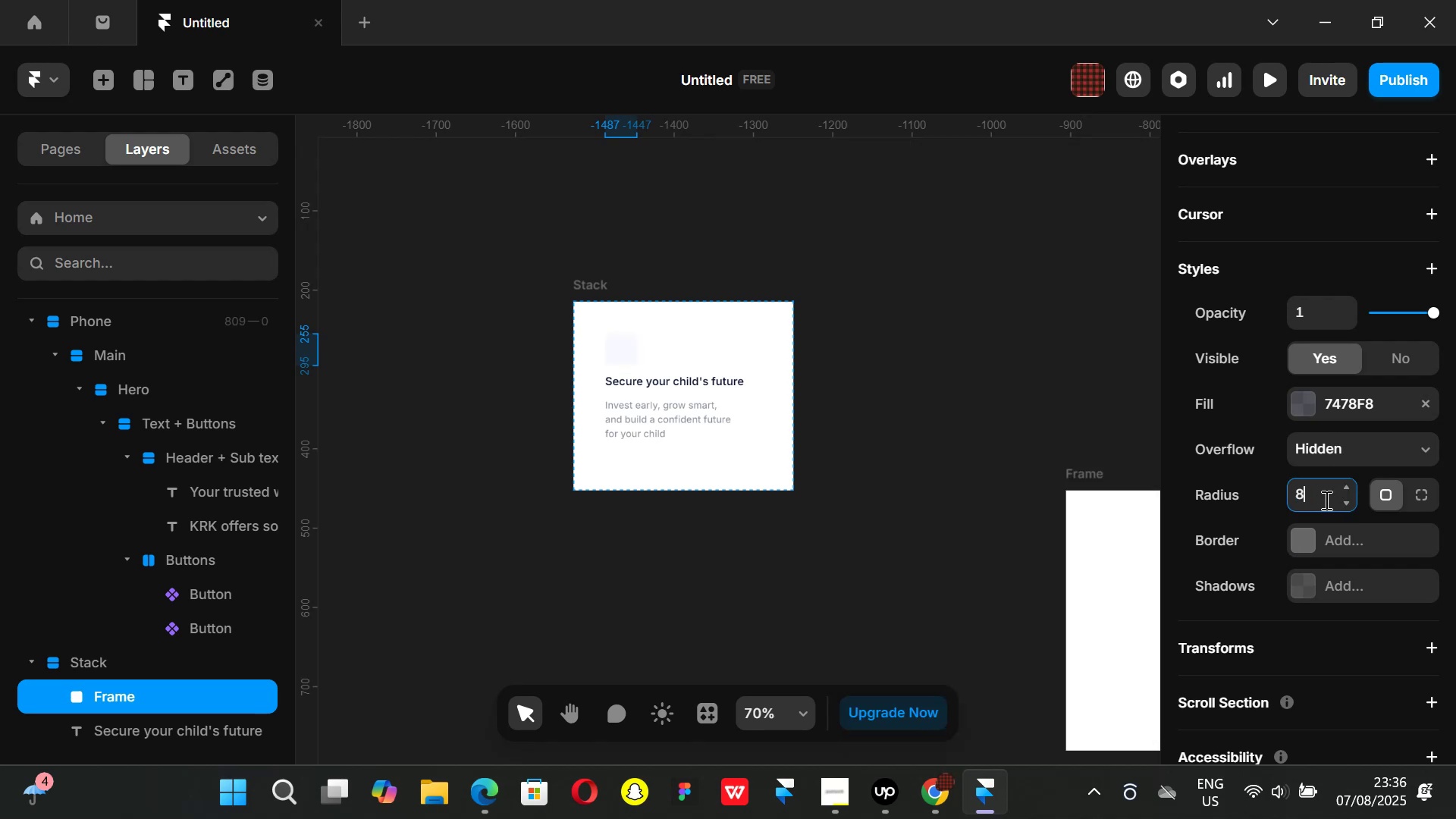 
key(Enter)
 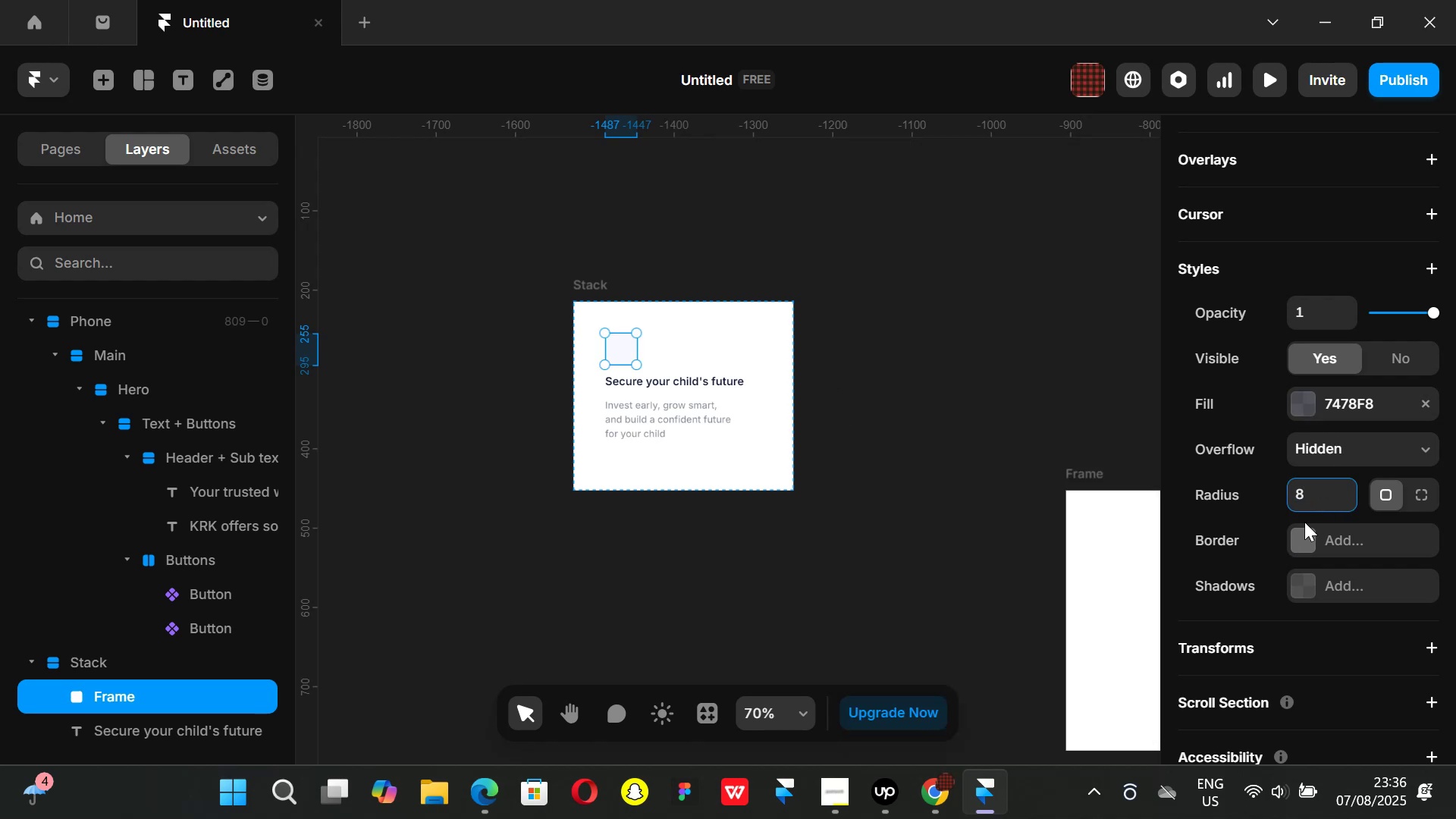 
left_click([1301, 403])
 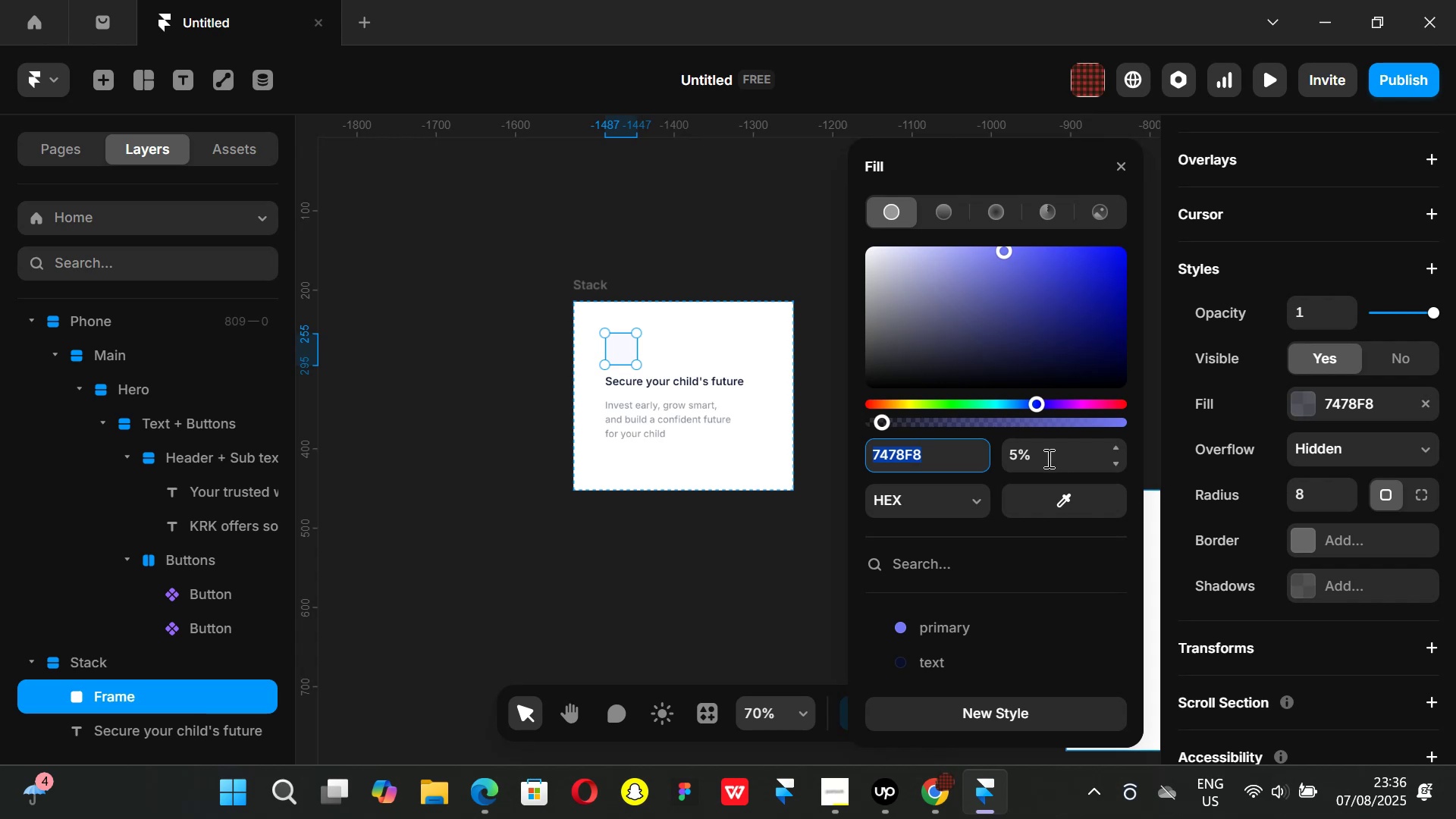 
left_click([1047, 451])
 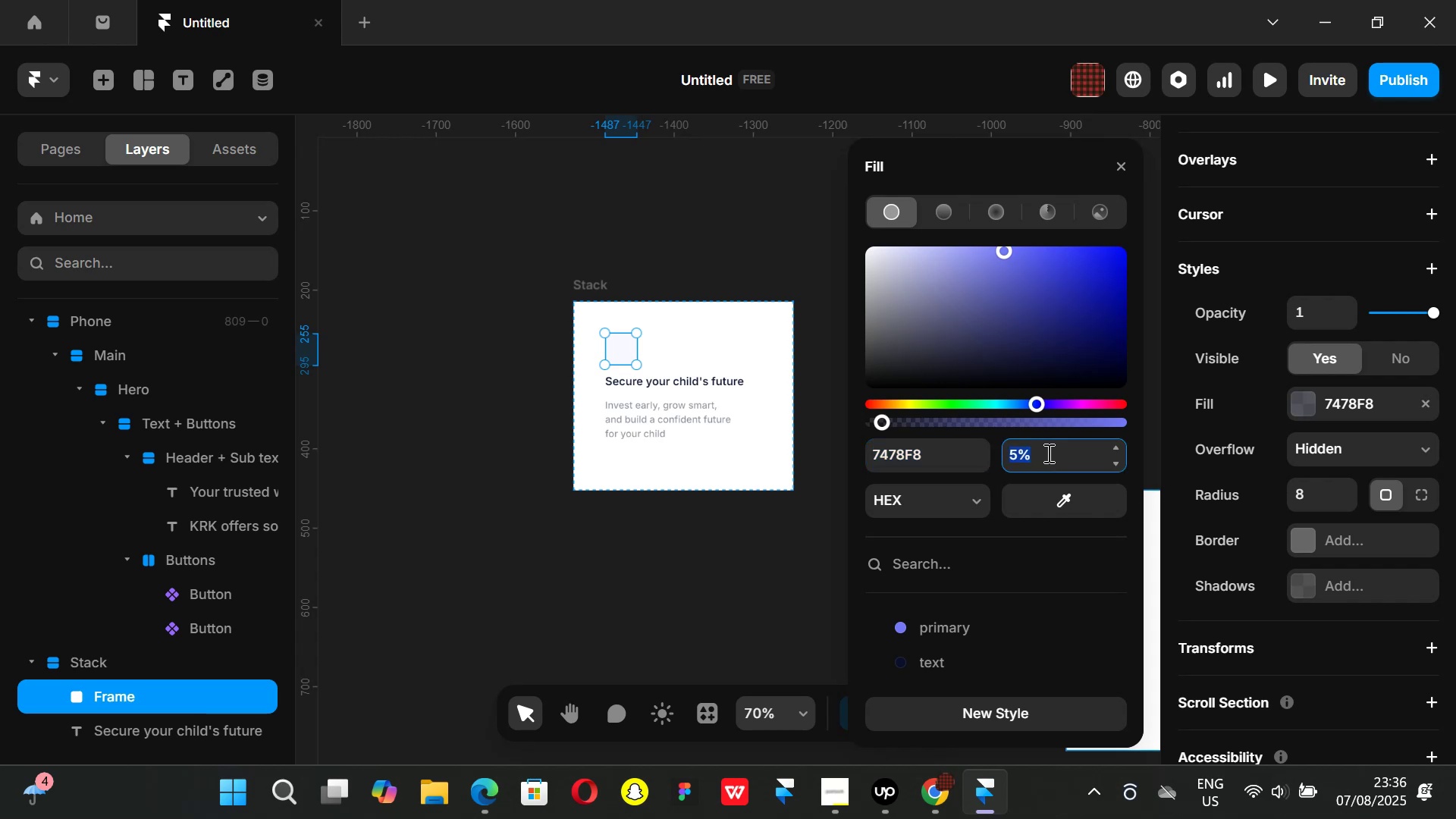 
type(10)
 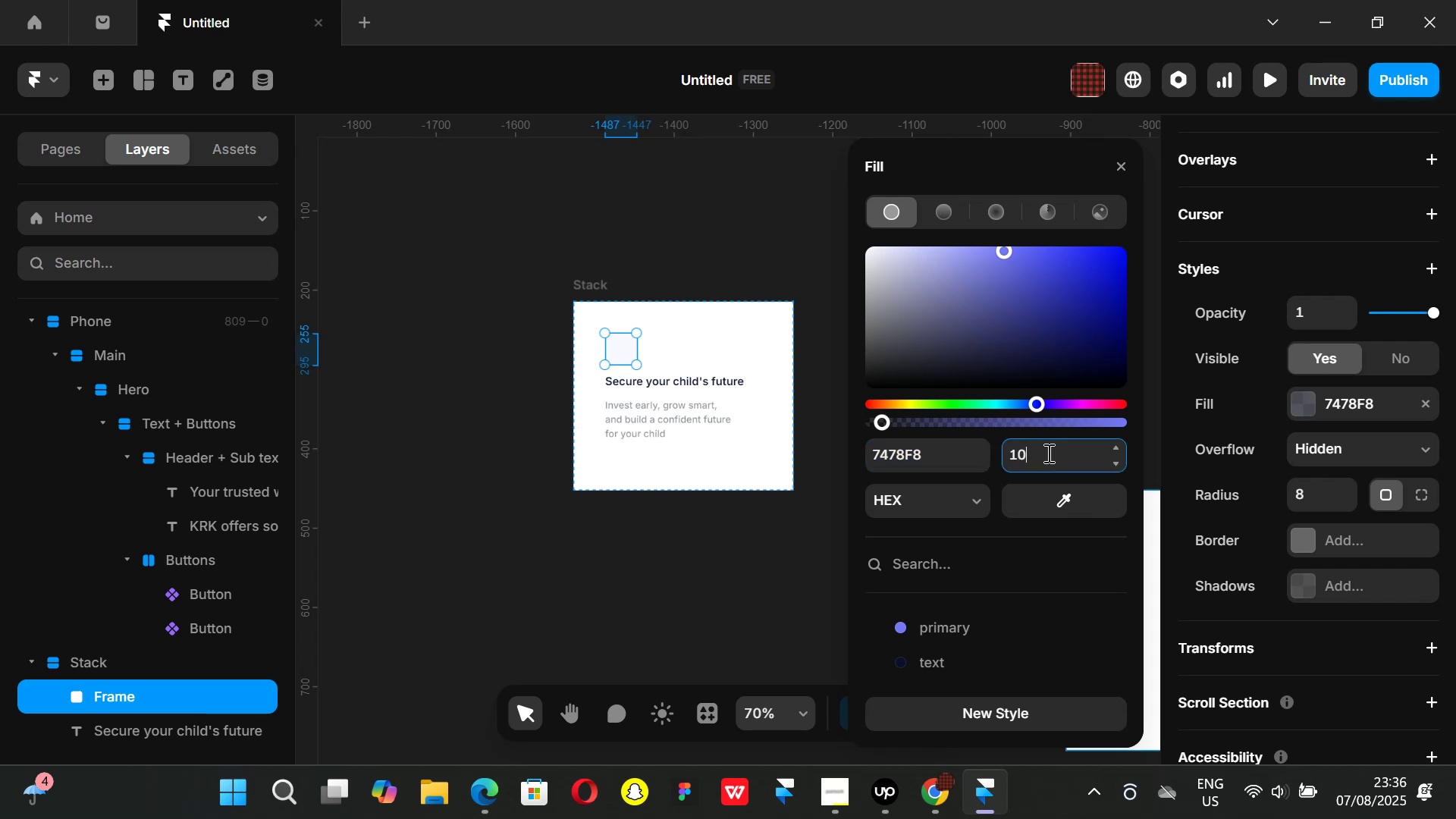 
key(Enter)
 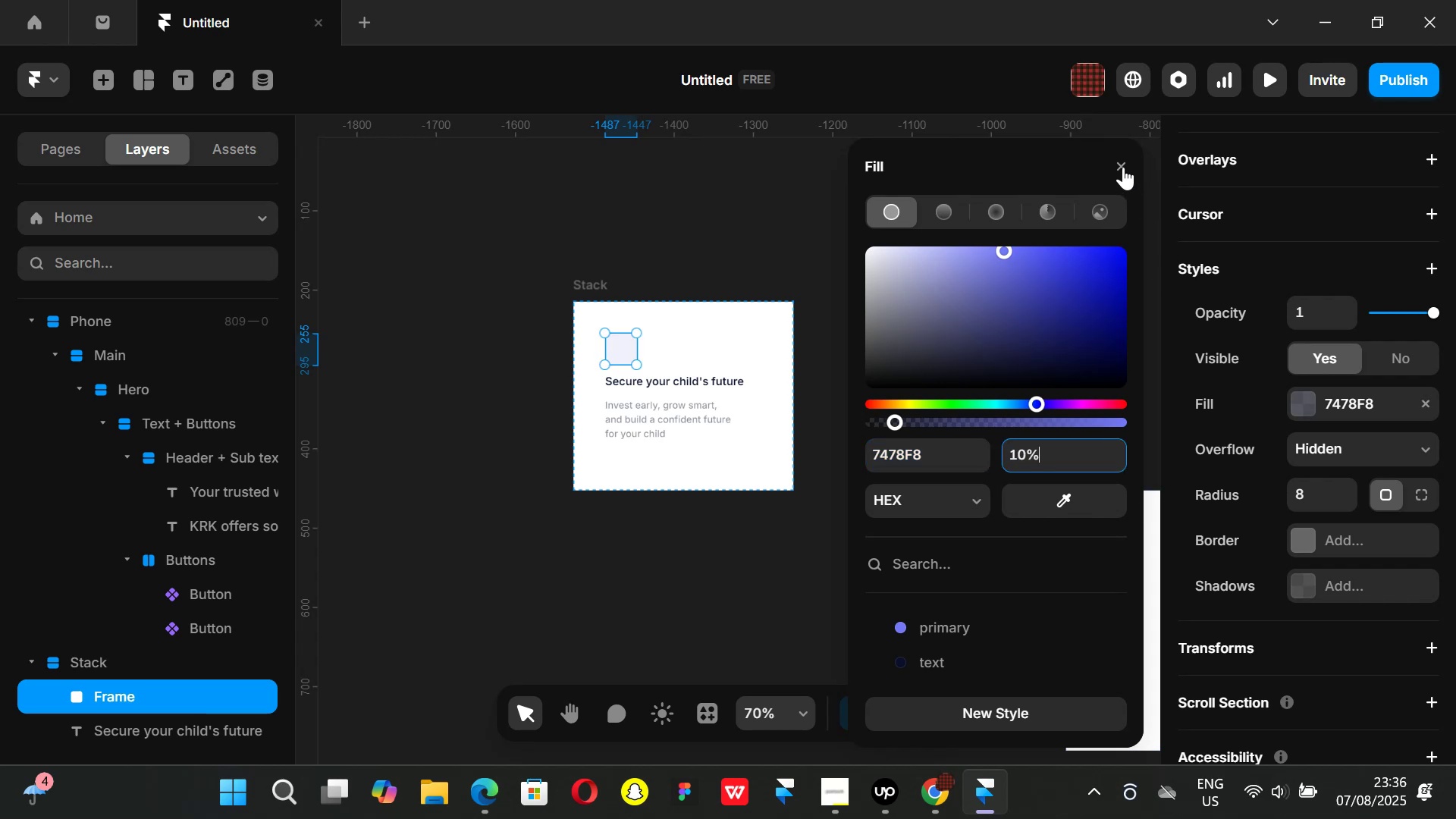 
double_click([986, 316])
 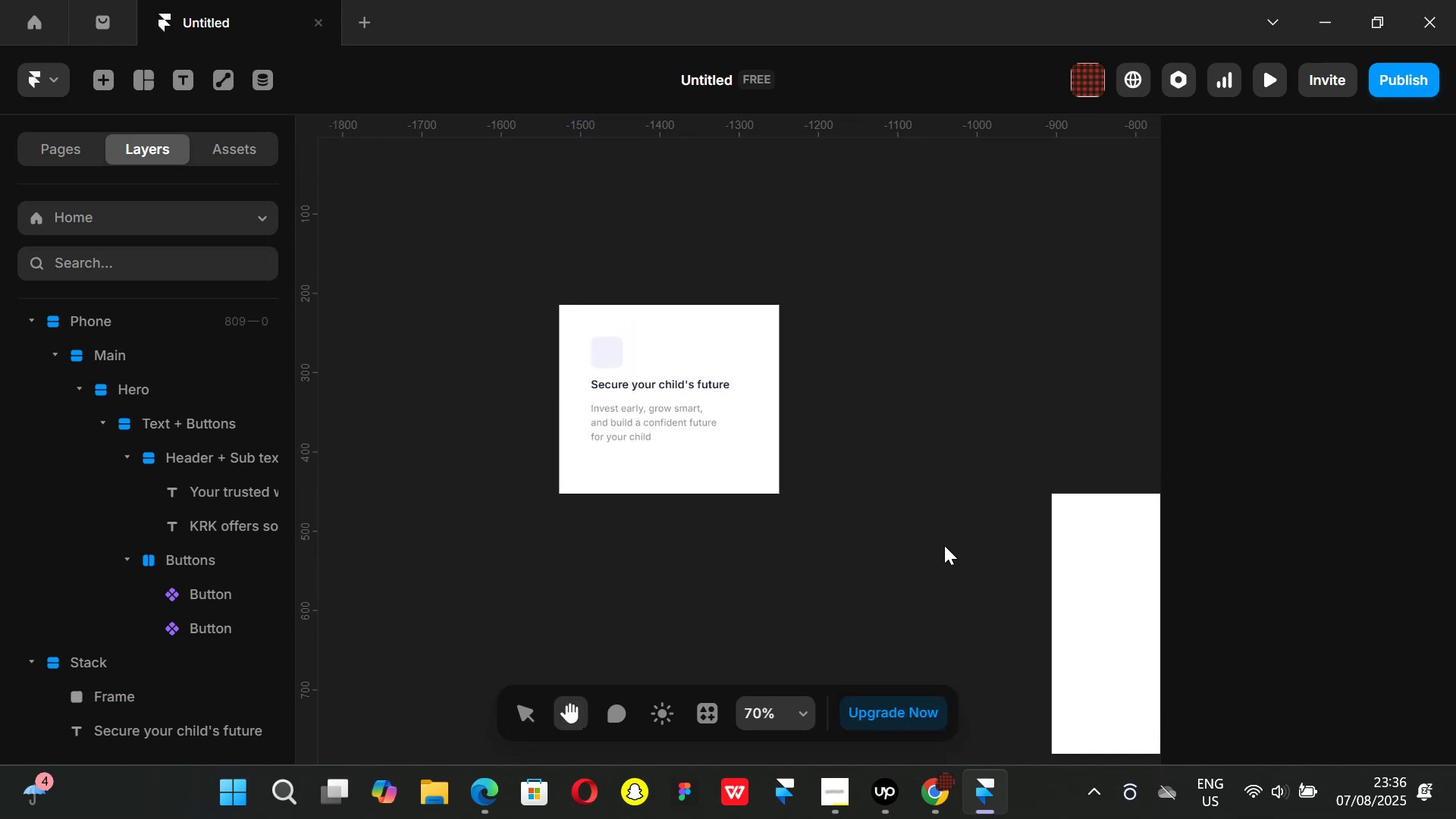 
left_click_drag(start_coordinate=[923, 791], to_coordinate=[927, 794])
 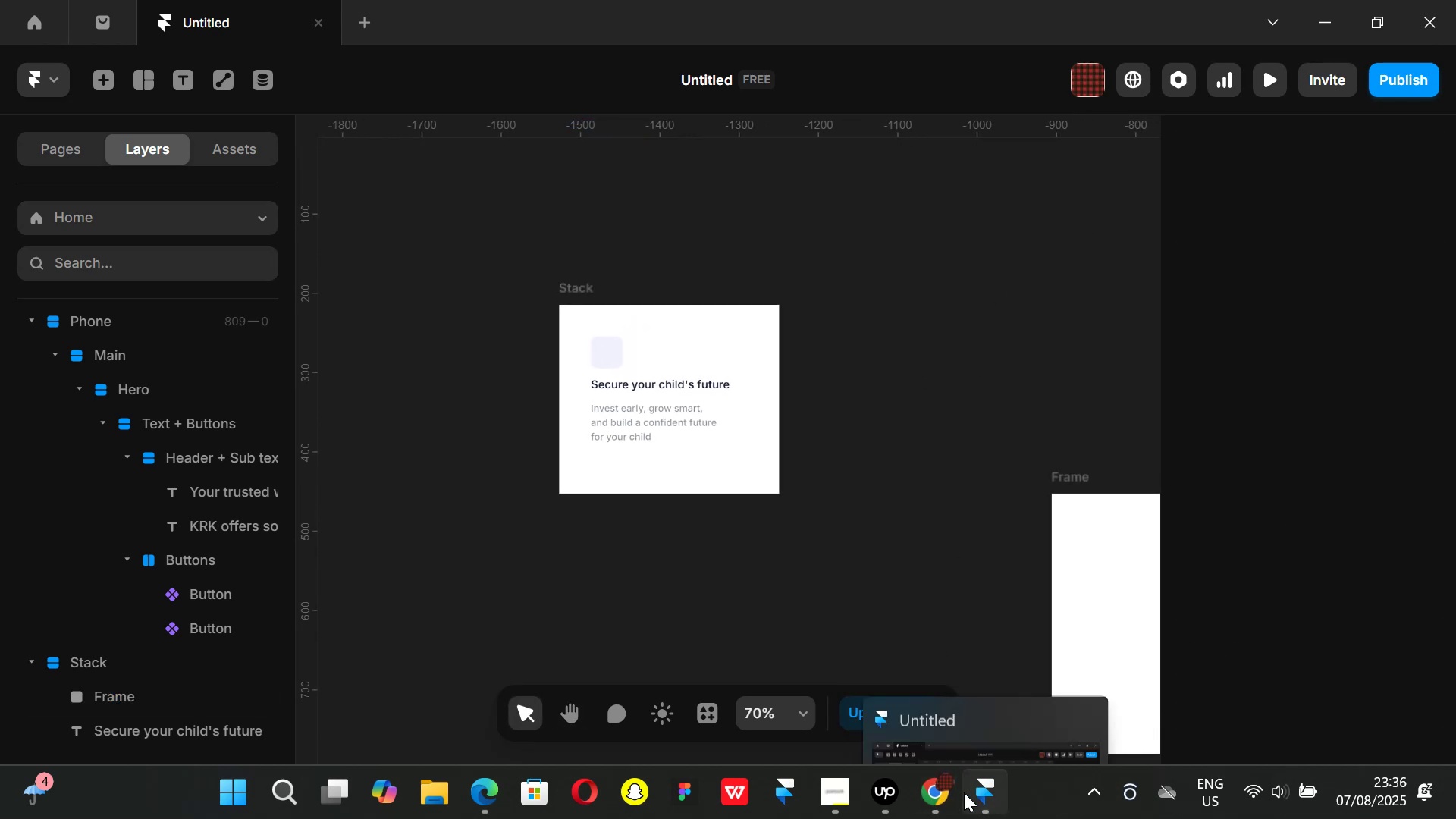 
left_click([951, 789])
 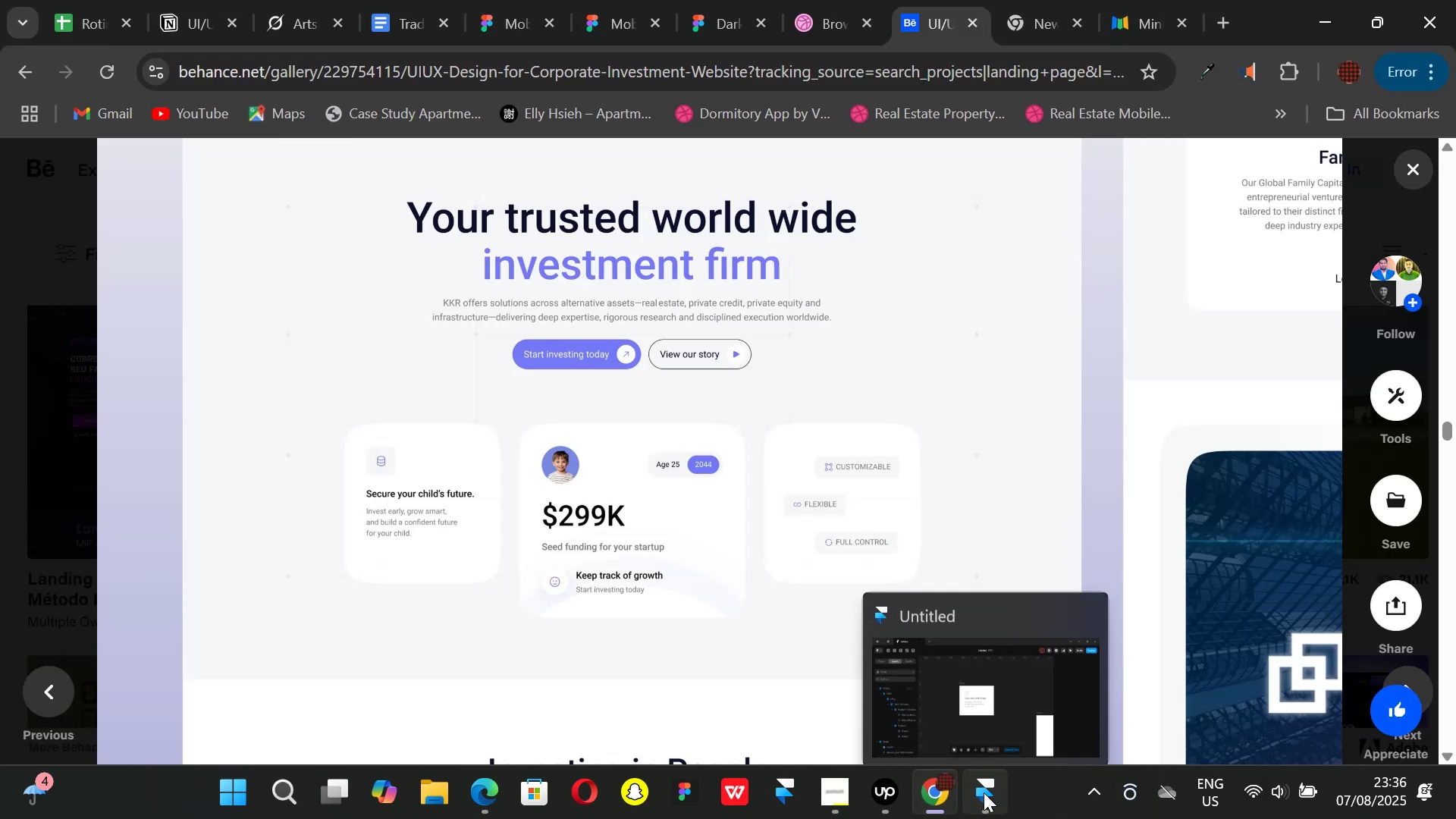 
left_click([984, 792])
 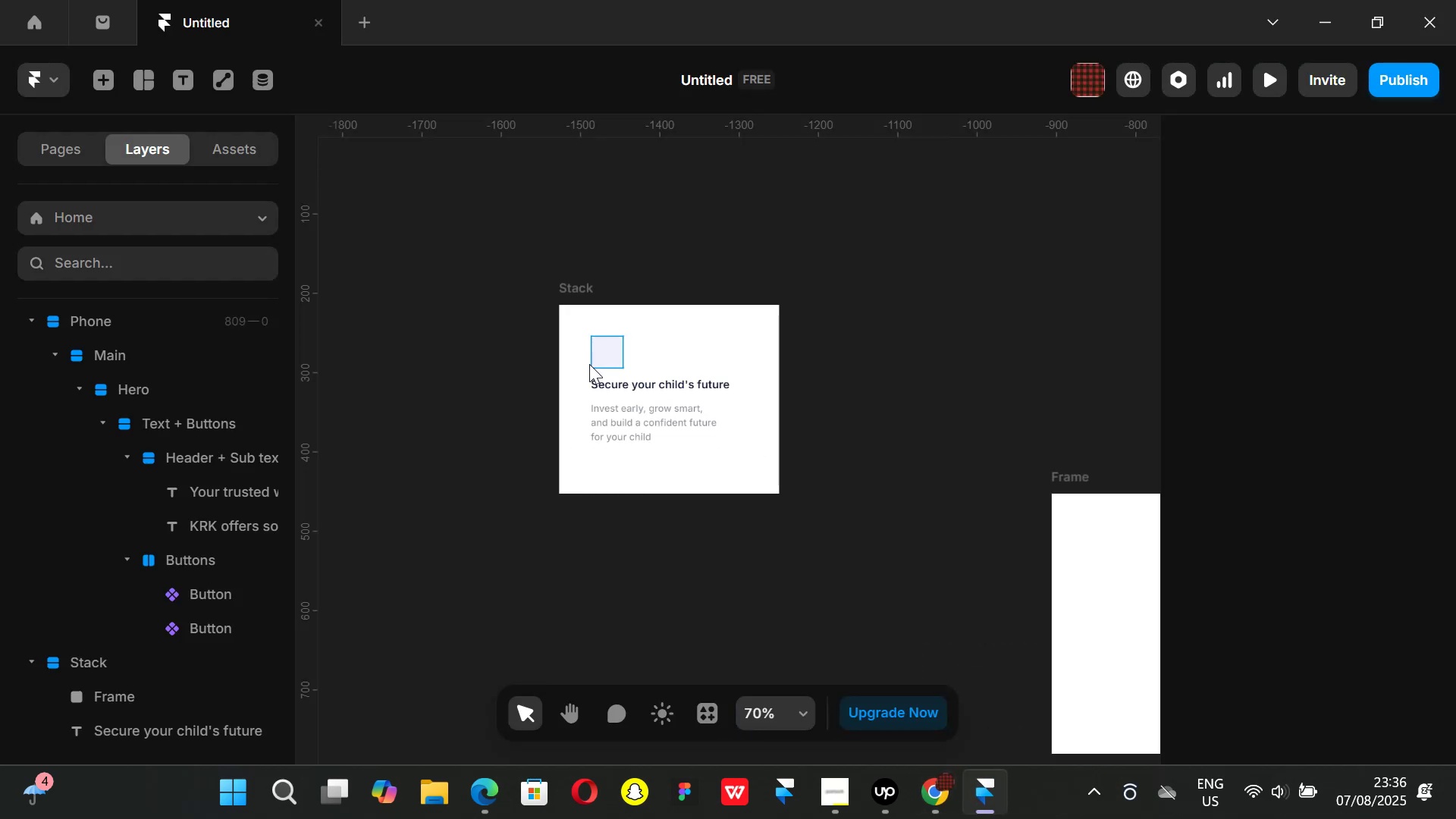 
hold_key(key=ControlLeft, duration=1.32)
scroll: coordinate [593, 363], scroll_direction: up, amount: 2.0
 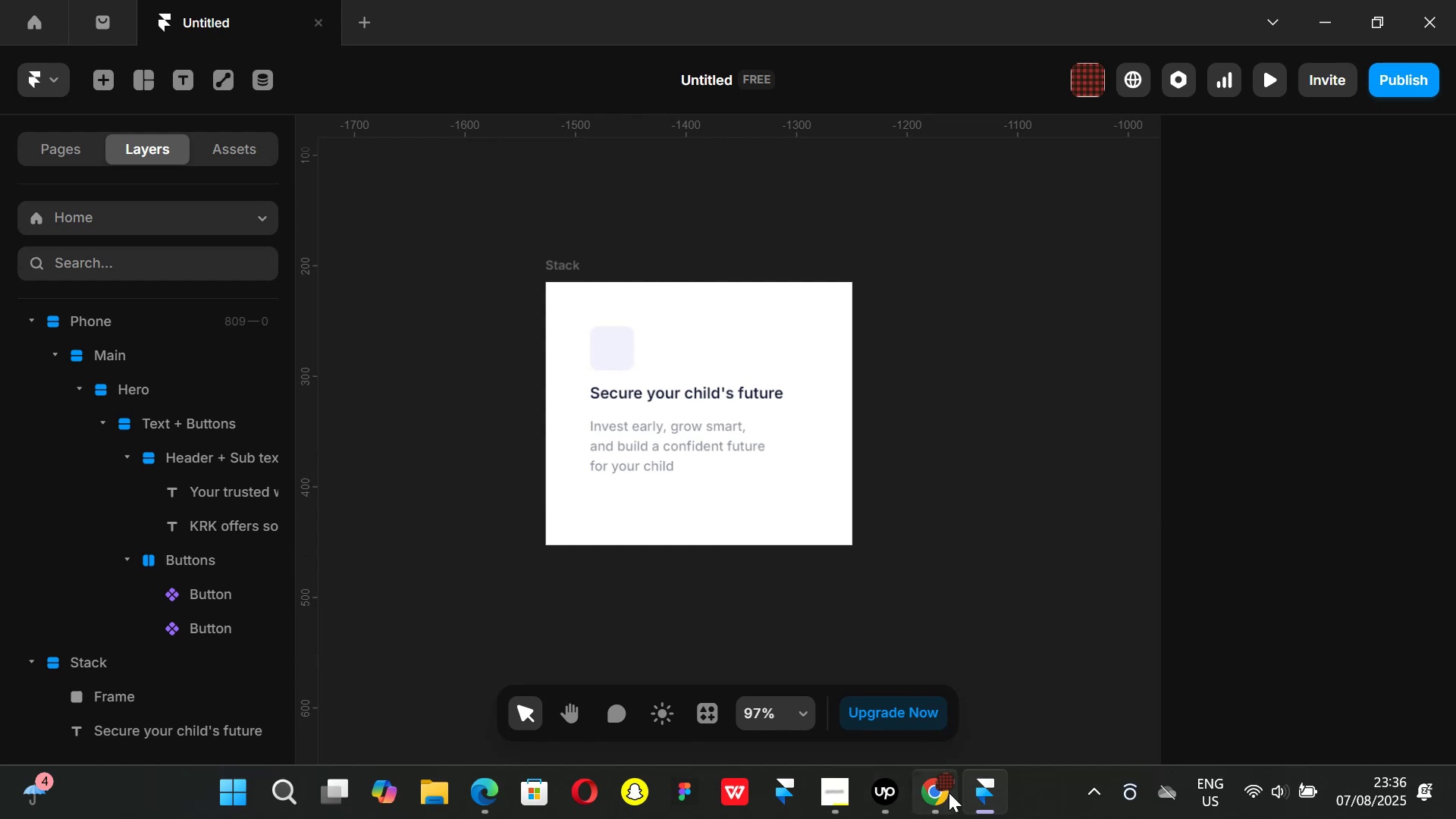 
left_click([943, 792])
 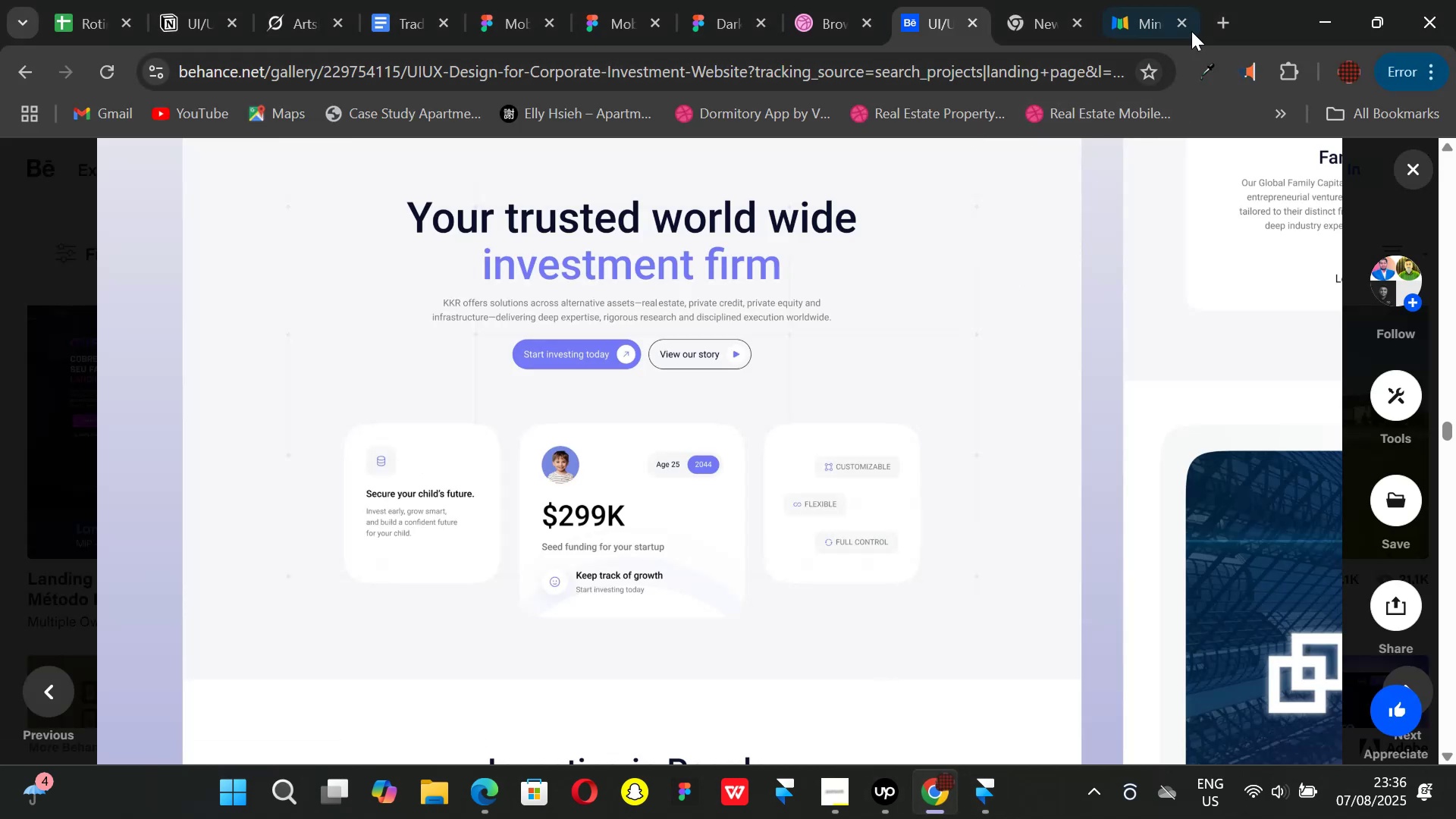 
left_click([1166, 22])
 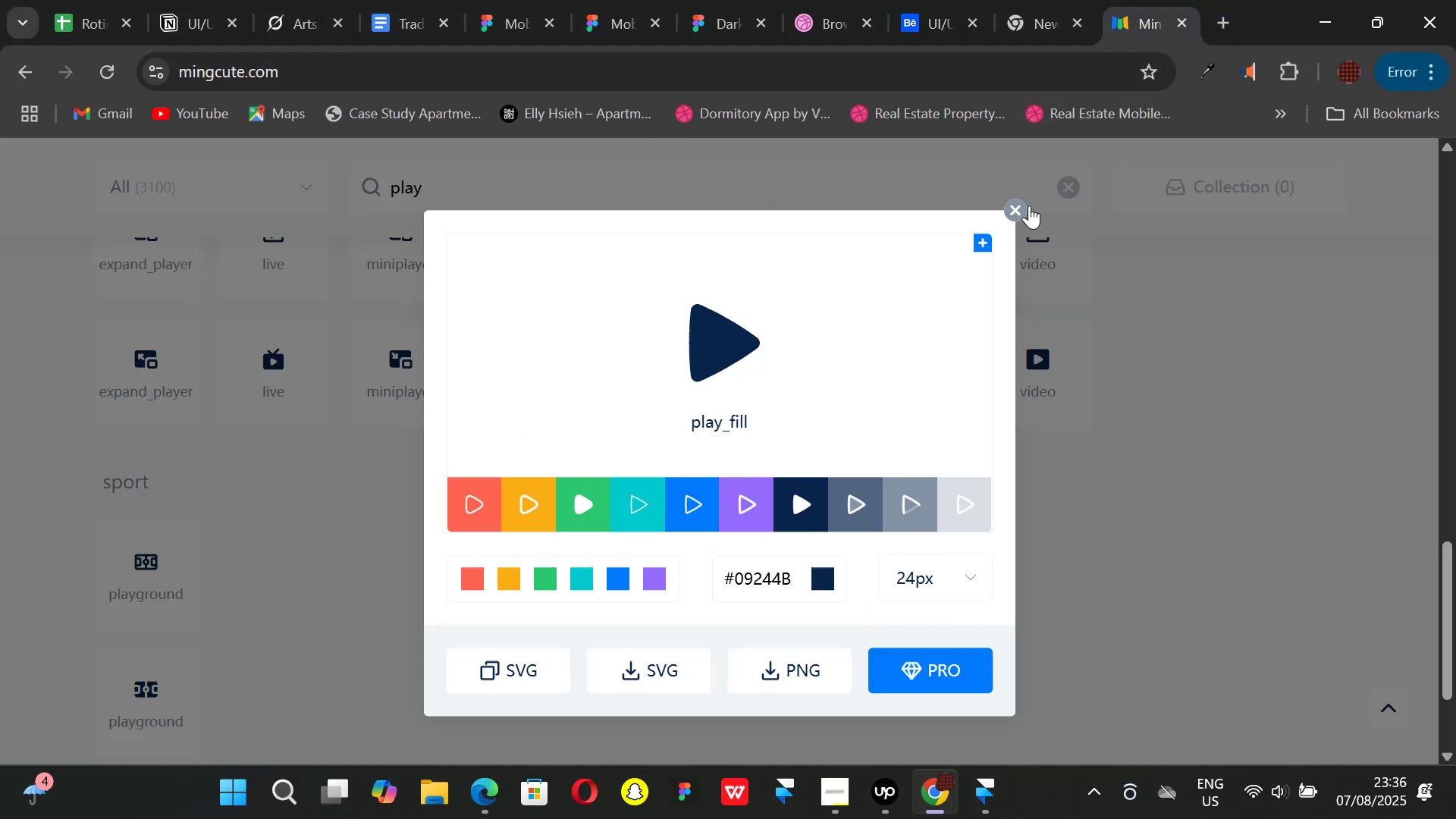 
left_click([1025, 207])
 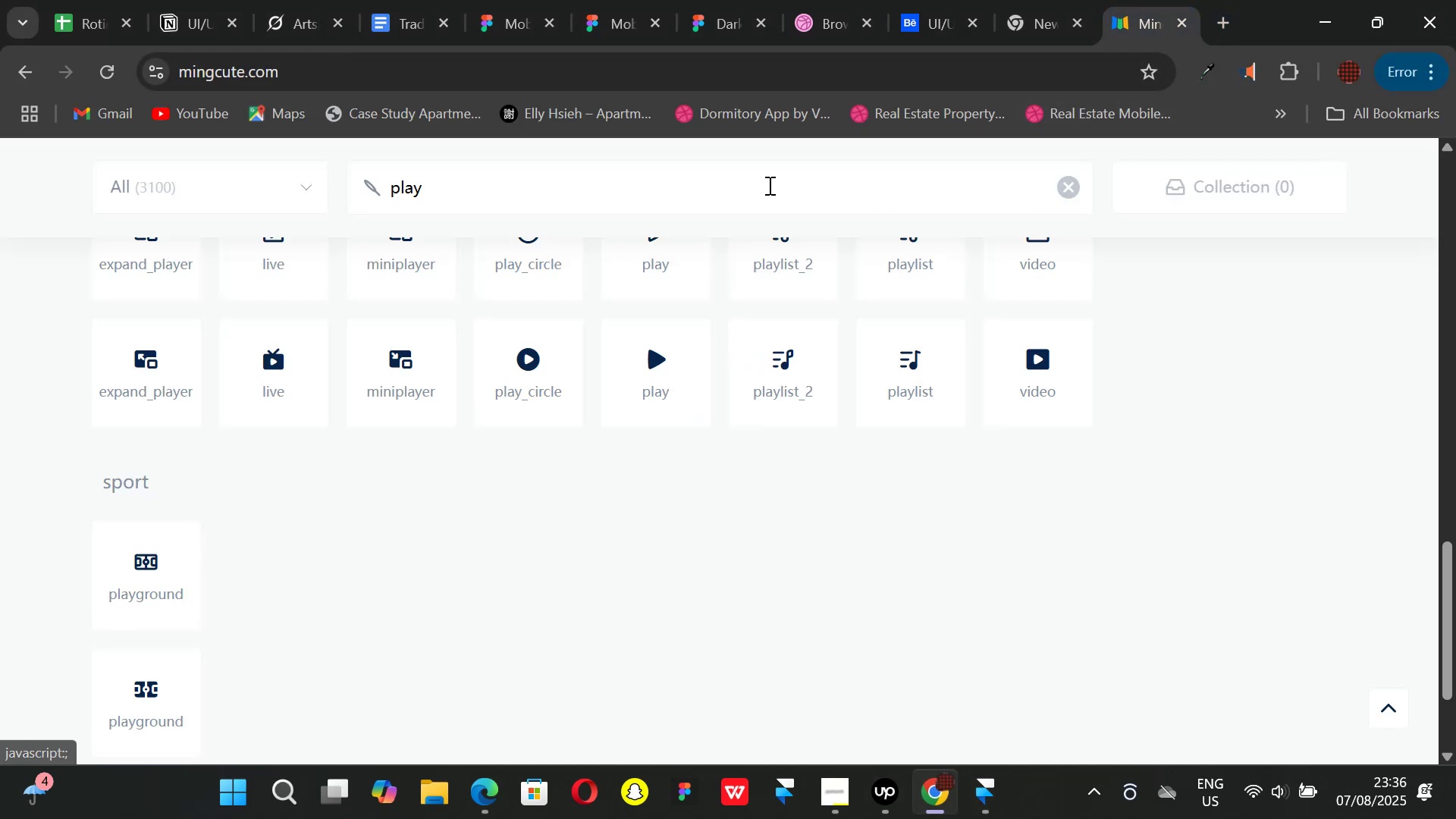 
left_click_drag(start_coordinate=[768, 185], to_coordinate=[497, 182])
 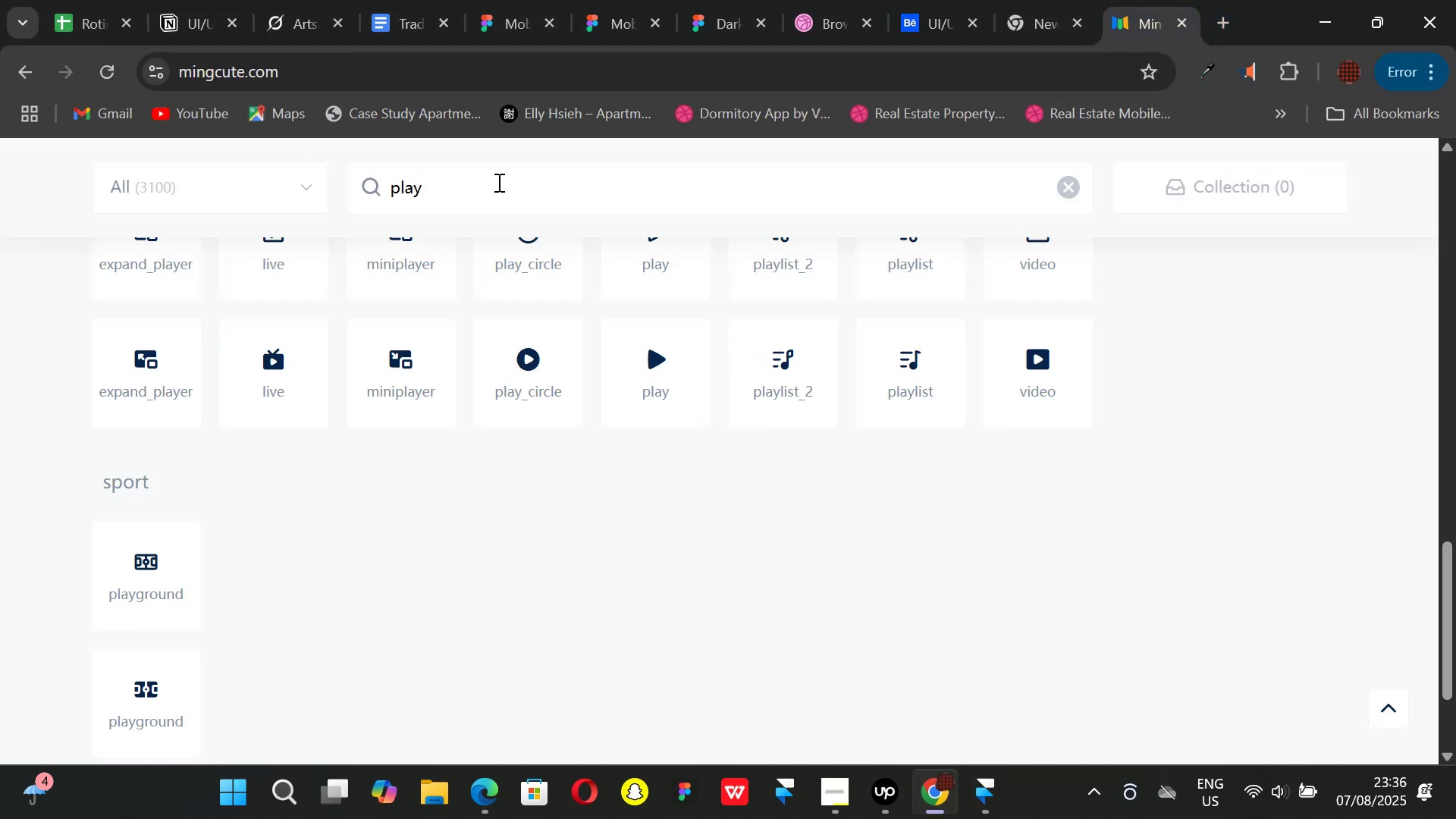 
left_click_drag(start_coordinate=[488, 185], to_coordinate=[392, 186])
 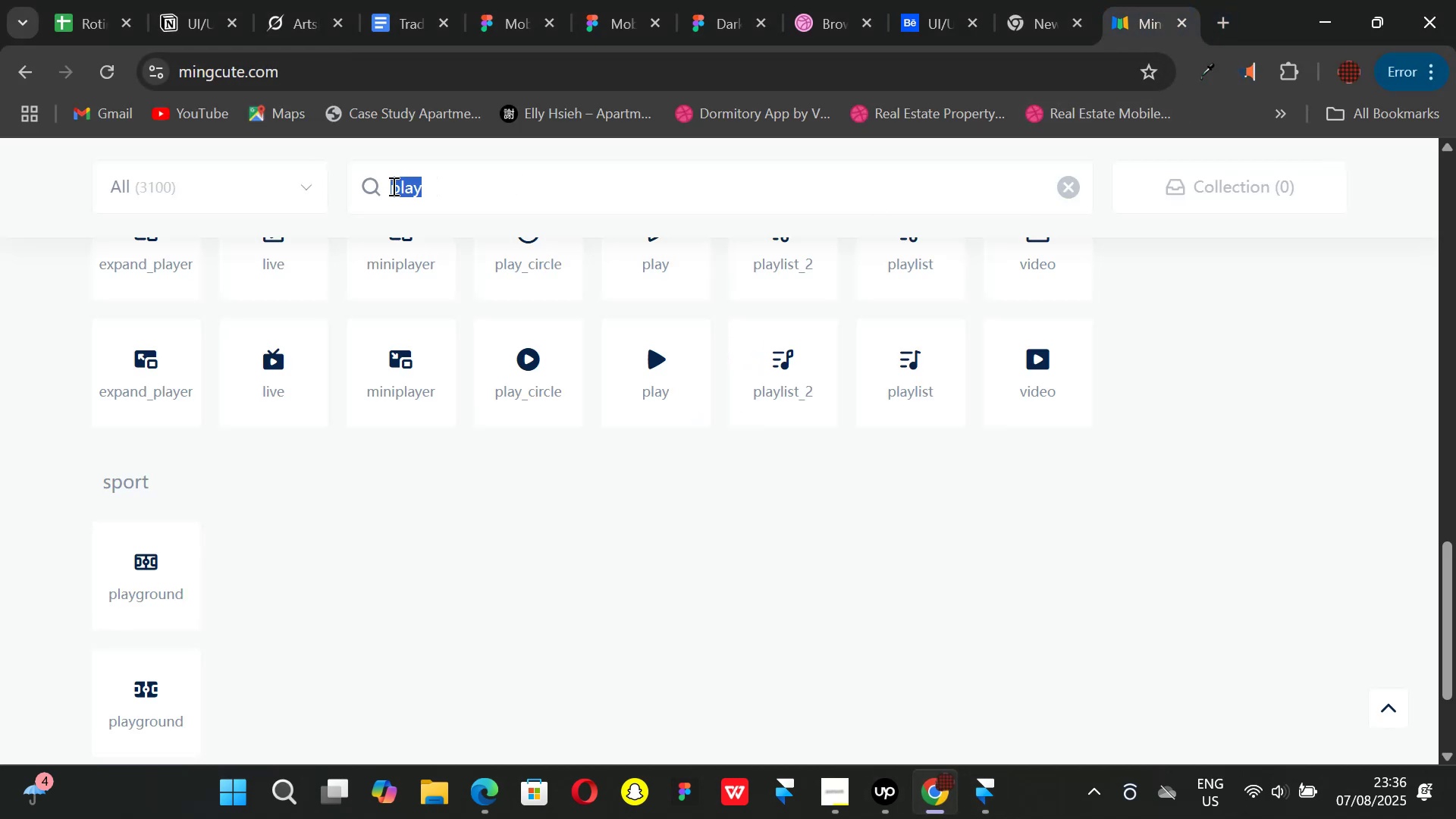 
key(Backspace)
key(Backspace)
type(coin)
 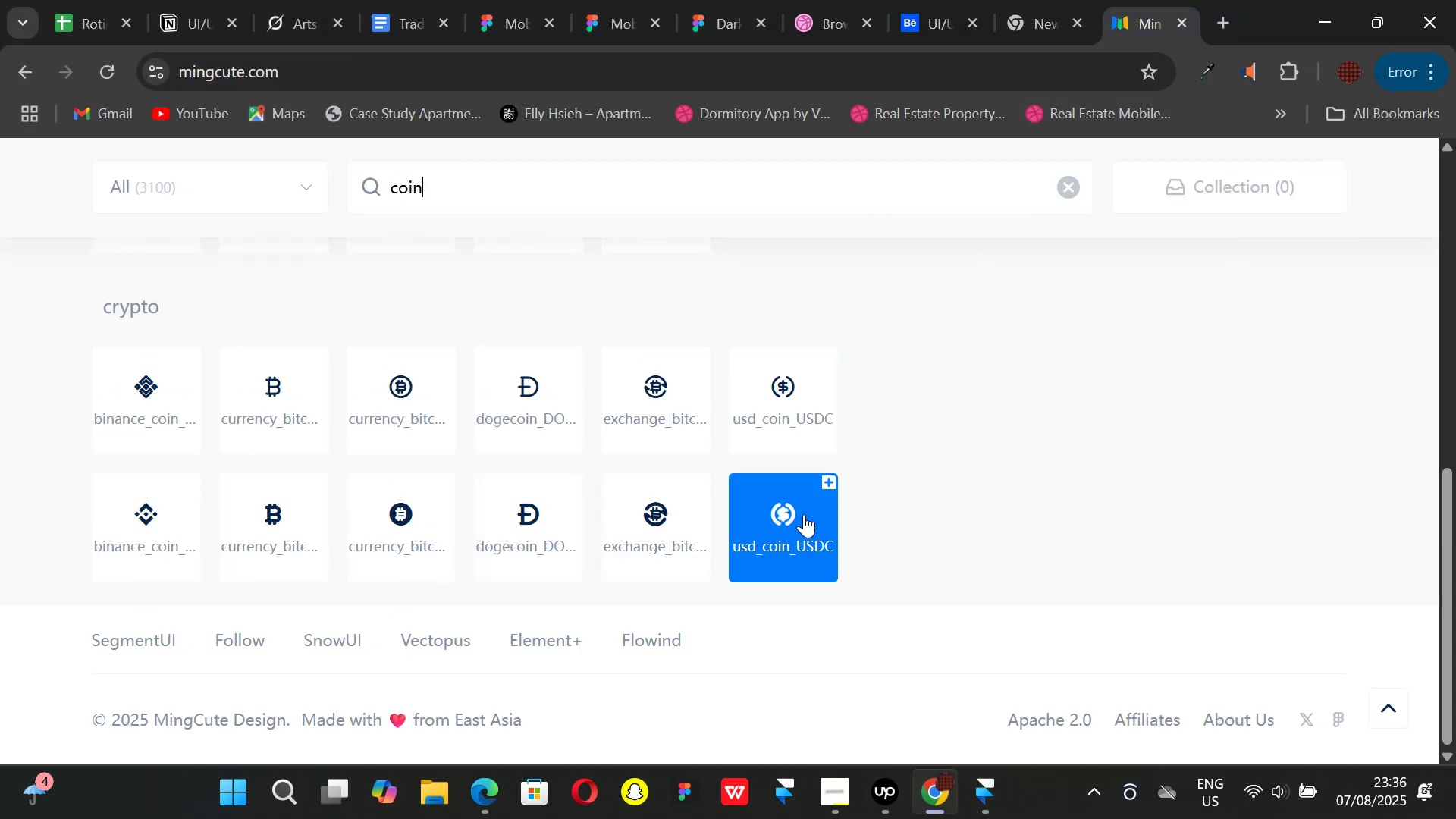 
scroll: coordinate [423, 439], scroll_direction: down, amount: 4.0
 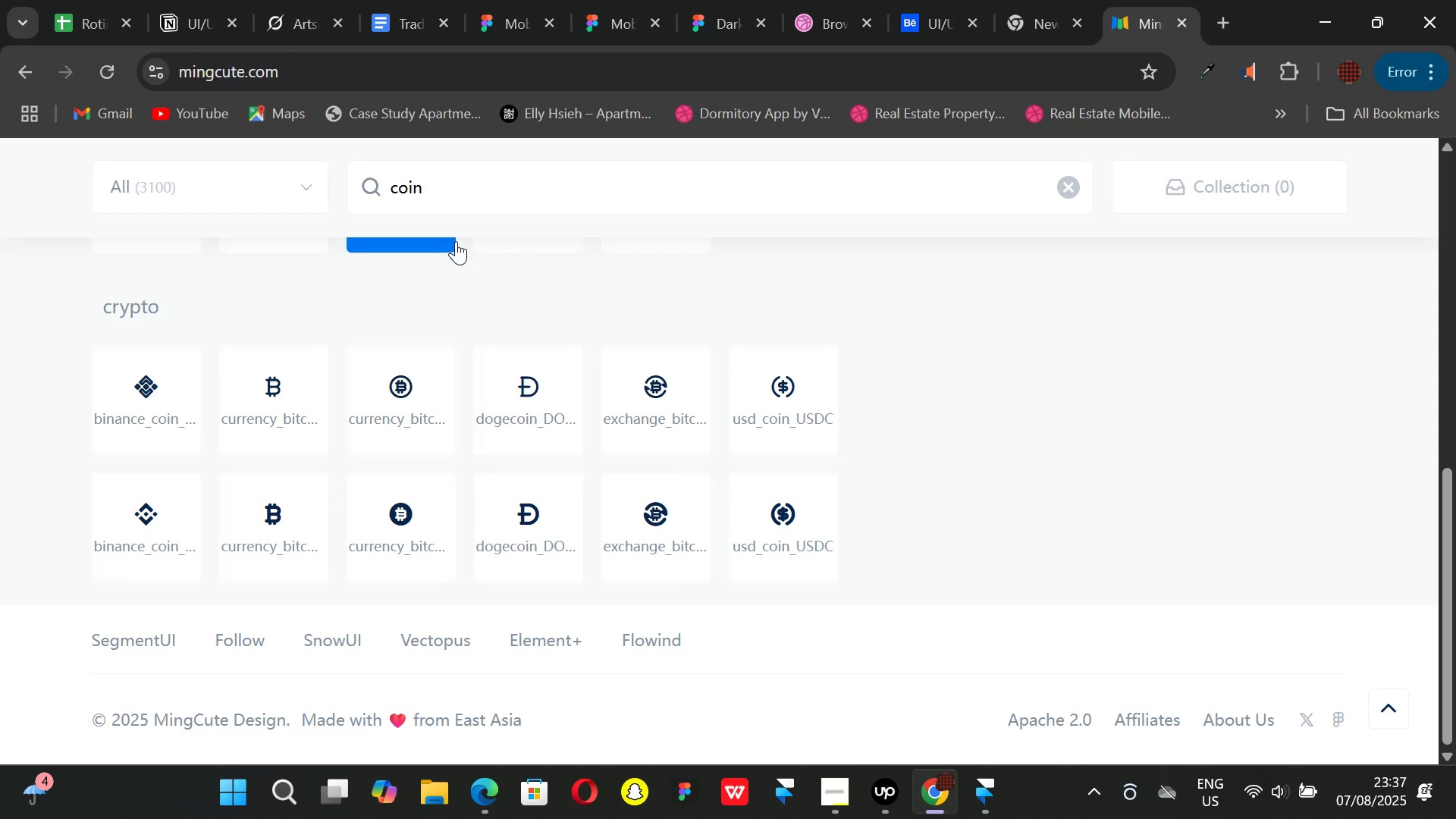 
key(Backspace)
key(Backspace)
key(Backspace)
key(Backspace)
type(child)
 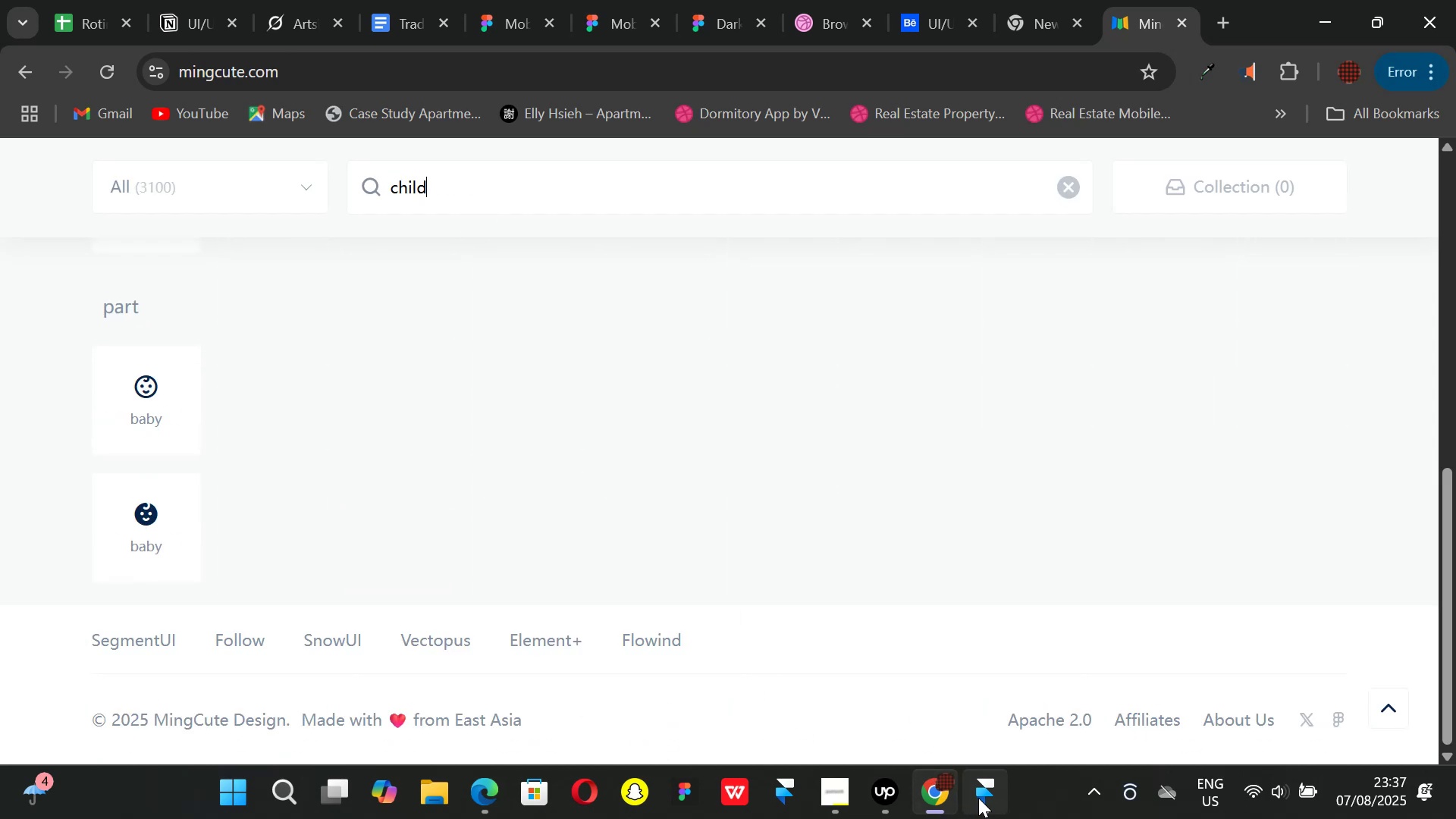 
left_click([150, 391])
 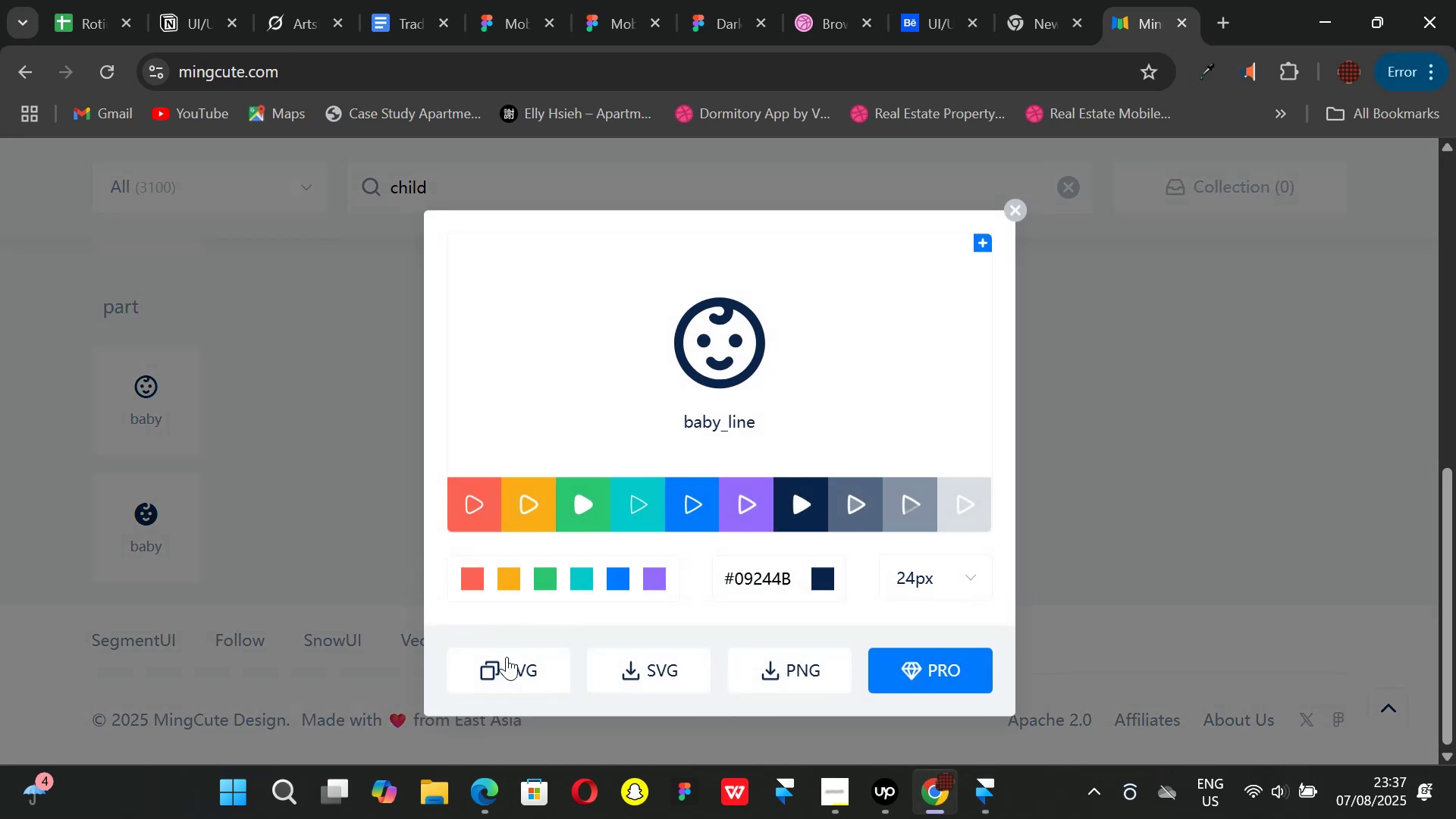 
left_click([515, 673])
 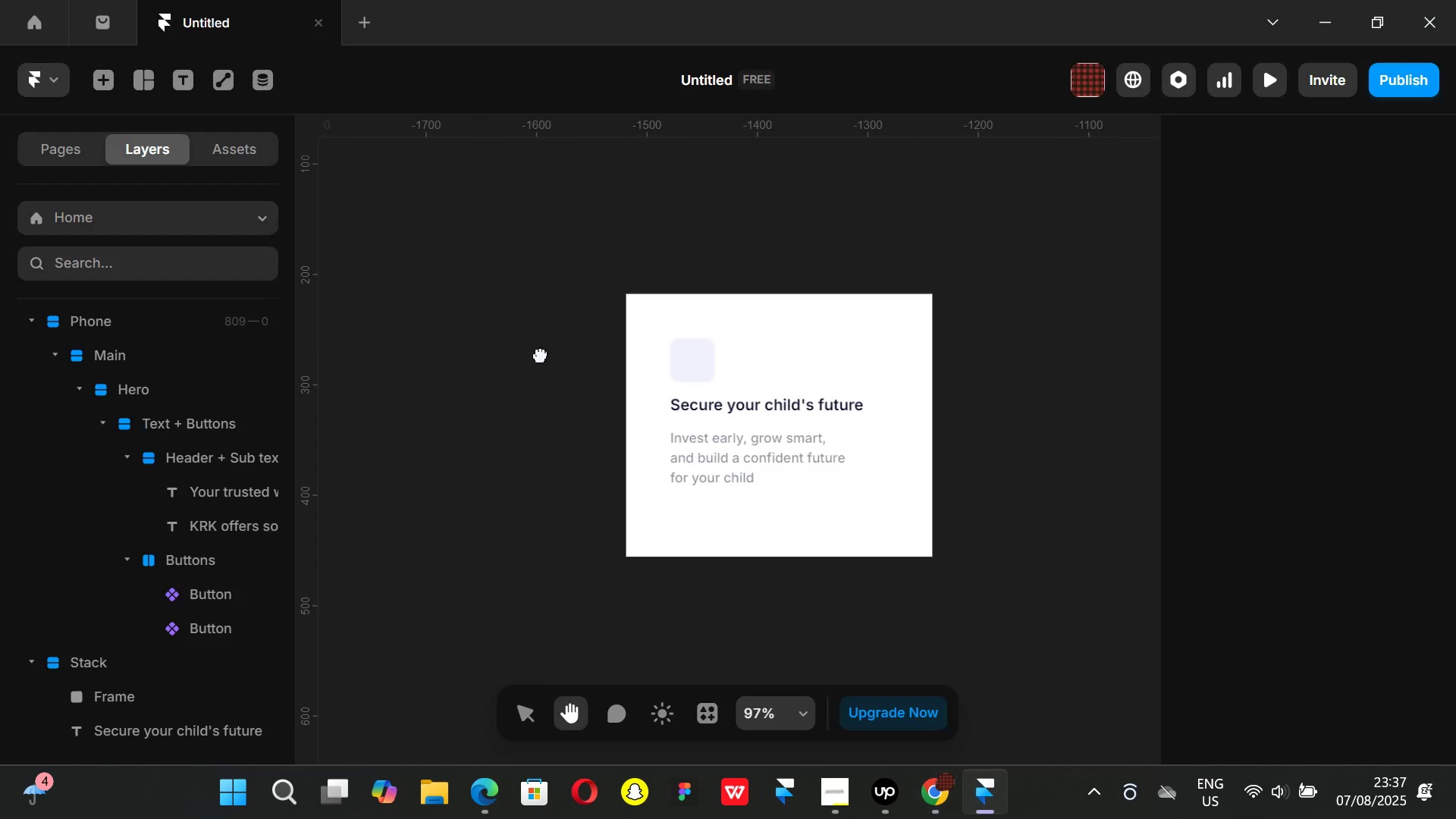 
left_click([694, 355])
 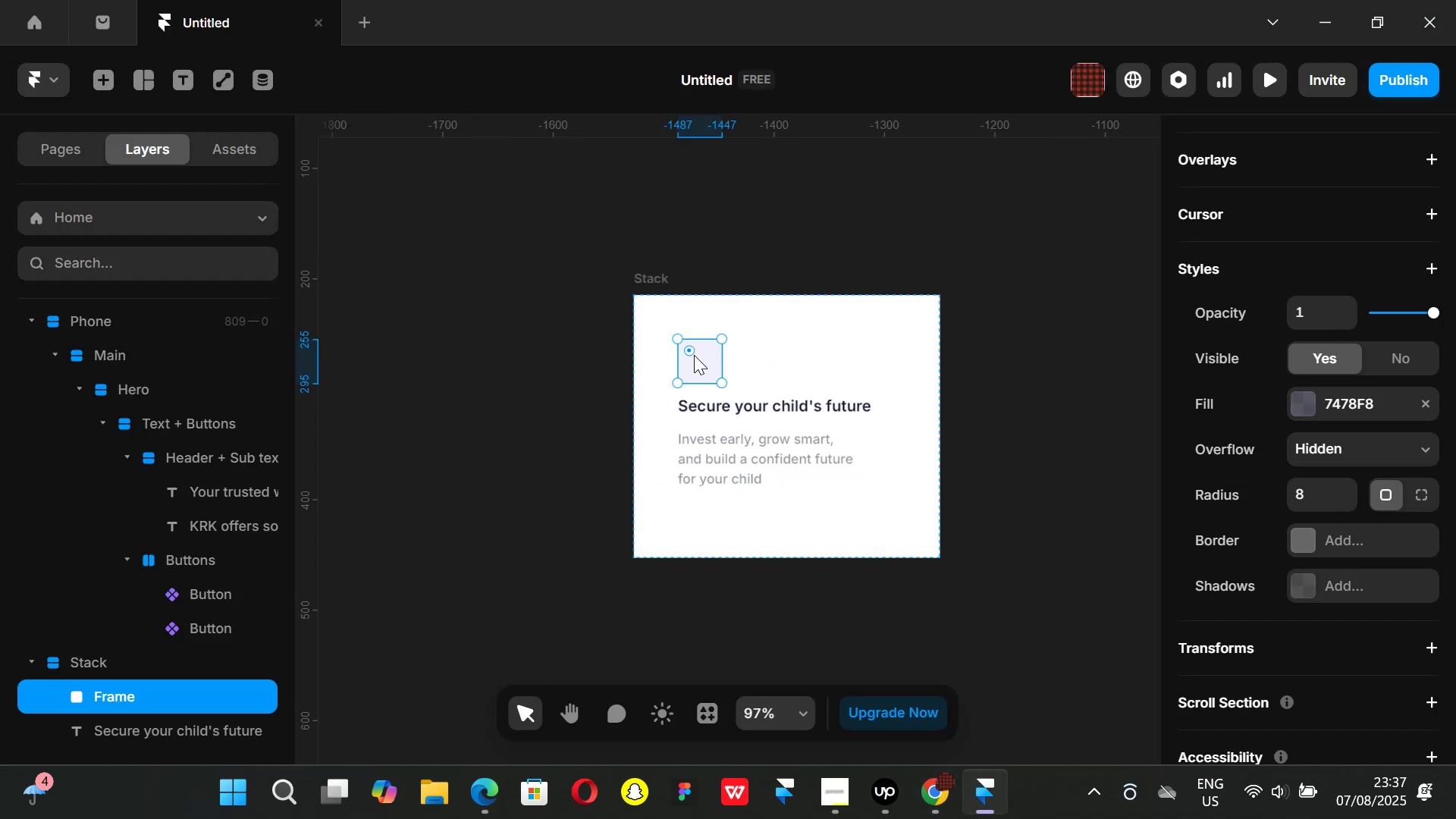 
key(Control+ControlLeft)
 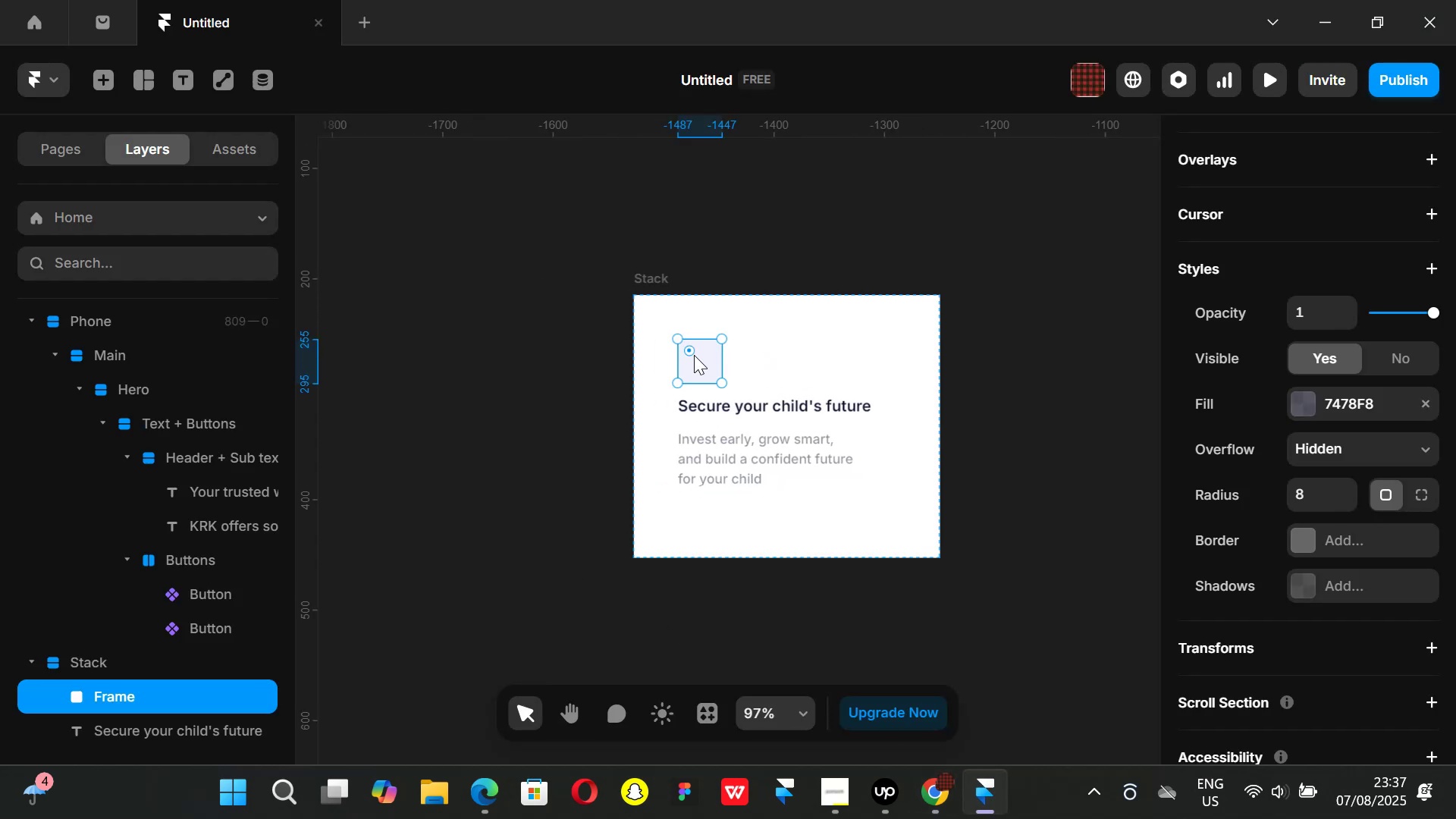 
key(Control+V)
 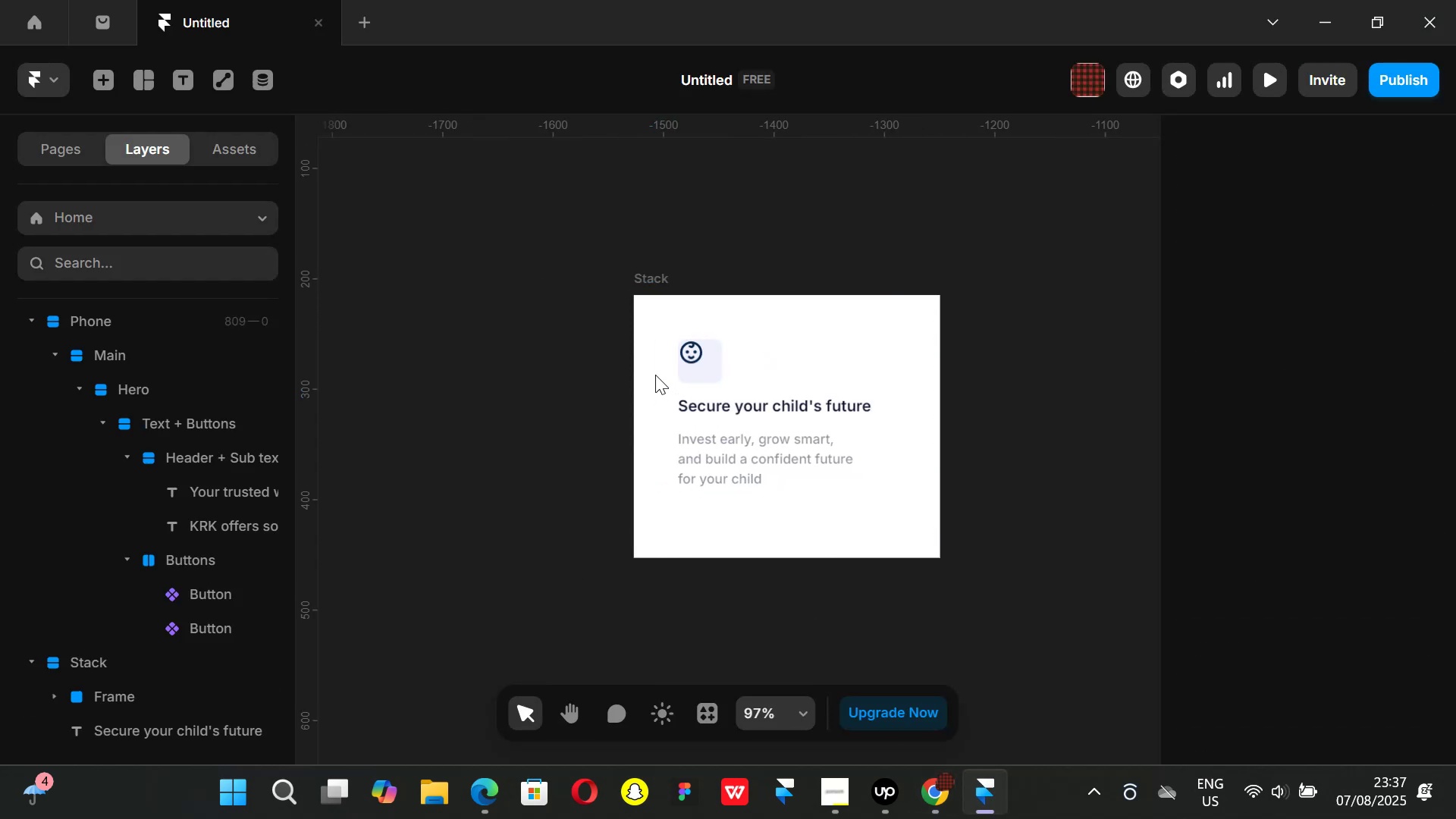 
left_click([708, 369])
 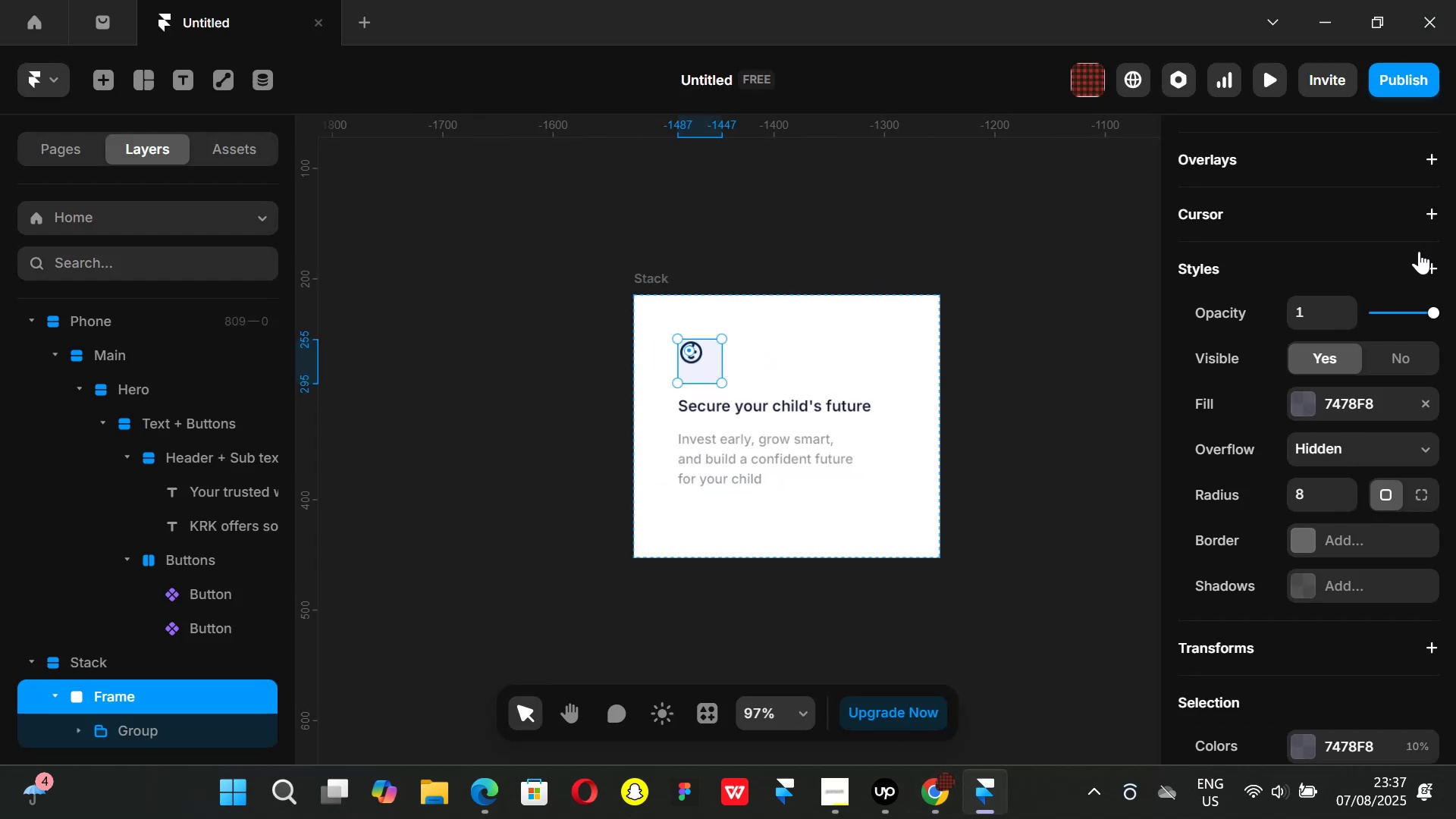 
scroll: coordinate [1324, 309], scroll_direction: up, amount: 1.0
 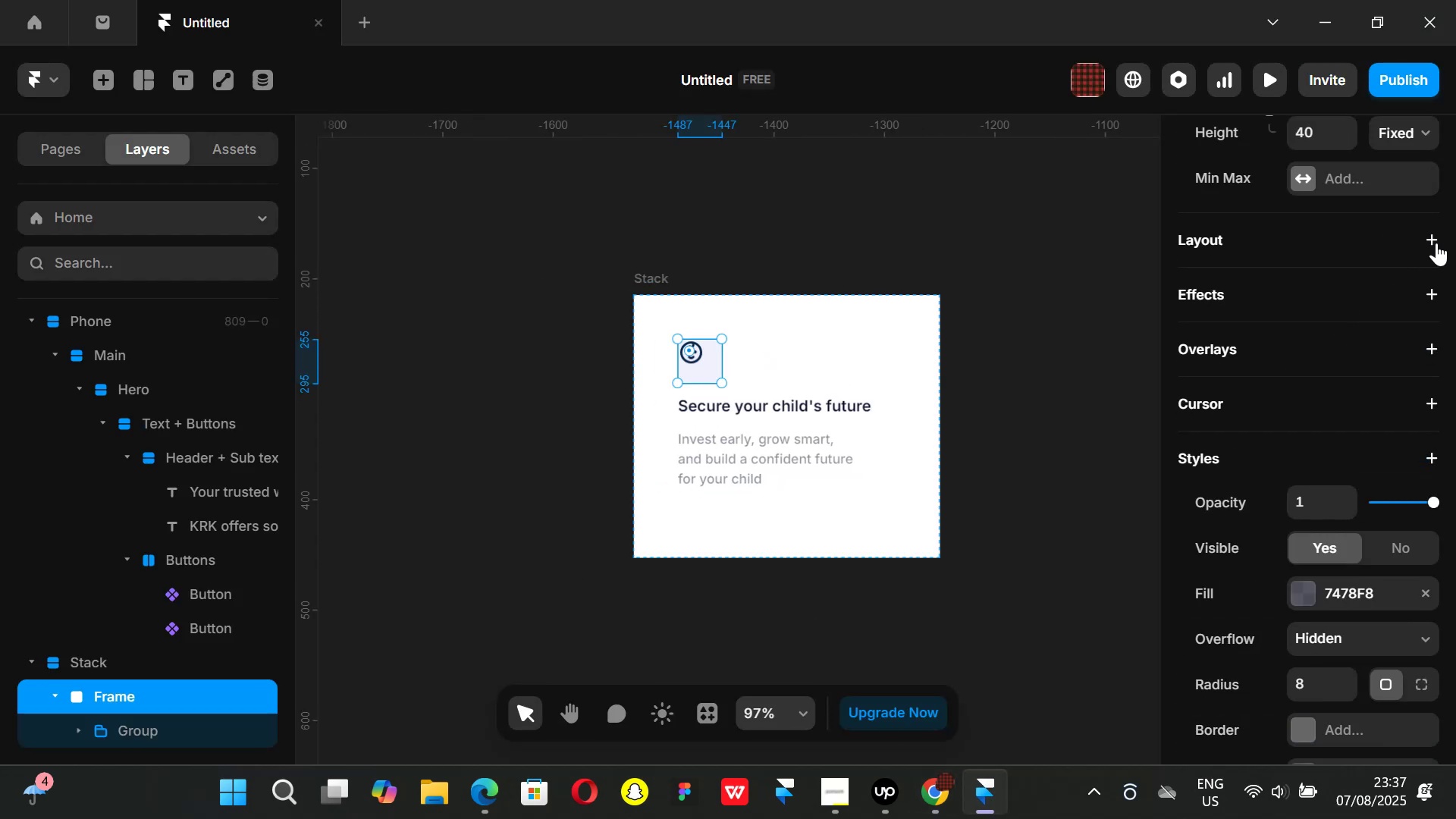 
left_click([1431, 241])
 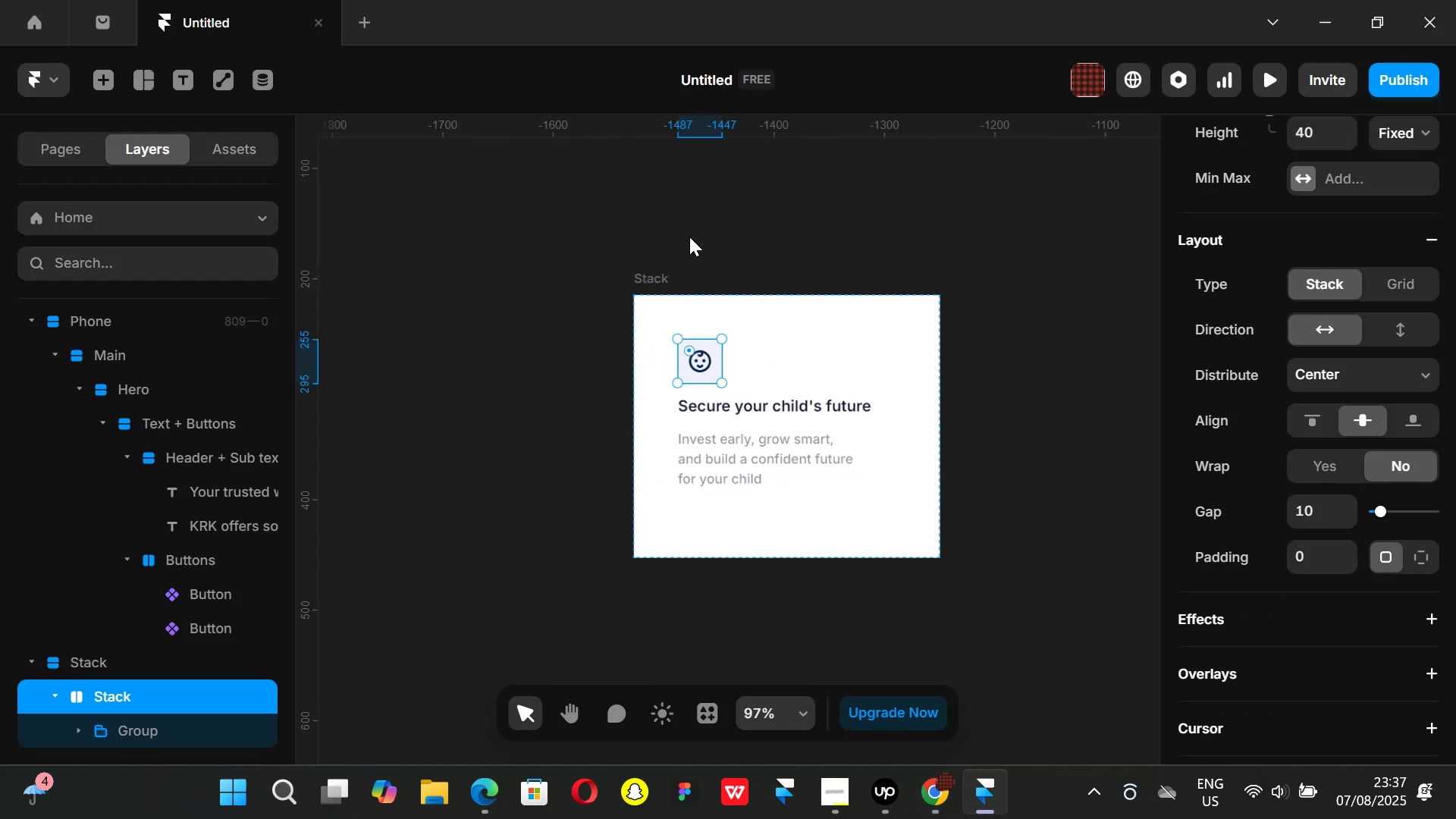 
left_click([689, 237])
 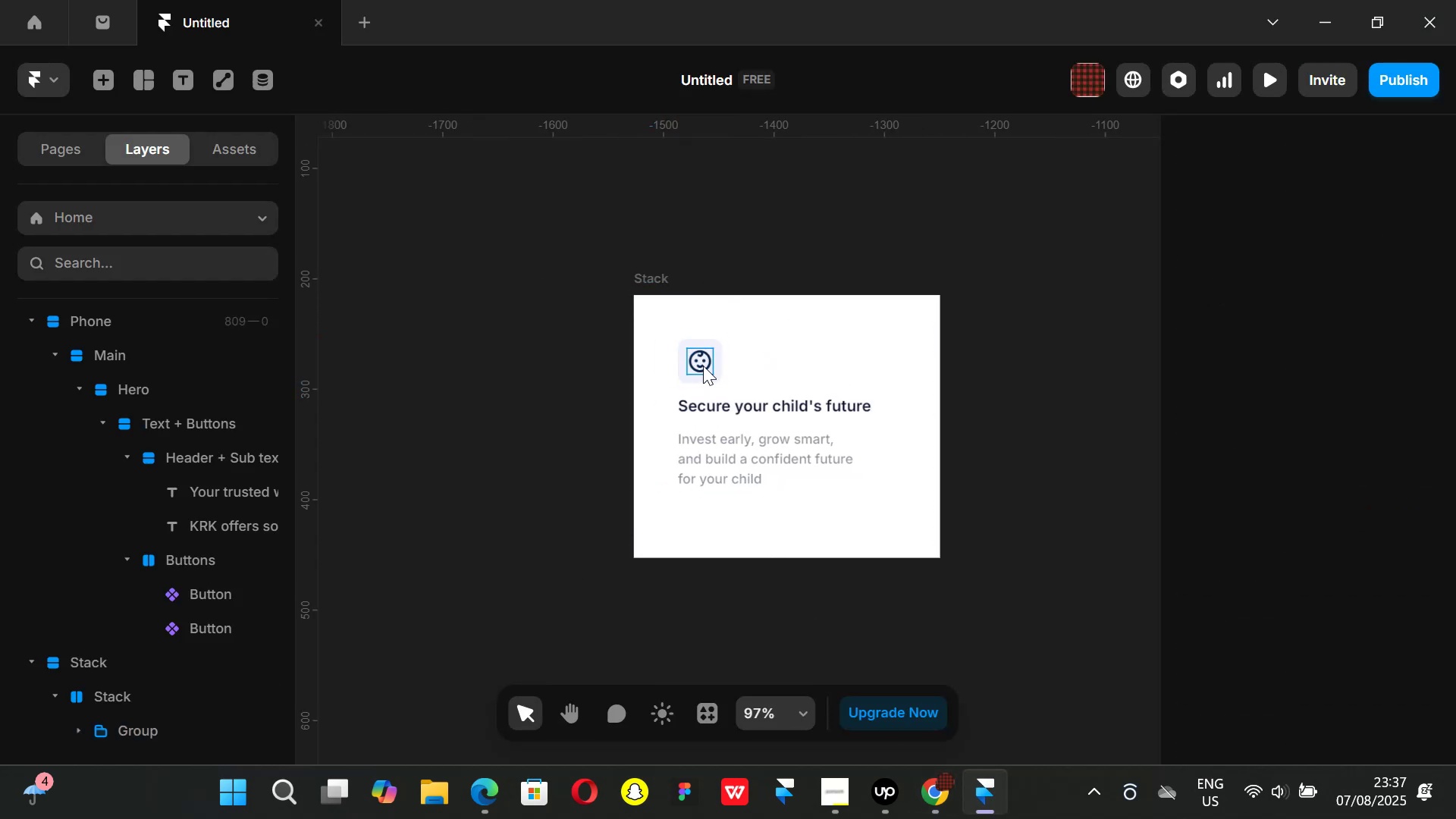 
left_click([702, 359])
 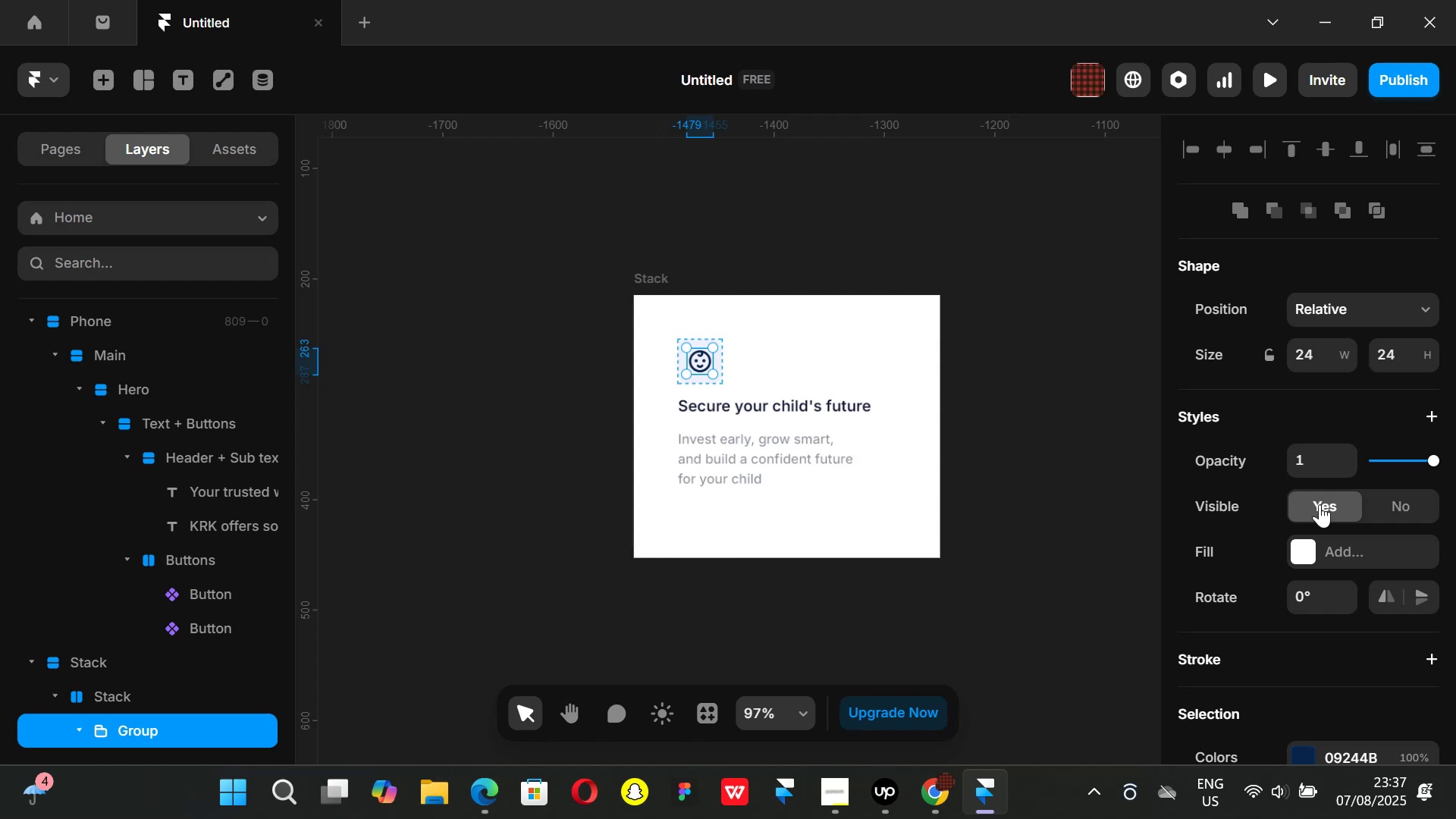 
scroll: coordinate [1320, 504], scroll_direction: down, amount: 1.0
 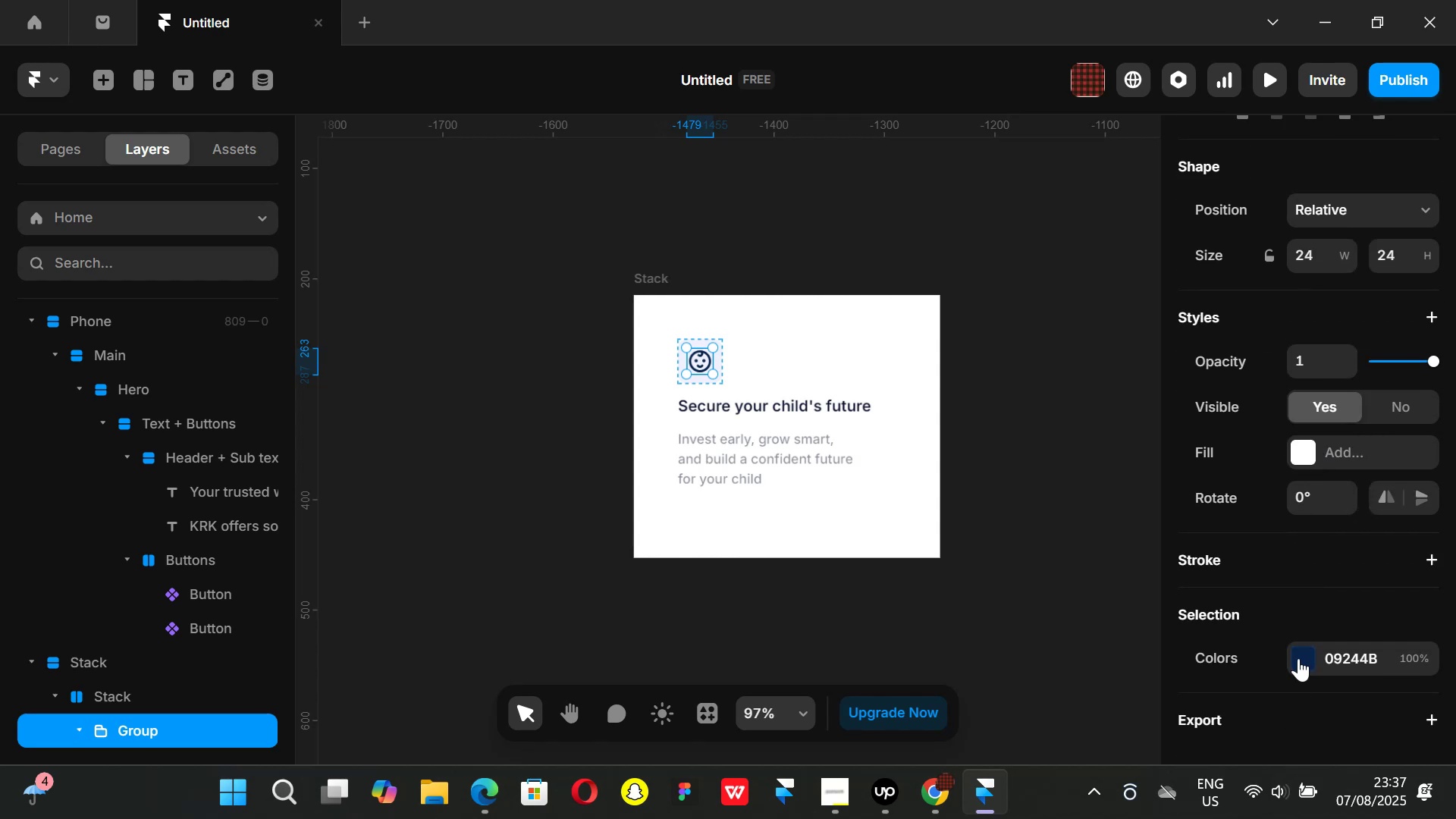 
left_click([1301, 657])
 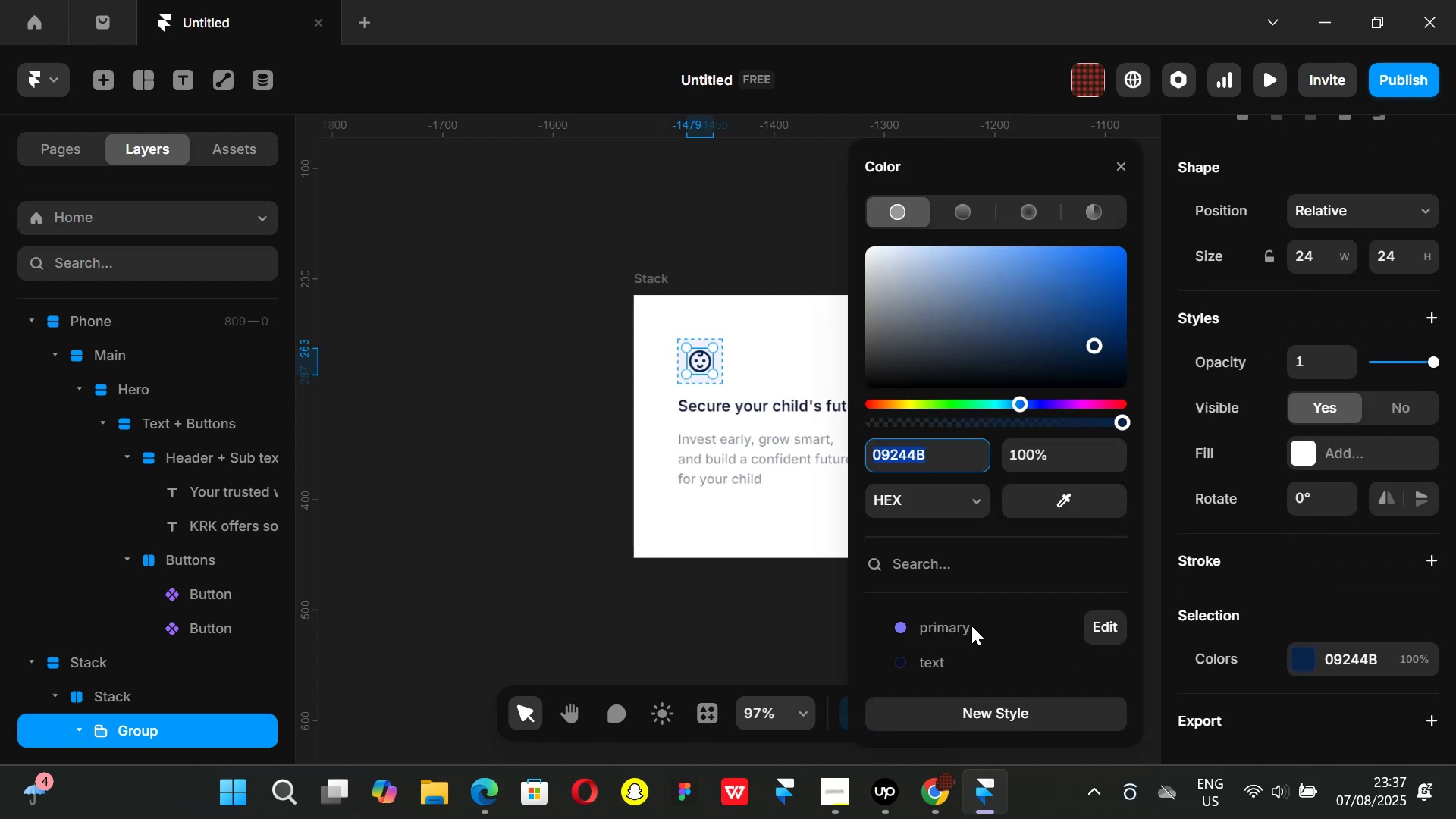 
left_click([966, 629])
 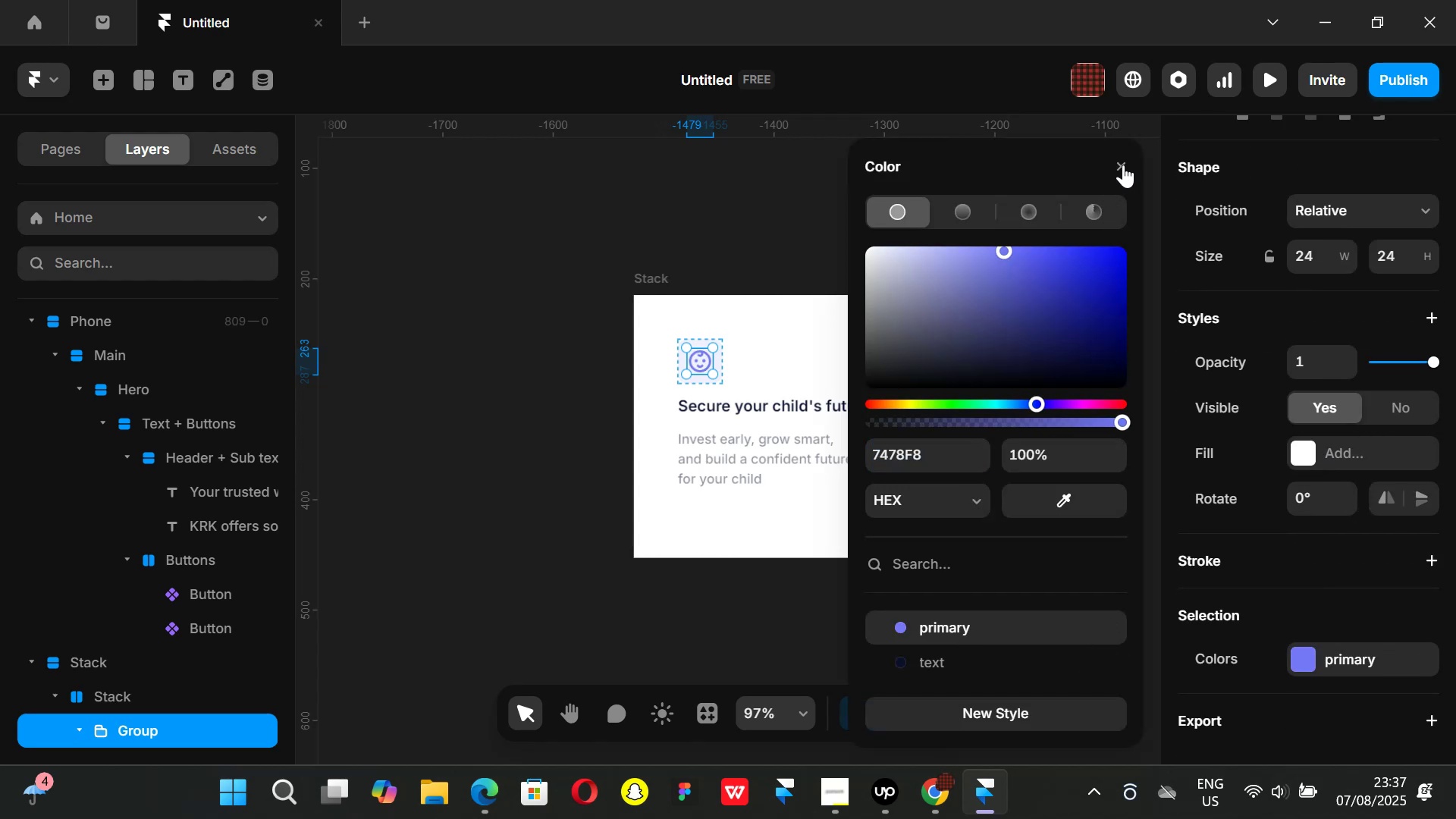 
double_click([939, 185])
 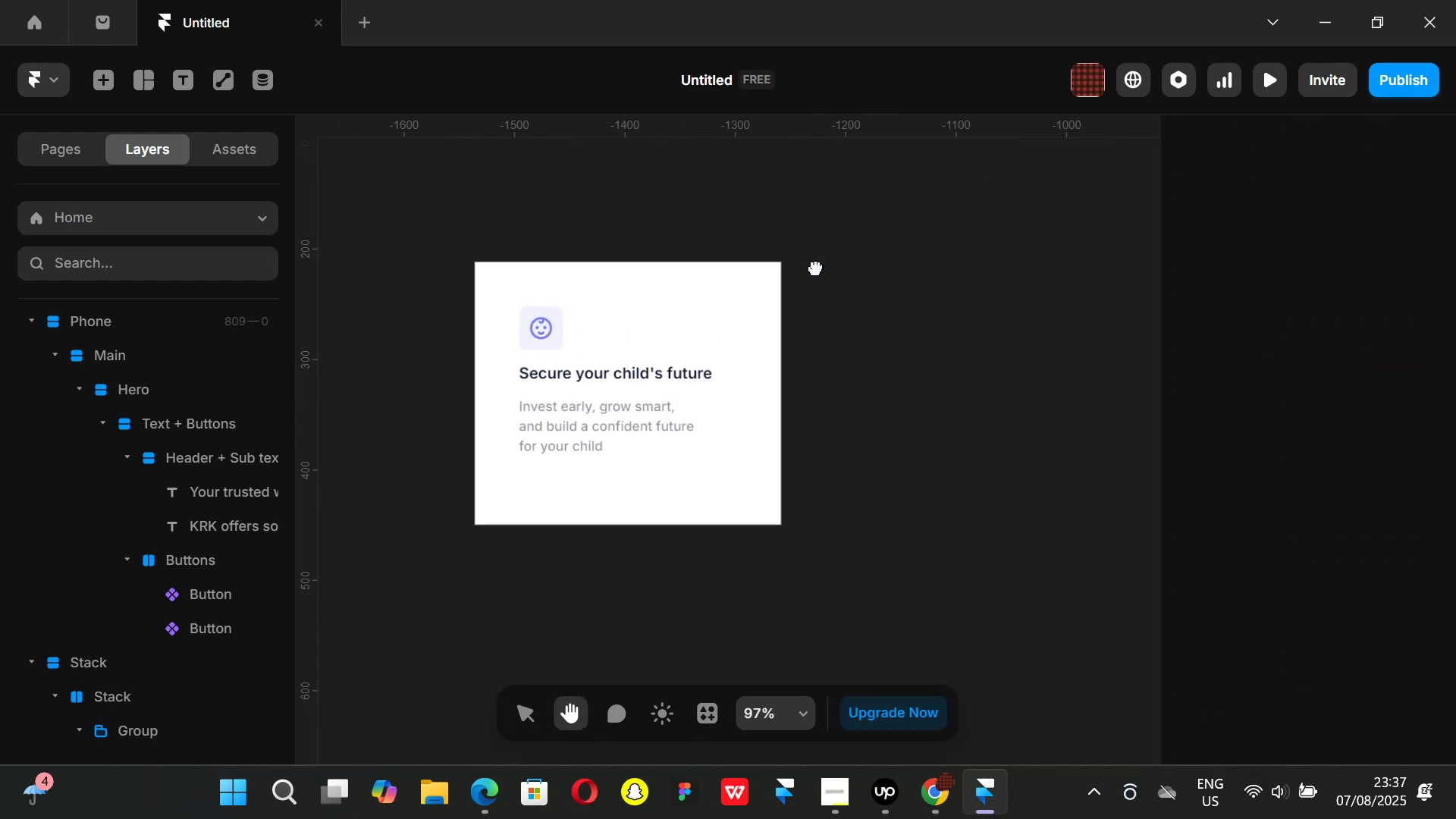 
hold_key(key=ControlLeft, duration=1.51)
scroll: coordinate [822, 287], scroll_direction: down, amount: 3.0
 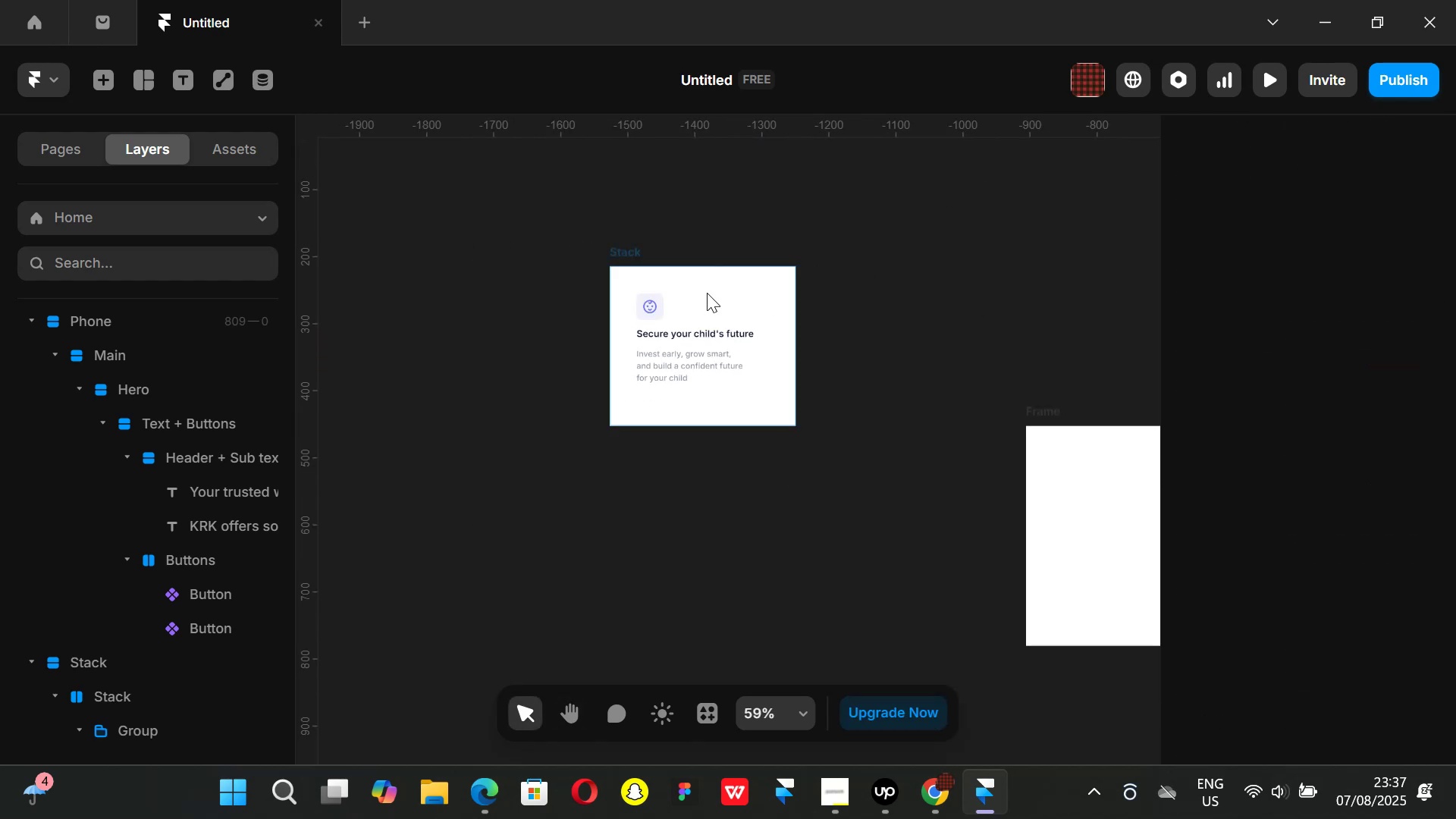 
scroll: coordinate [676, 294], scroll_direction: up, amount: 4.0
 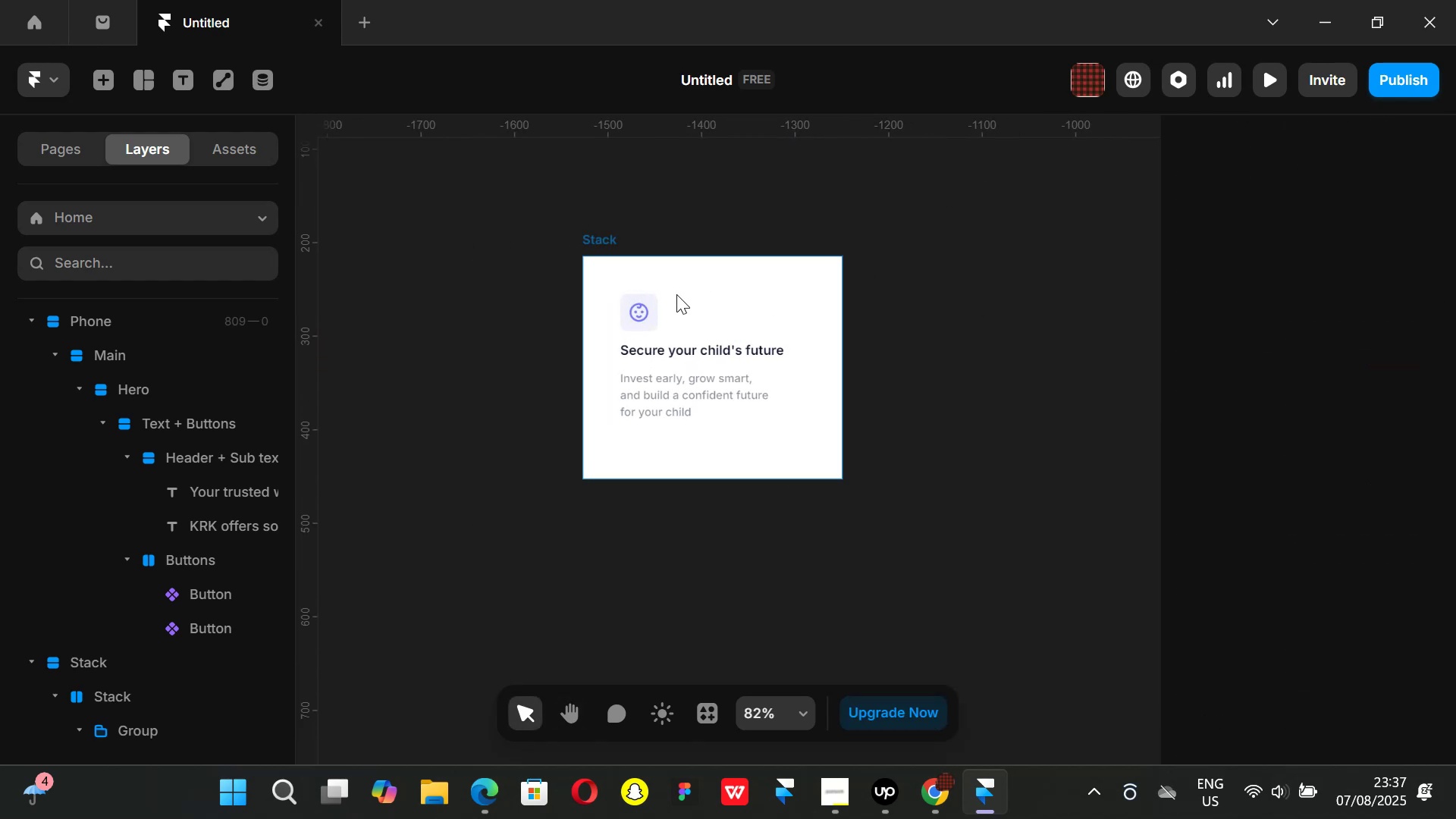 
key(Control+ControlLeft)
 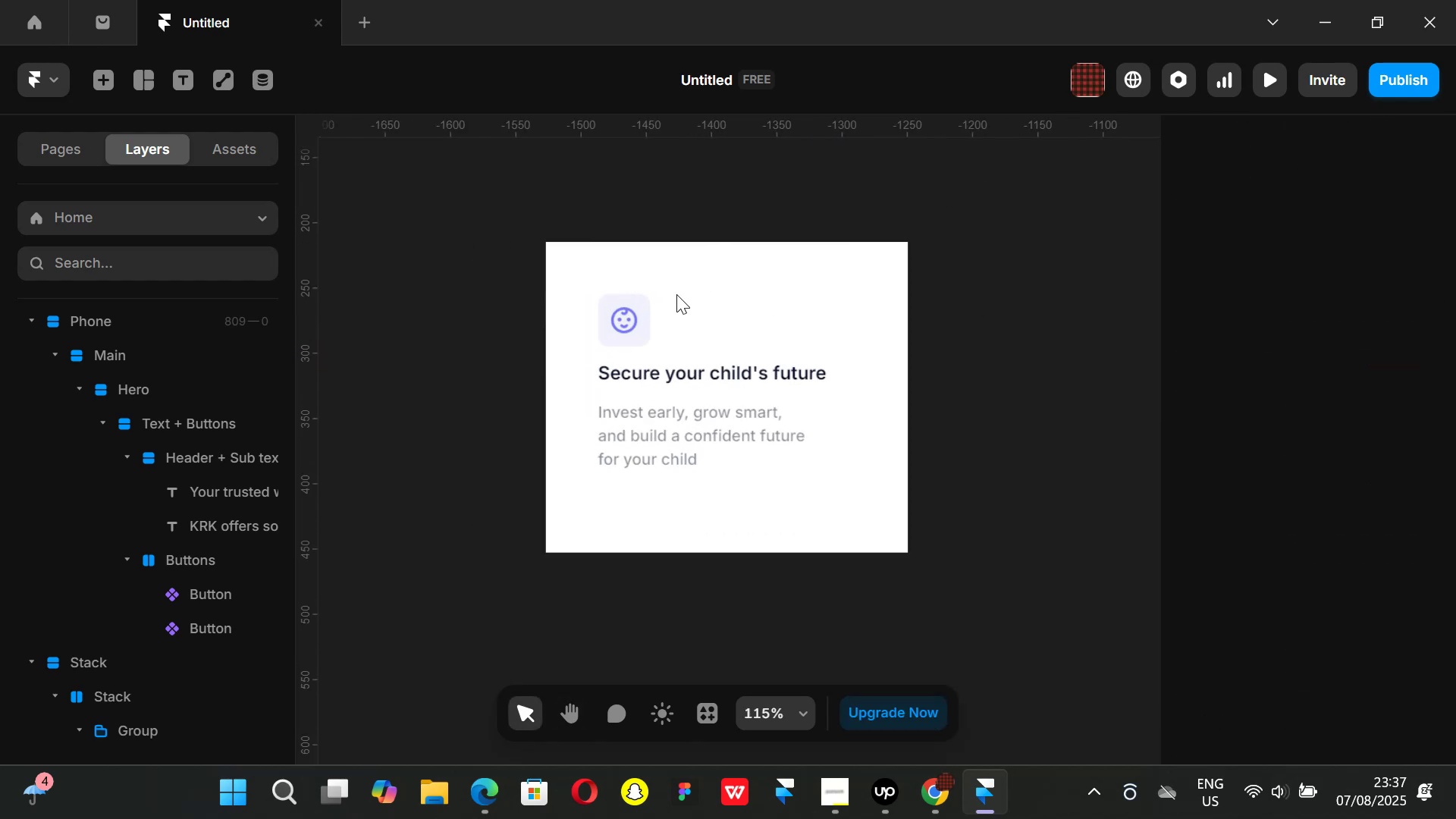 
key(Control+ControlLeft)
 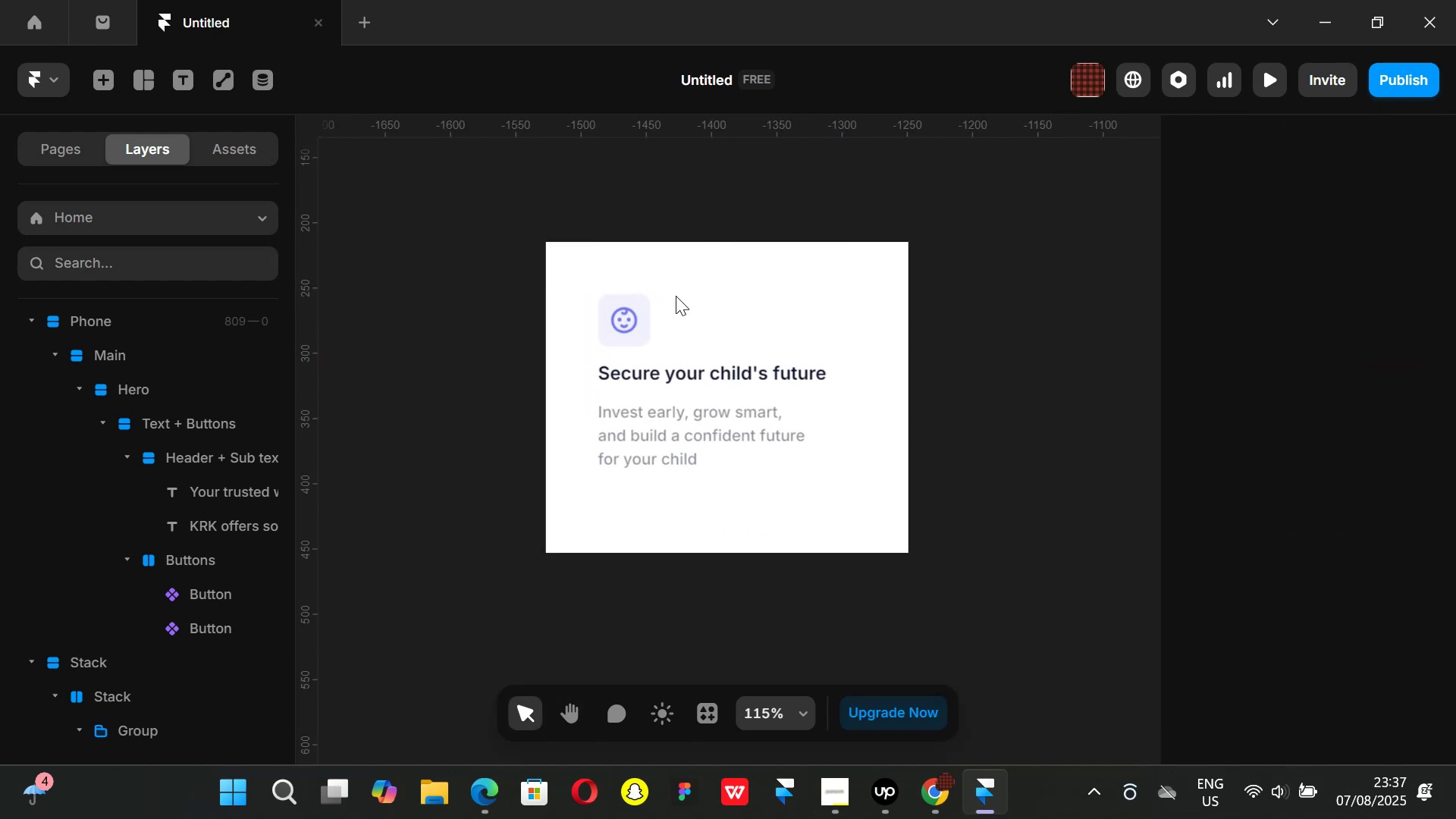 
key(Control+ControlLeft)
 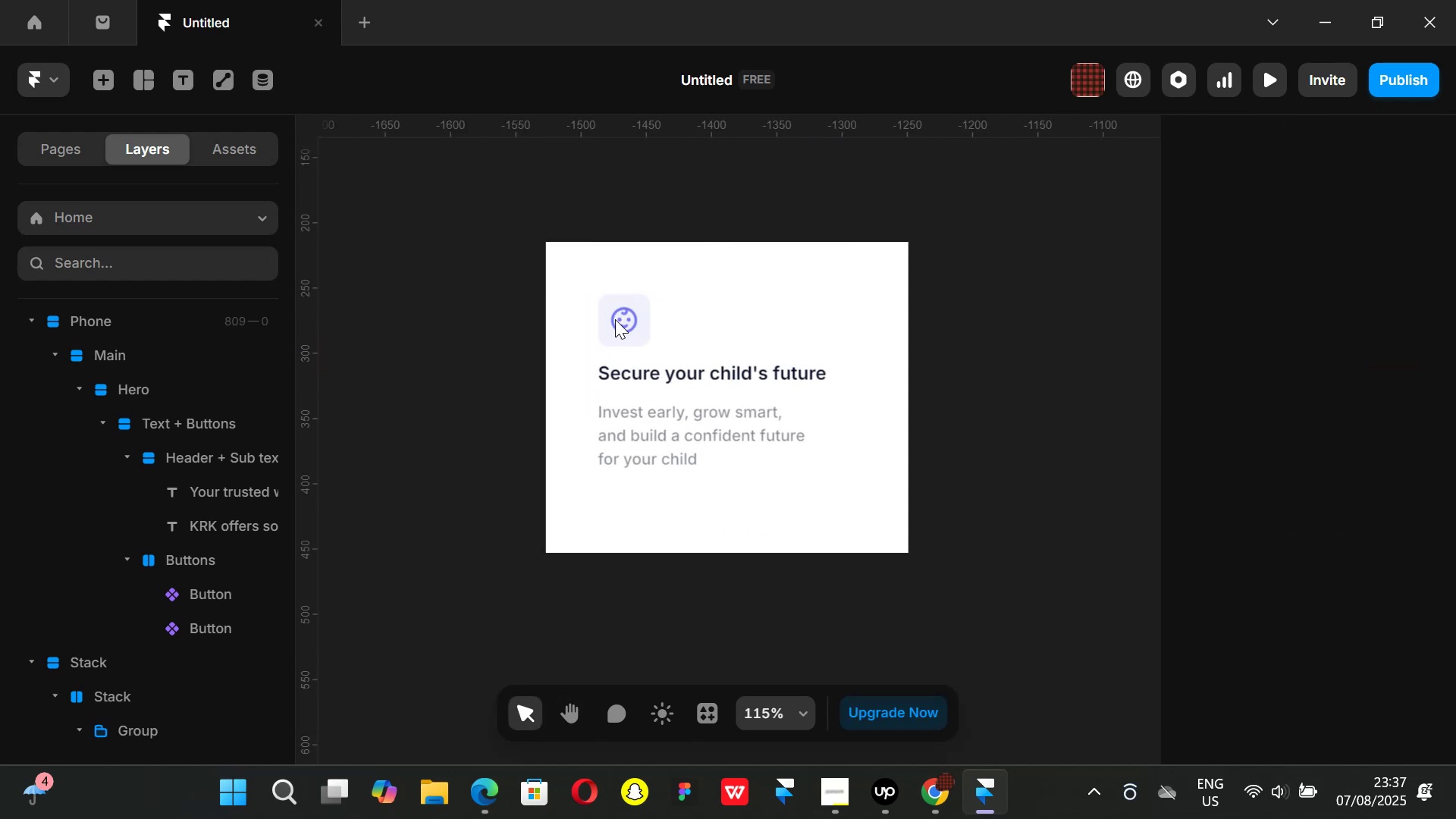 
key(Control+ControlLeft)
 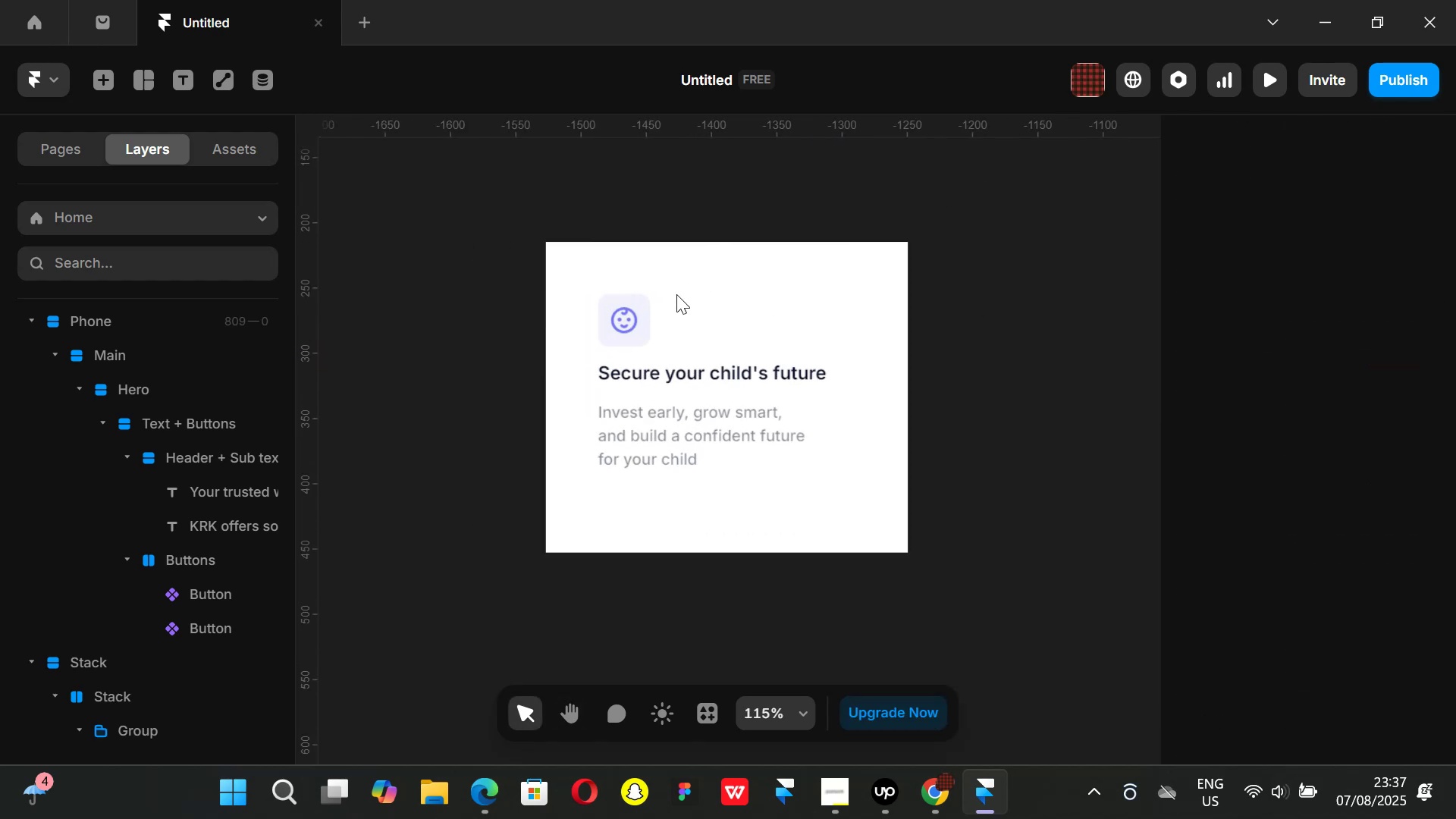 
key(Control+ControlLeft)
 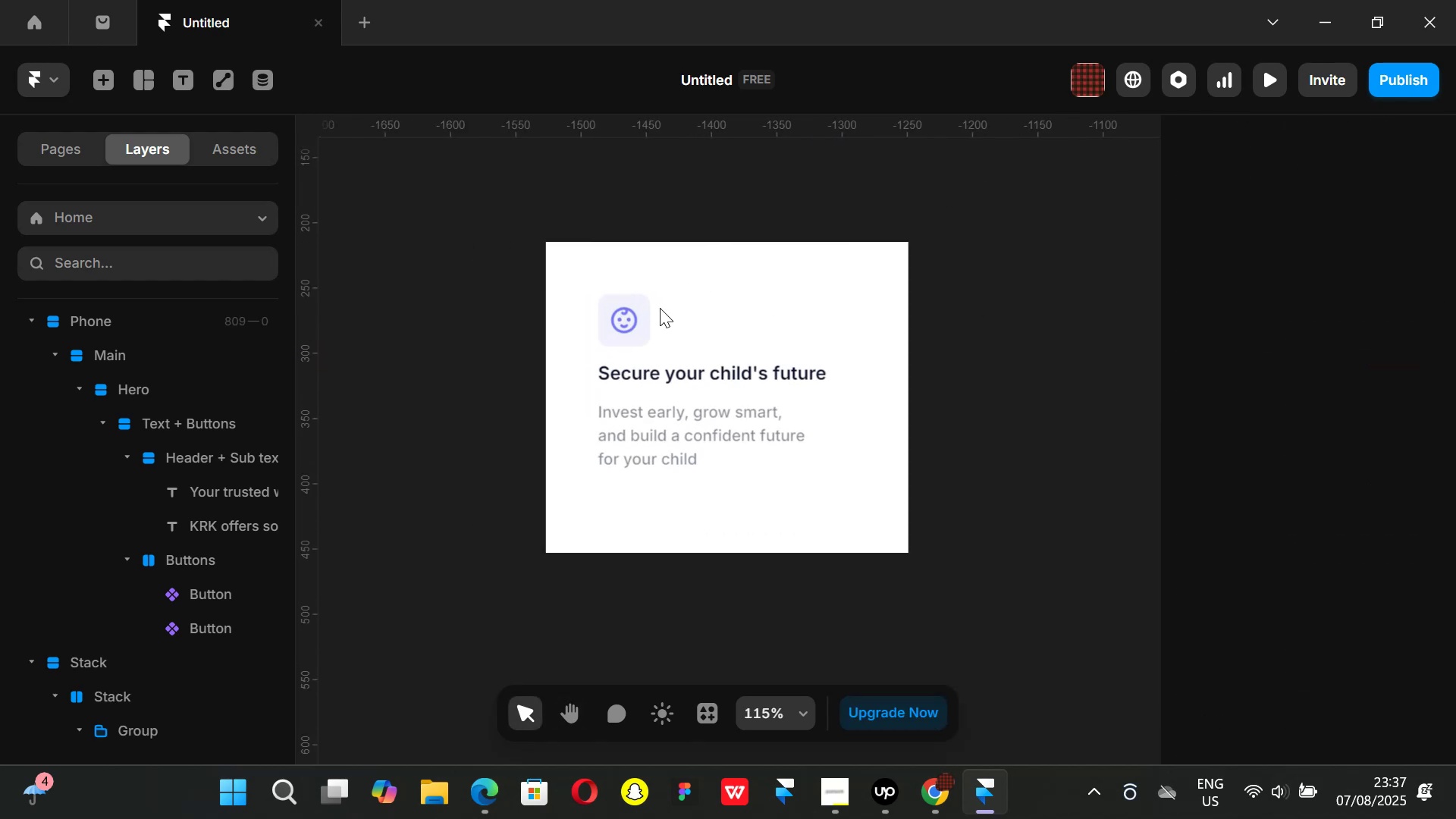 
key(Control+ControlLeft)
 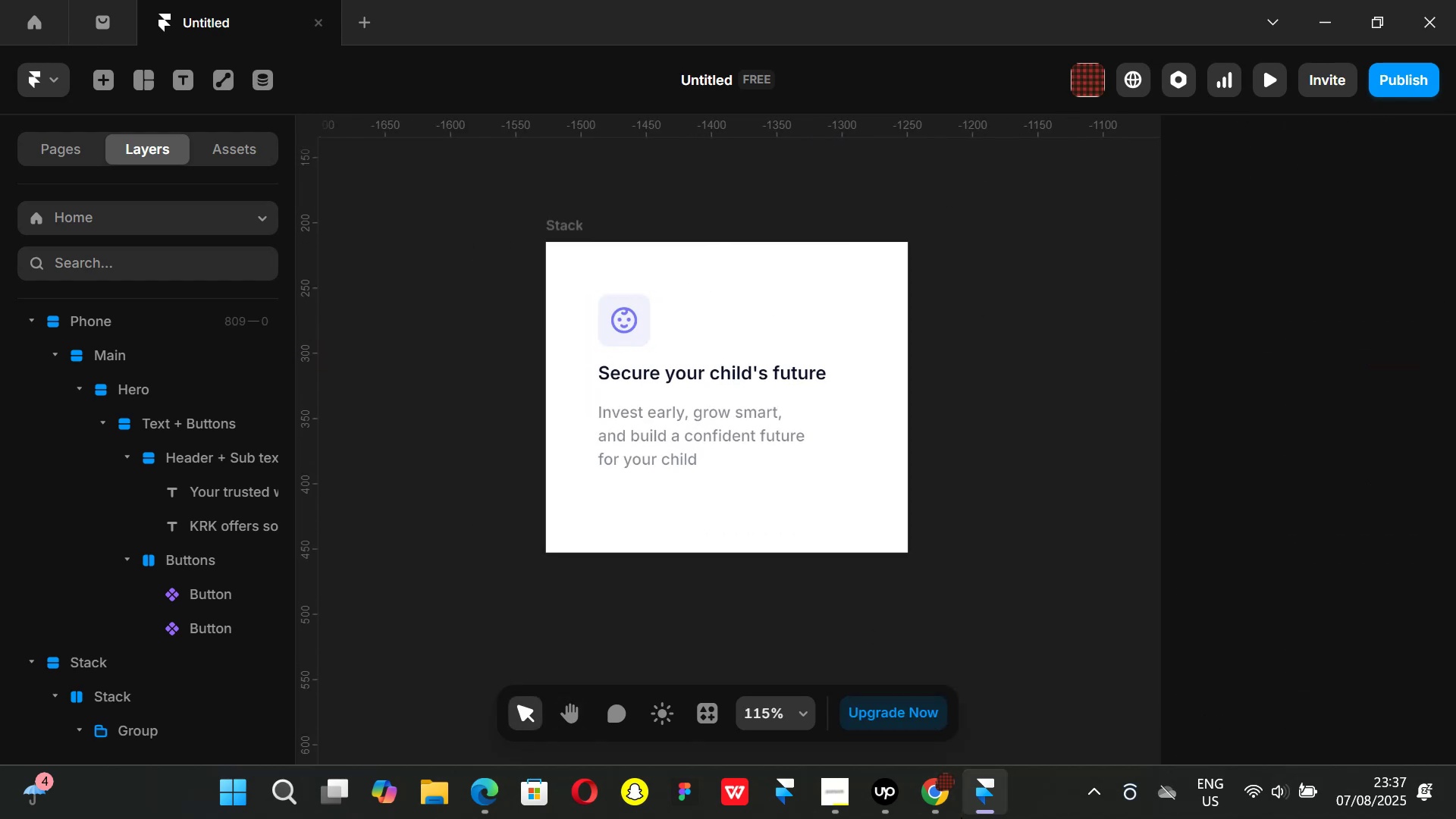 
left_click([949, 813])
 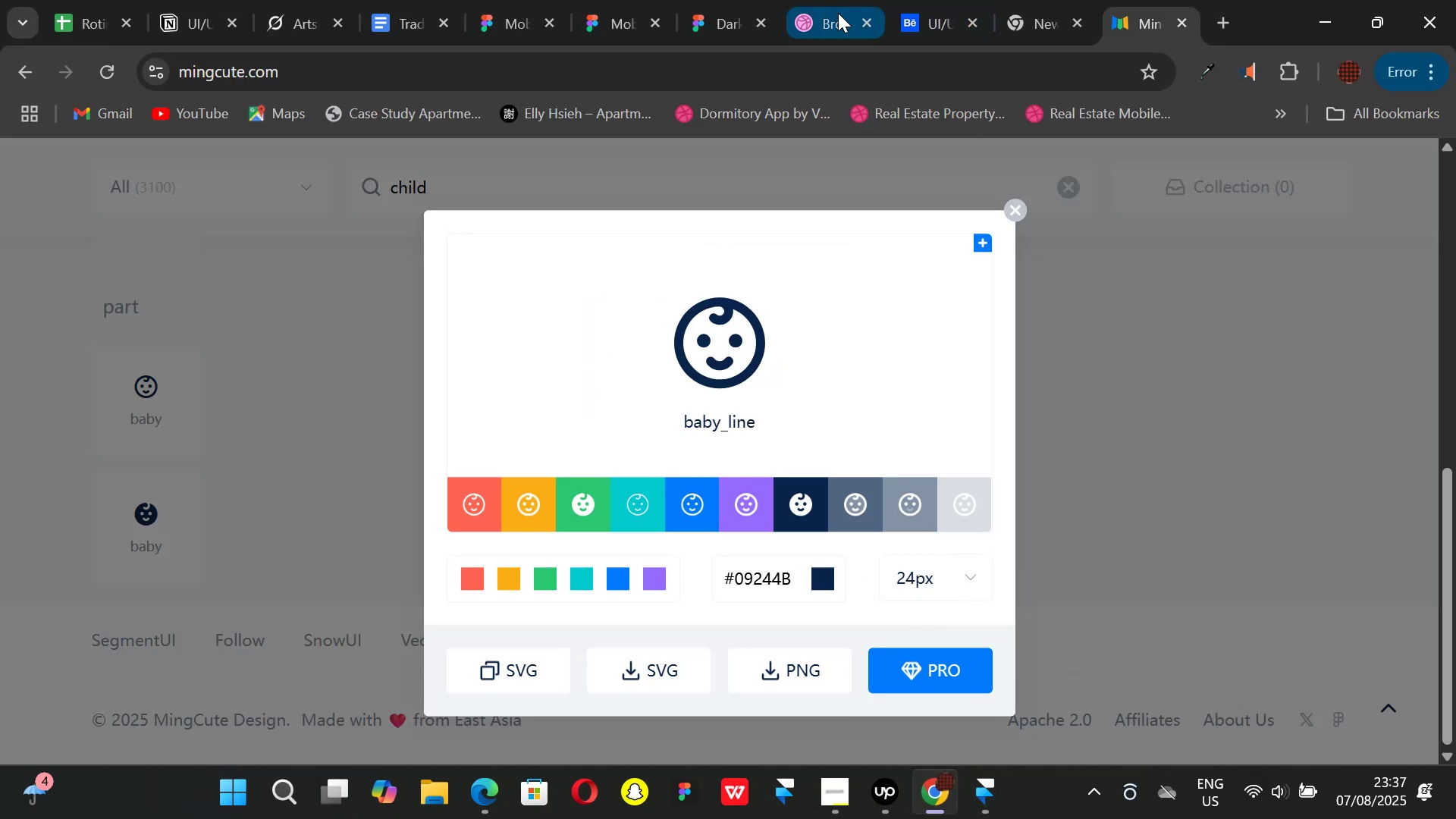 
left_click([940, 35])
 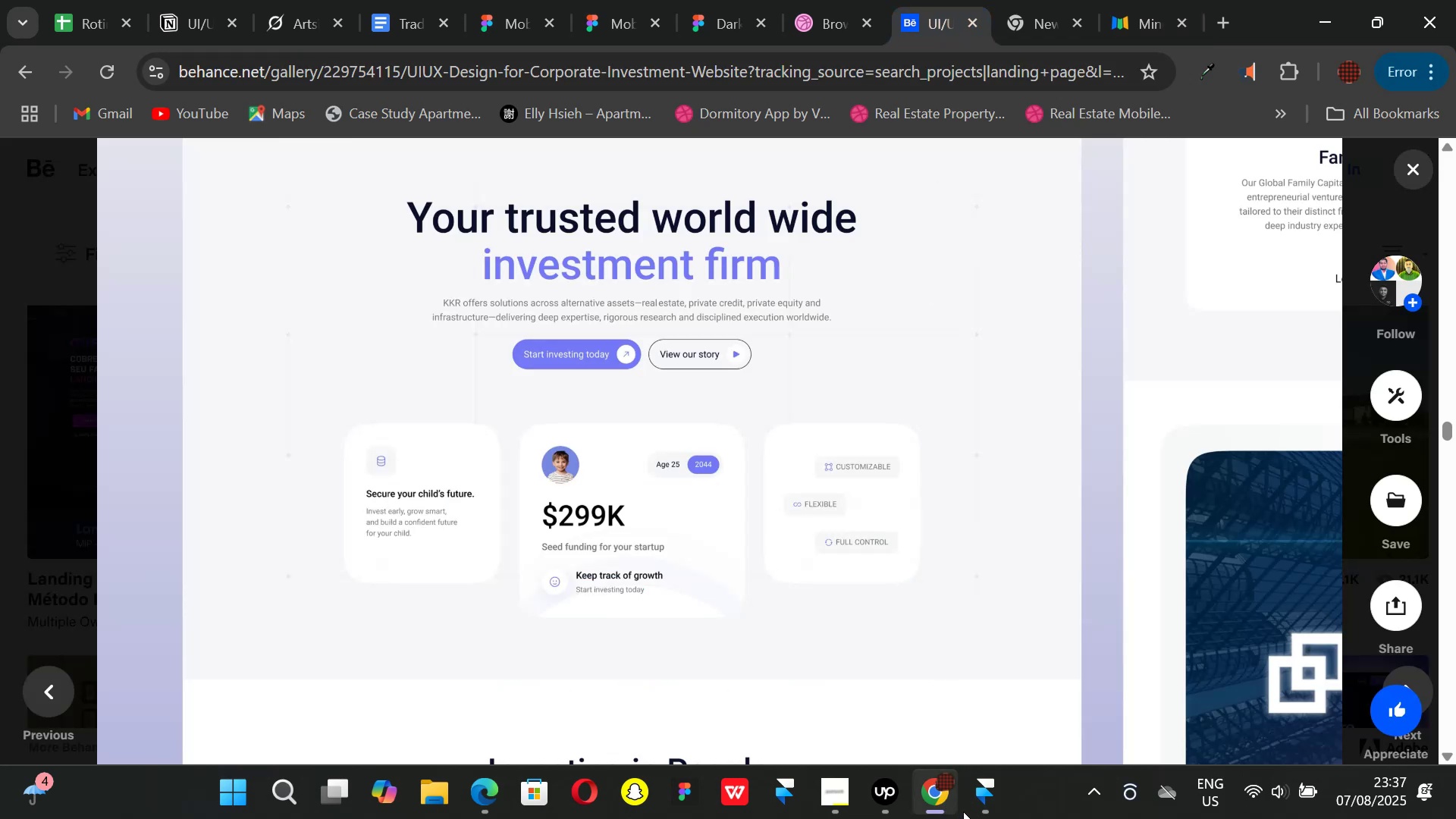 
left_click([981, 801])
 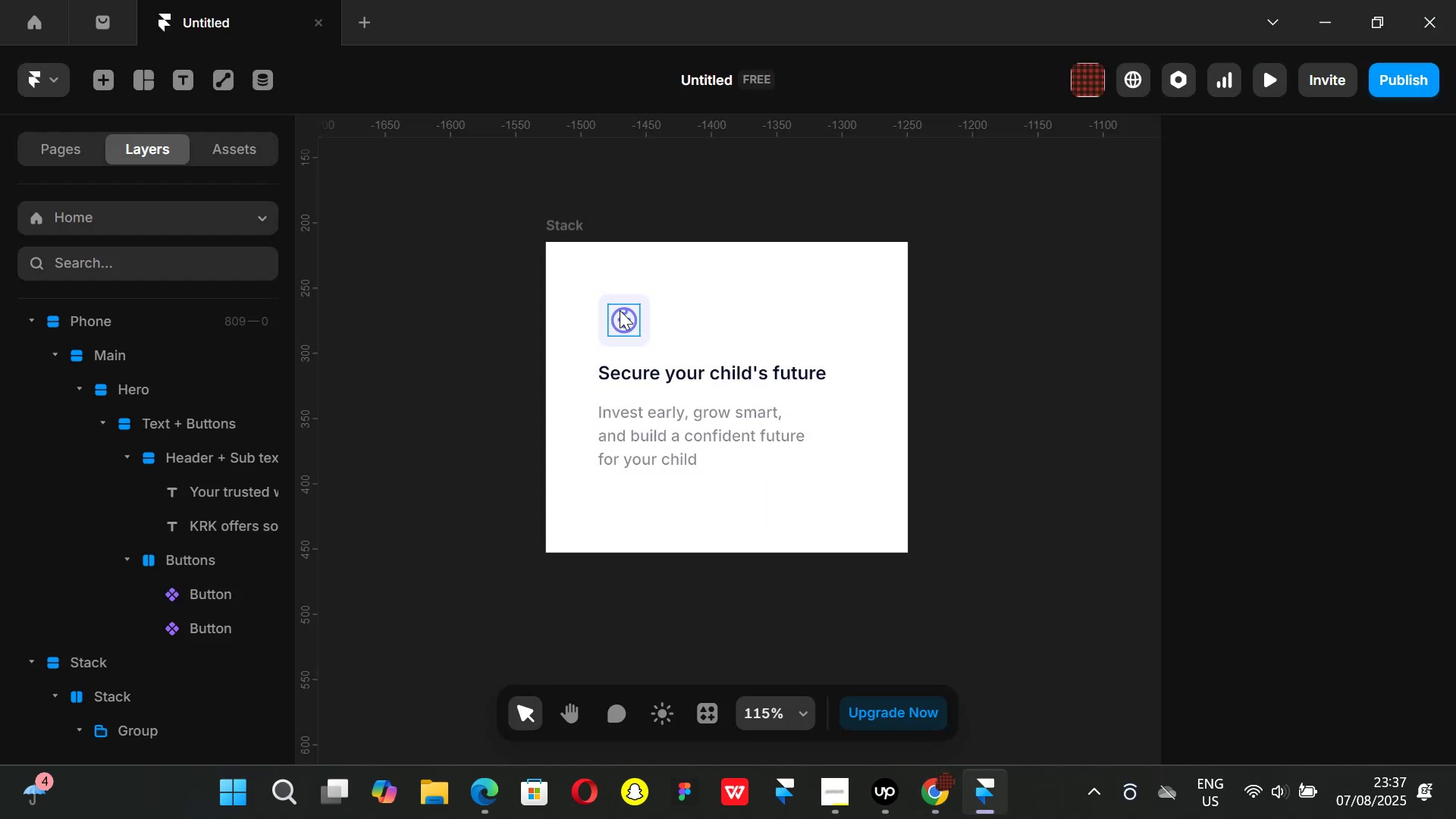 
left_click([623, 316])
 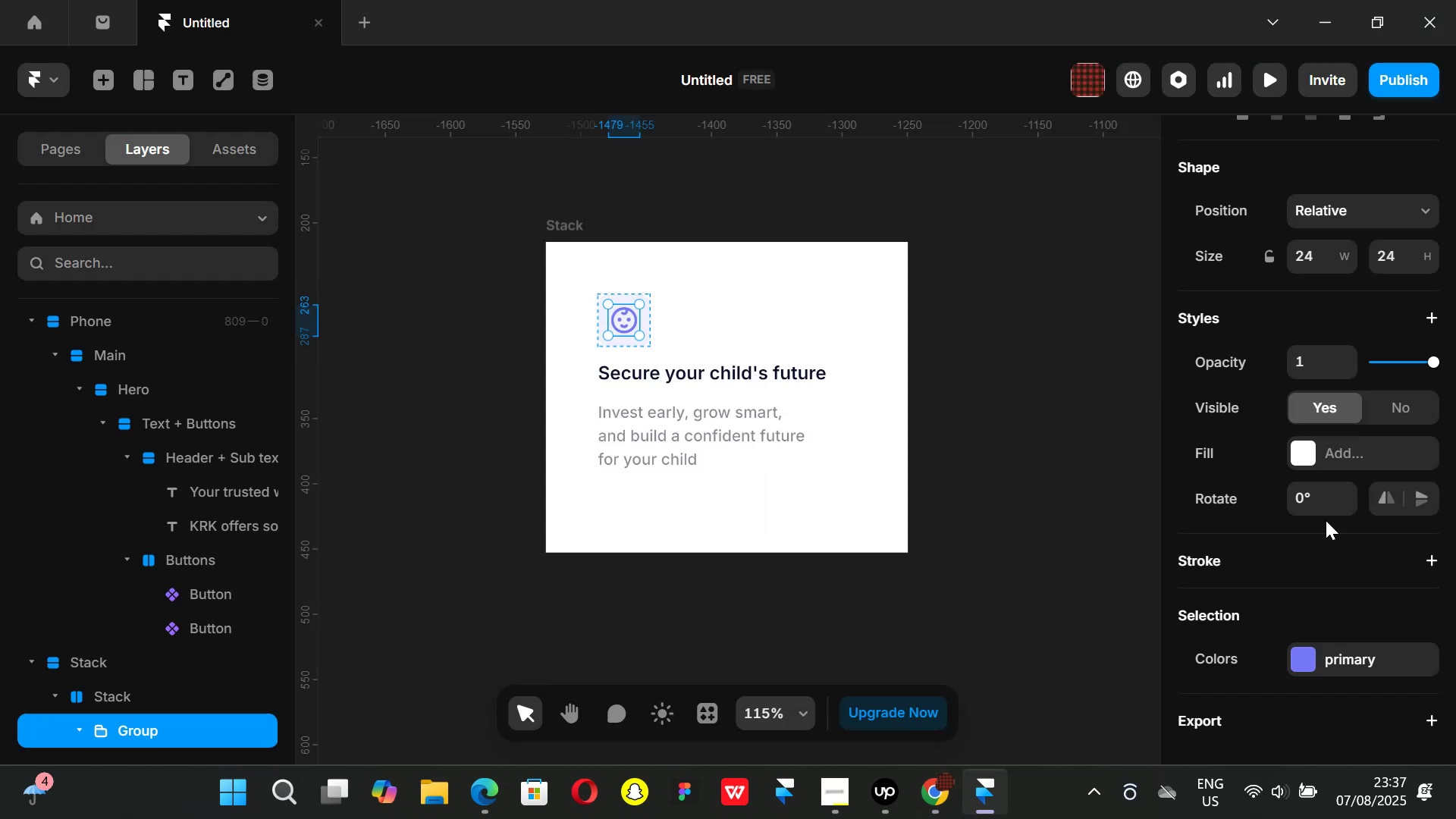 
key(K)
 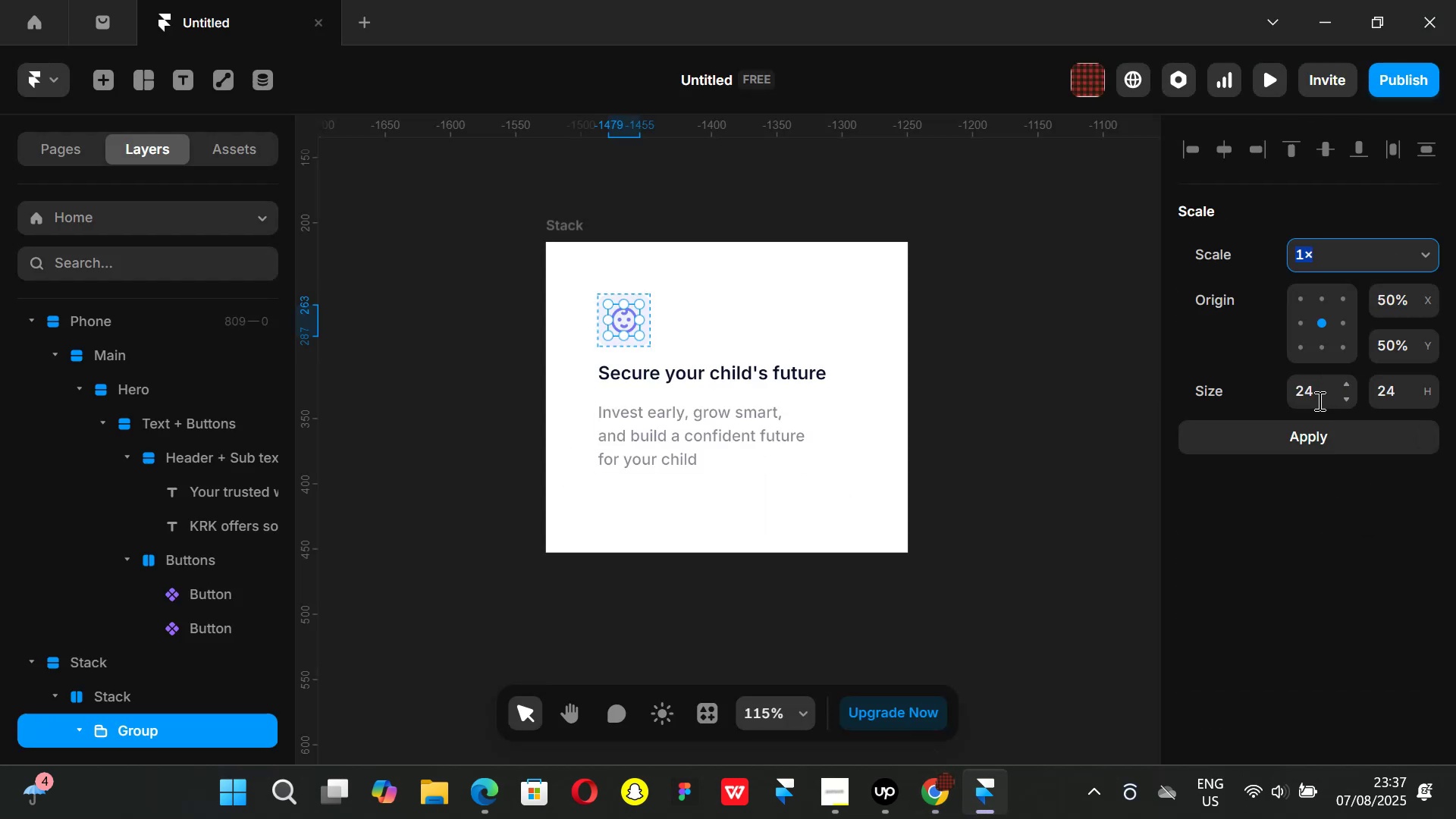 
left_click([1317, 399])
 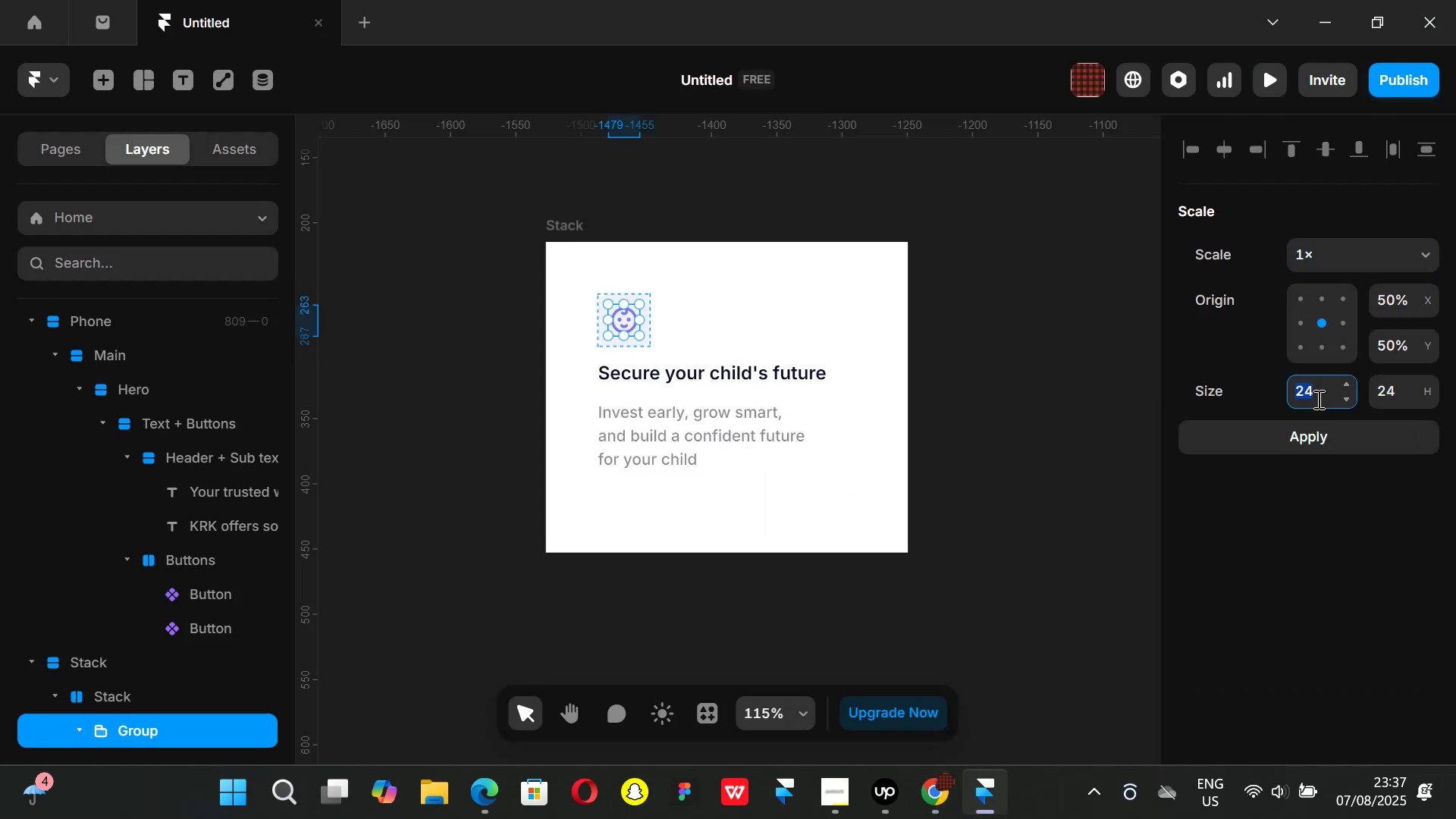 
type(20)
 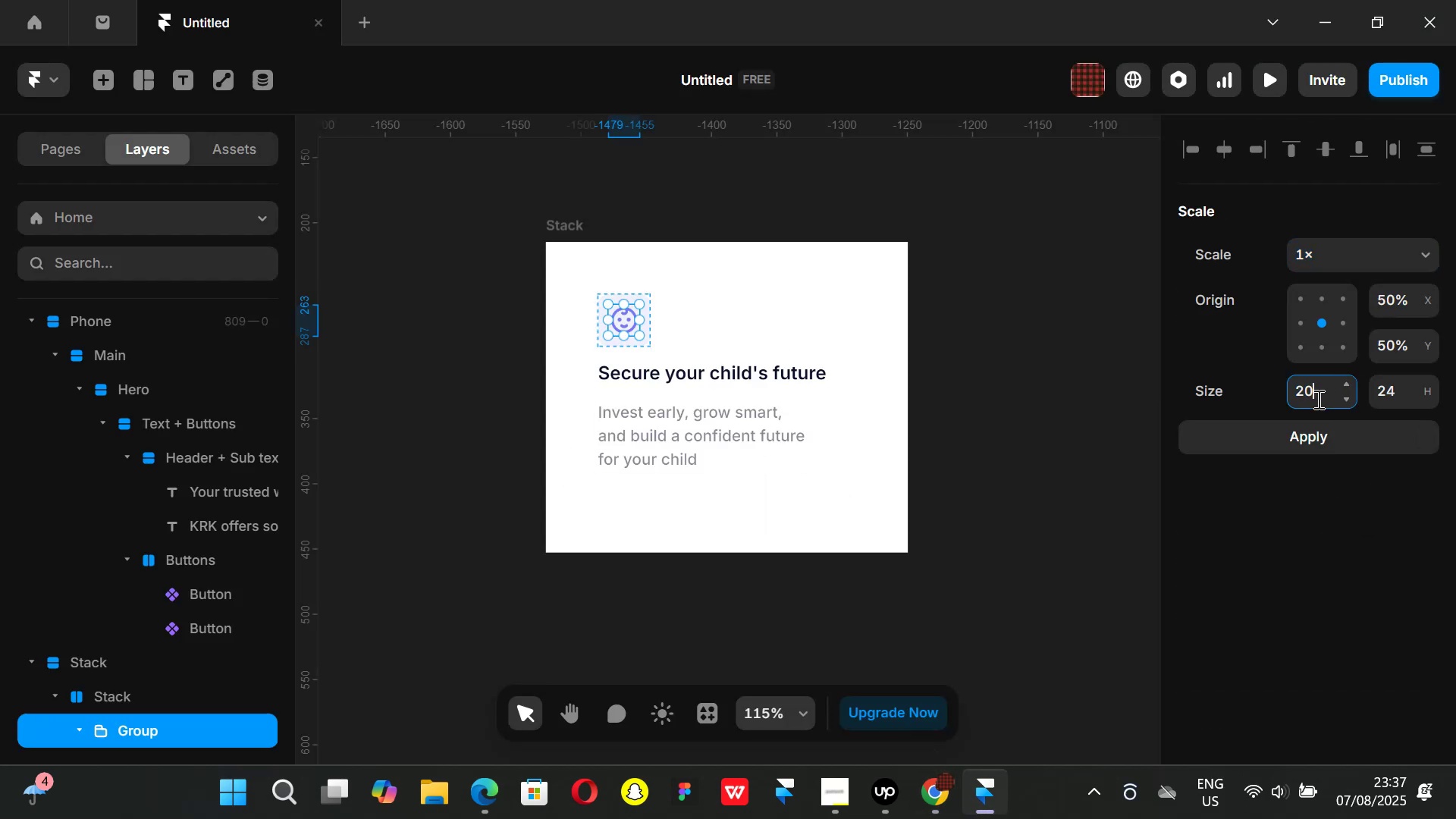 
key(Enter)
 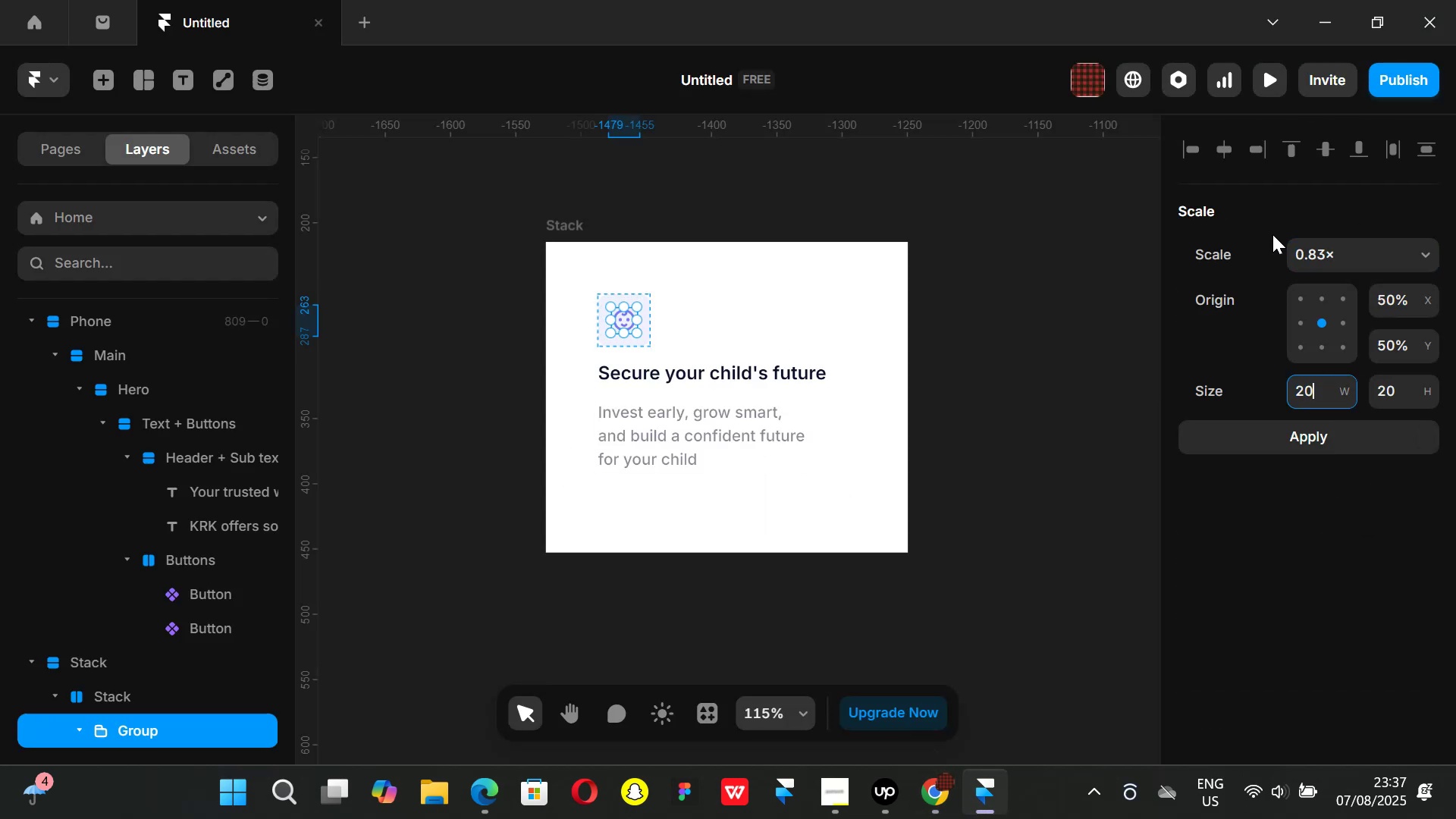 
left_click([1058, 267])
 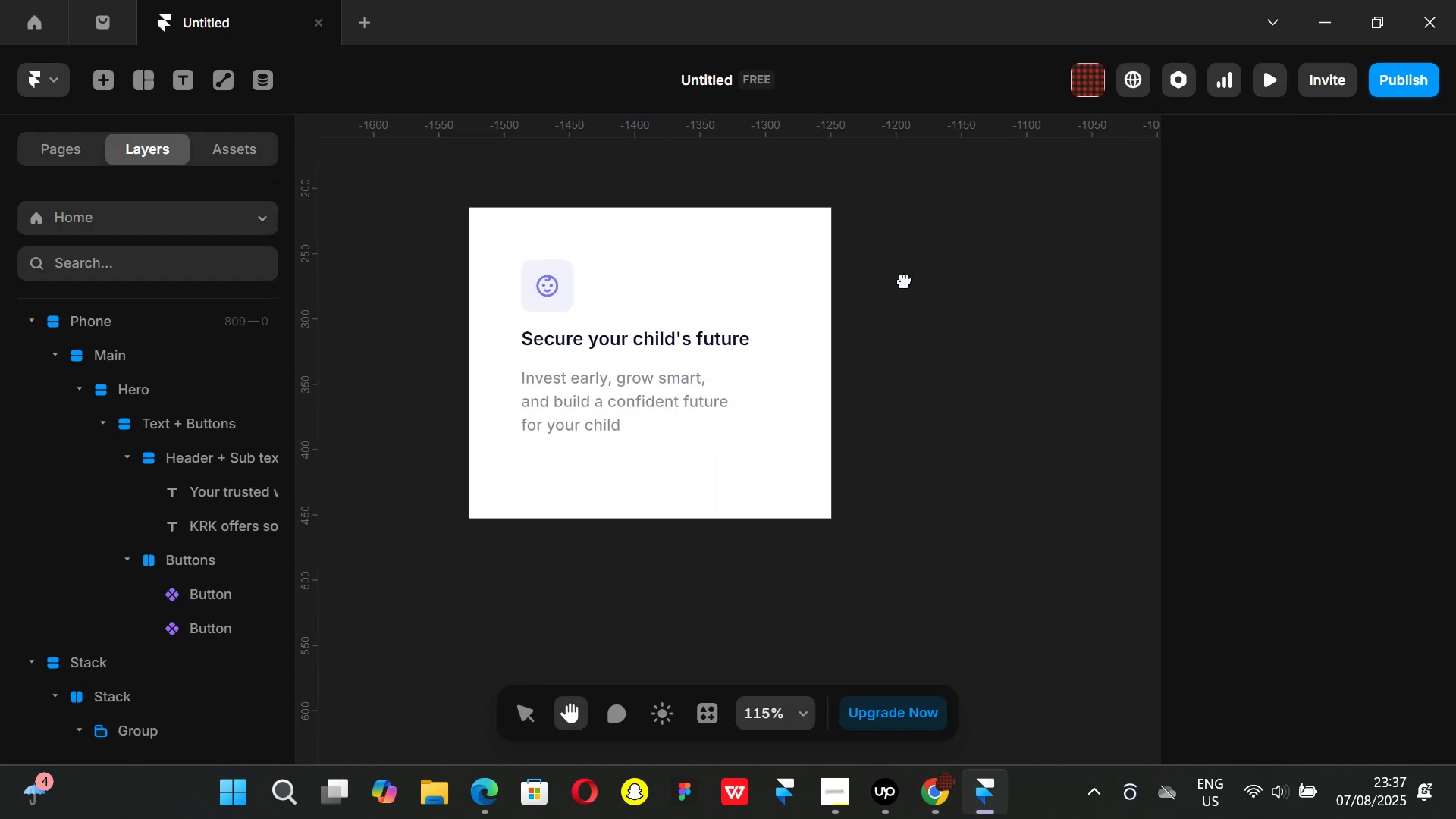 
hold_key(key=ControlLeft, duration=0.66)
scroll: coordinate [899, 278], scroll_direction: down, amount: 3.0
 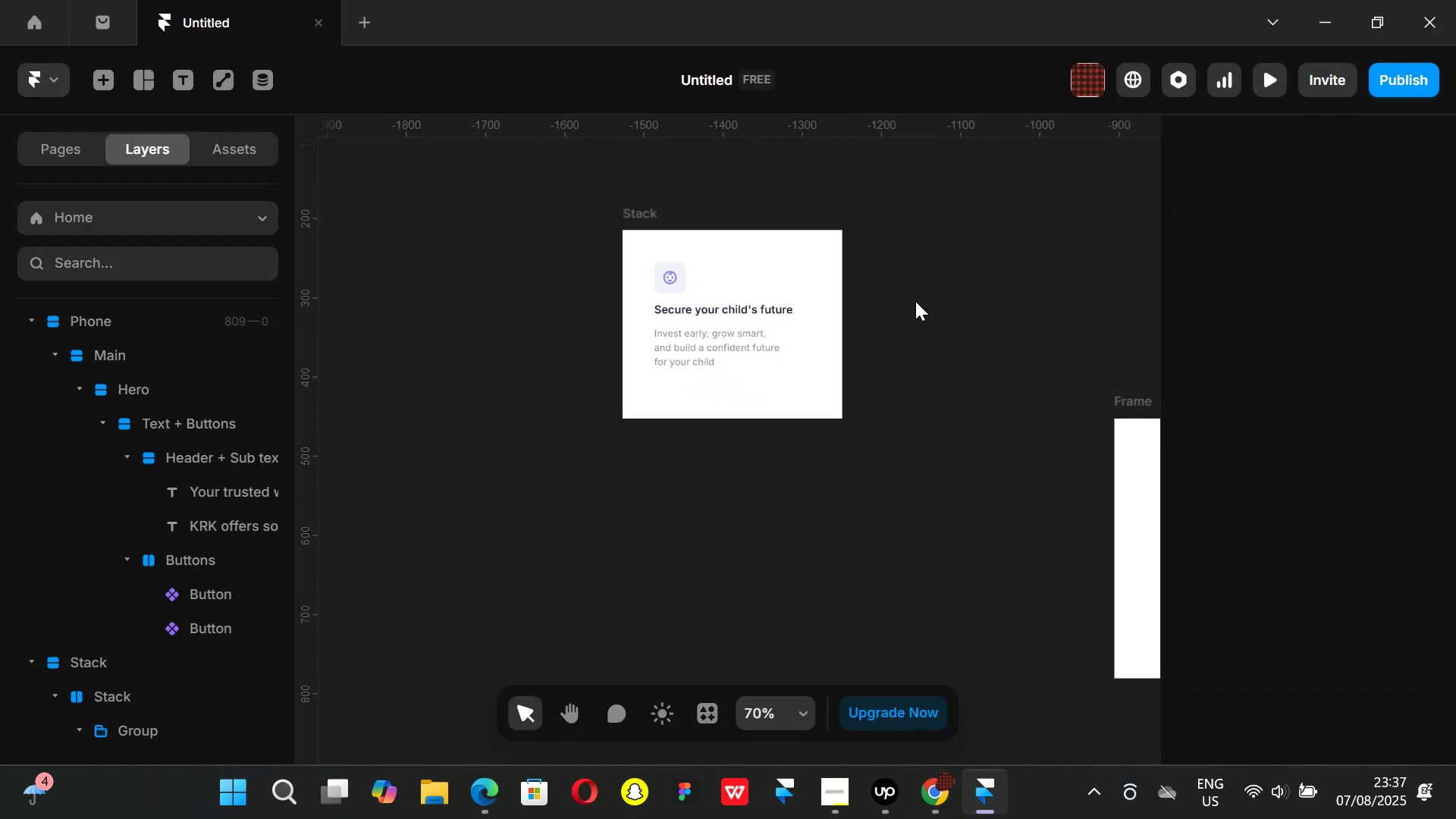 
hold_key(key=ControlLeft, duration=0.58)
scroll: coordinate [916, 302], scroll_direction: up, amount: 2.0
 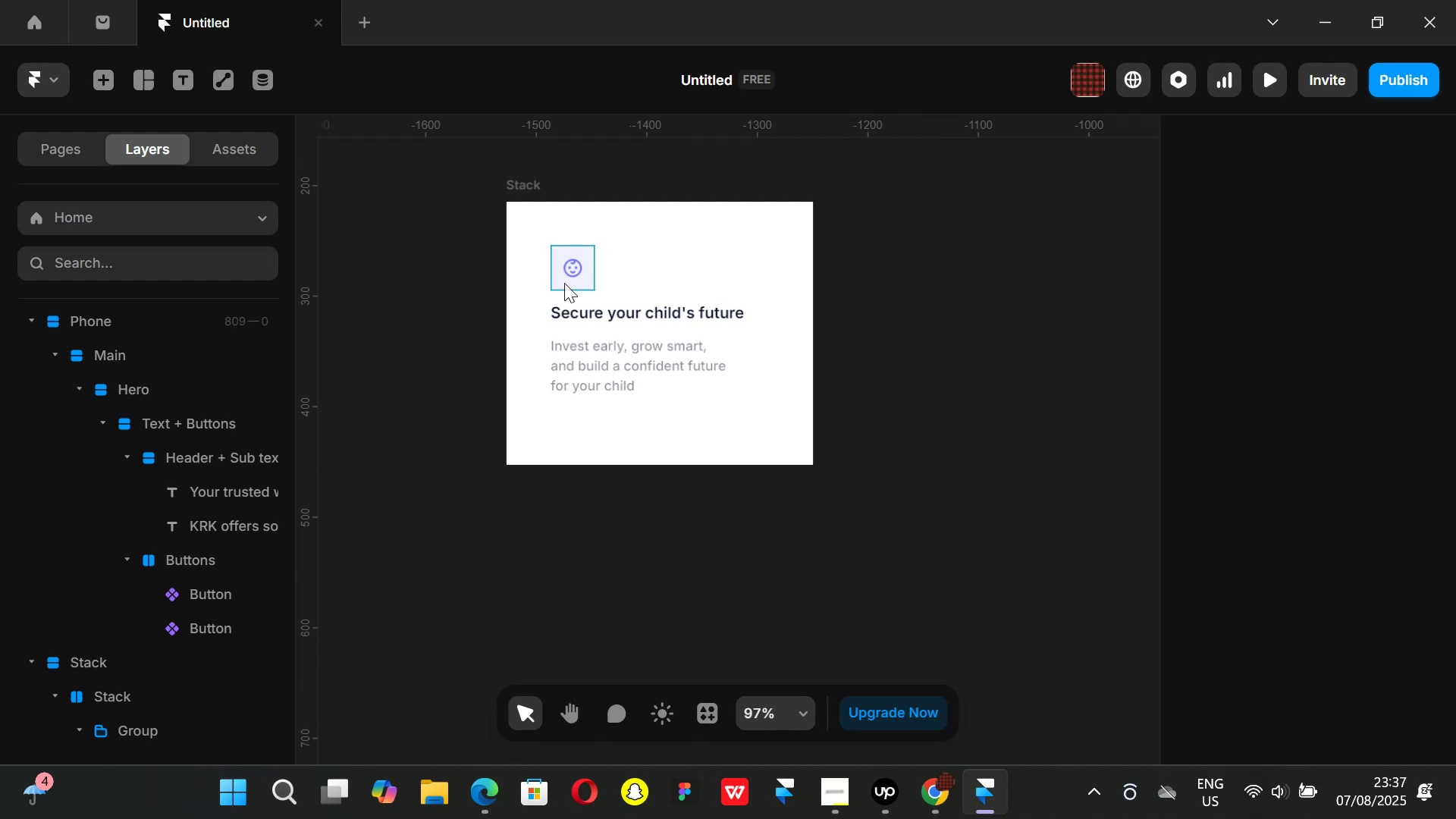 
left_click([564, 283])
 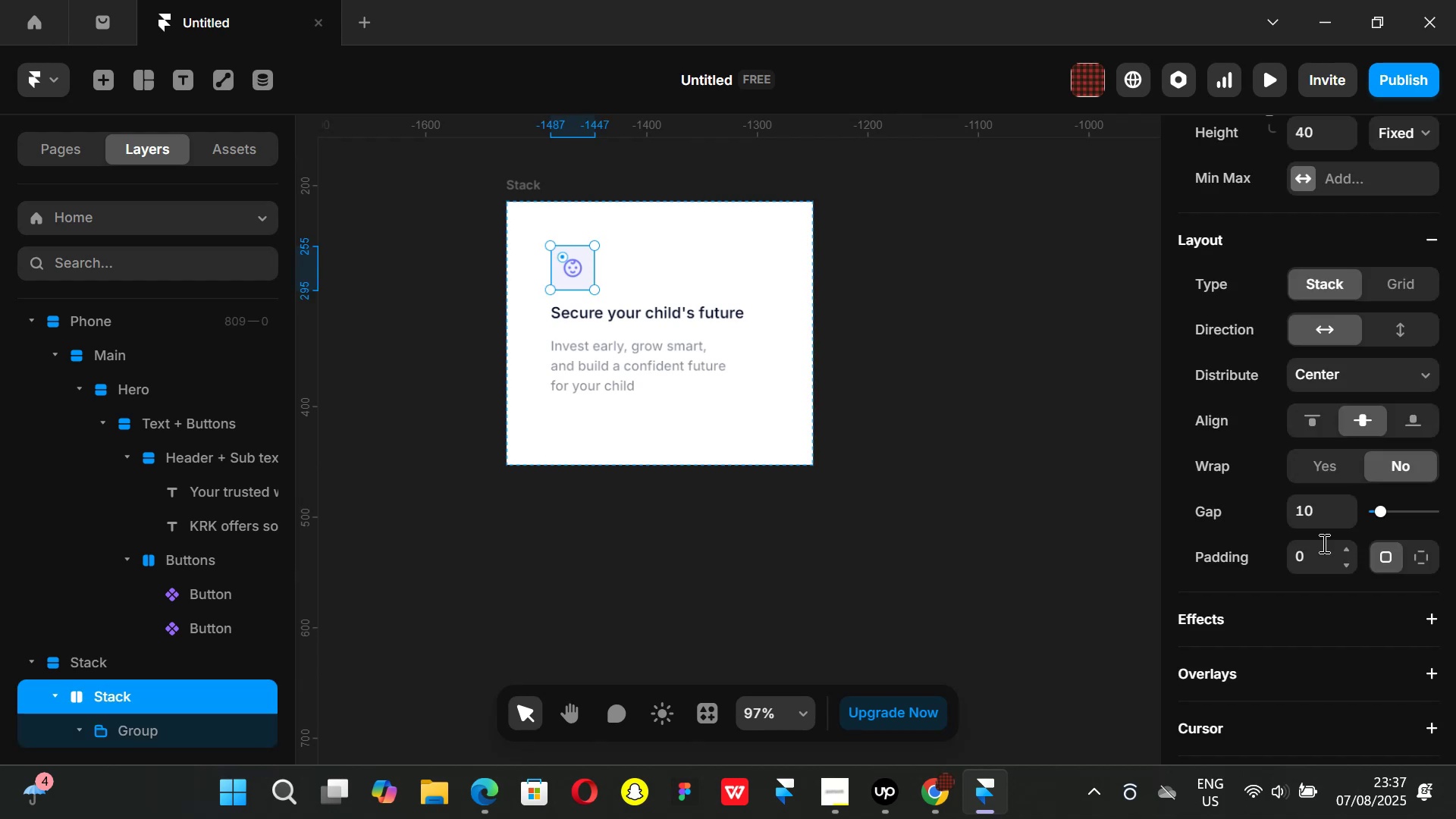 
scroll: coordinate [1317, 473], scroll_direction: down, amount: 2.0
 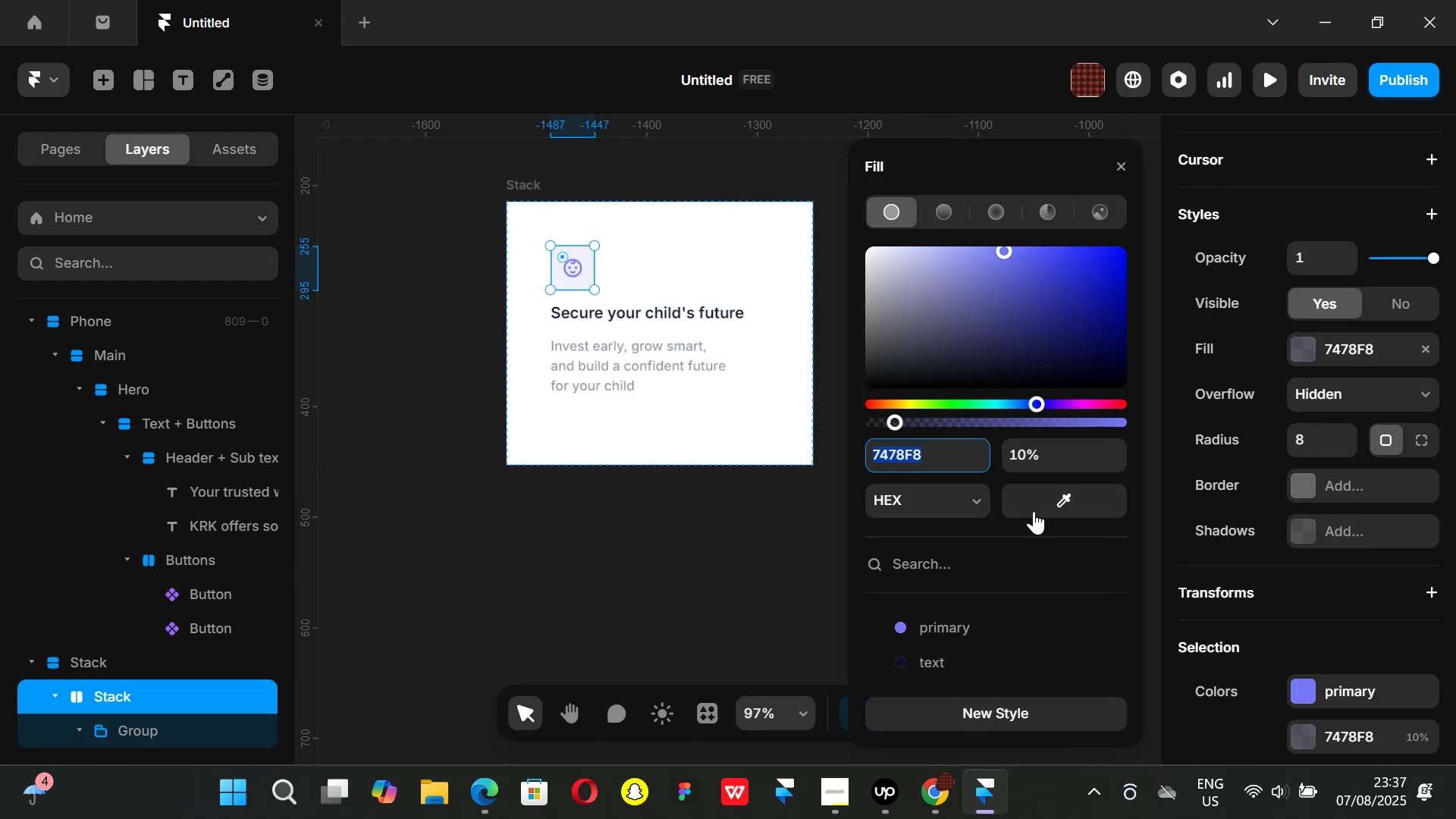 
left_click([1062, 448])
 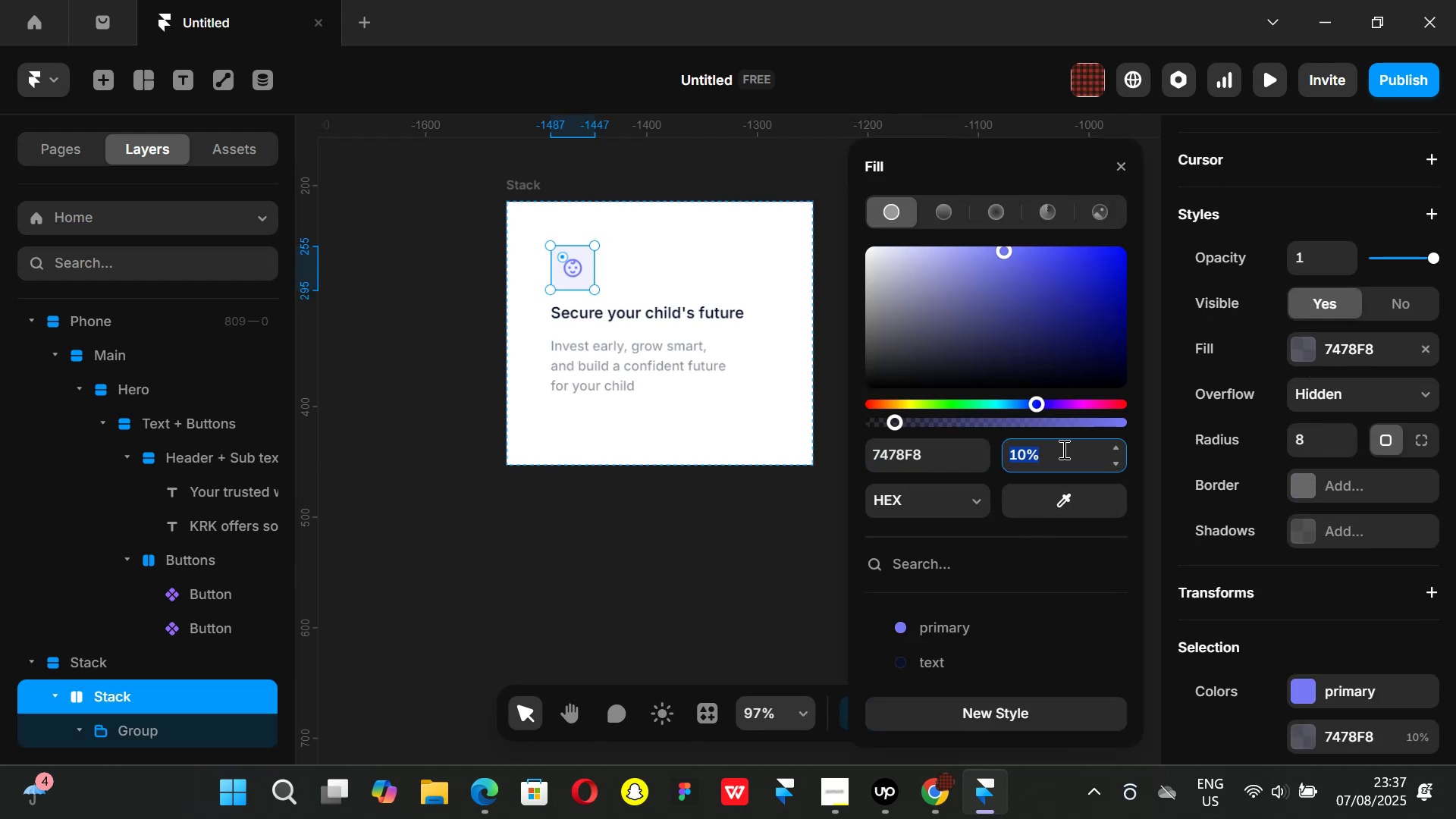 
key(8)
 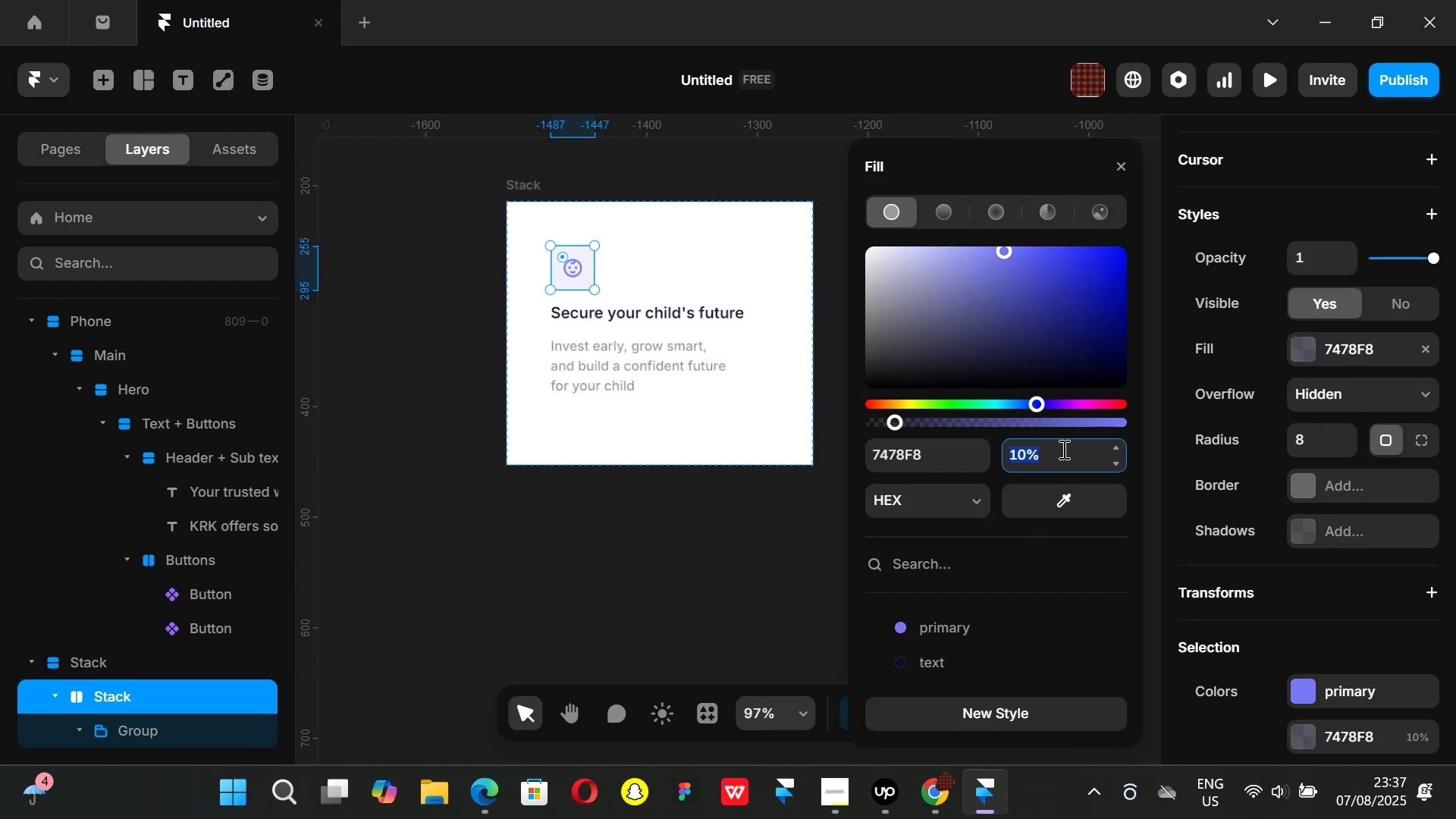 
key(Enter)
 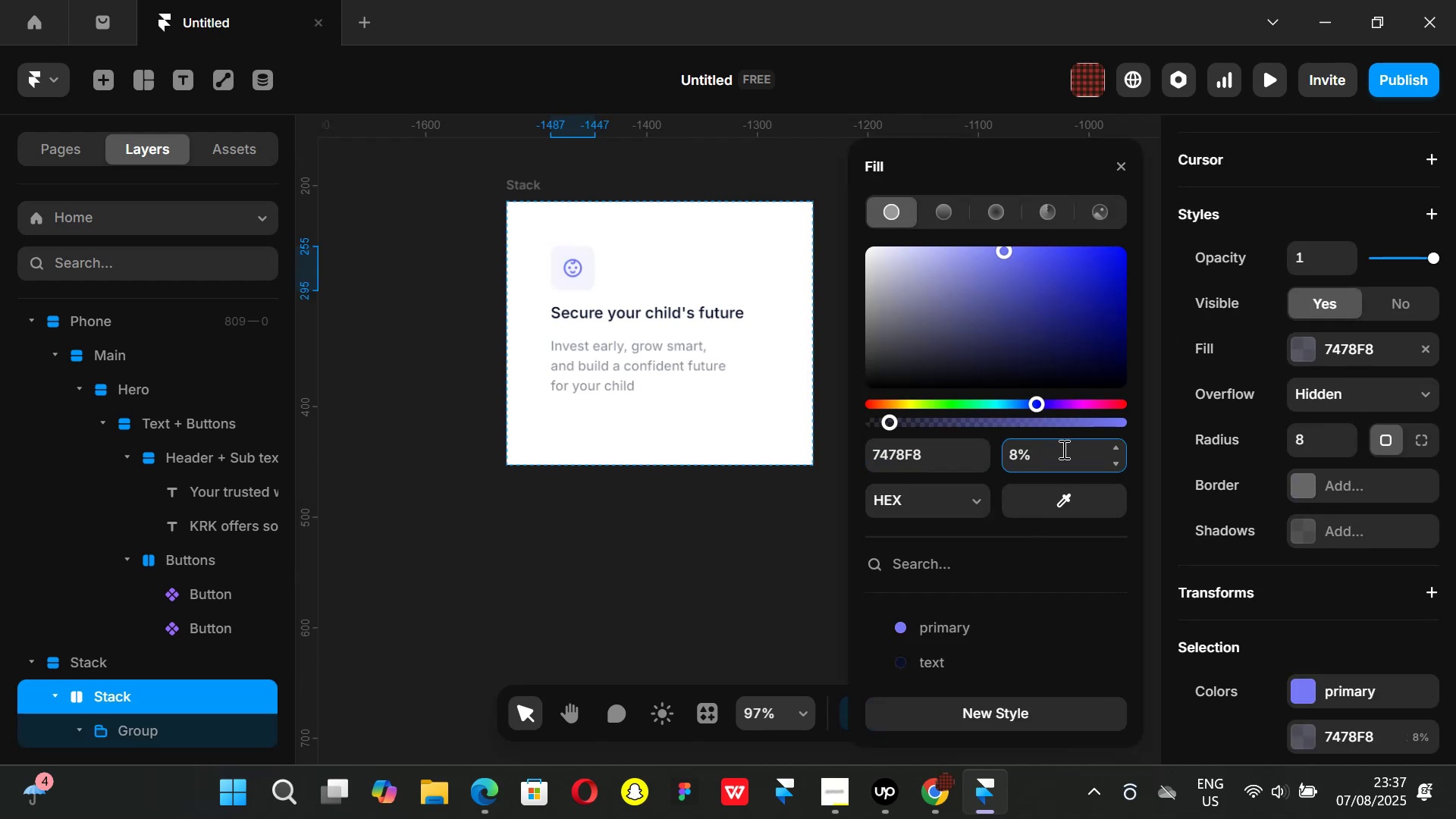 
key(Backspace)
 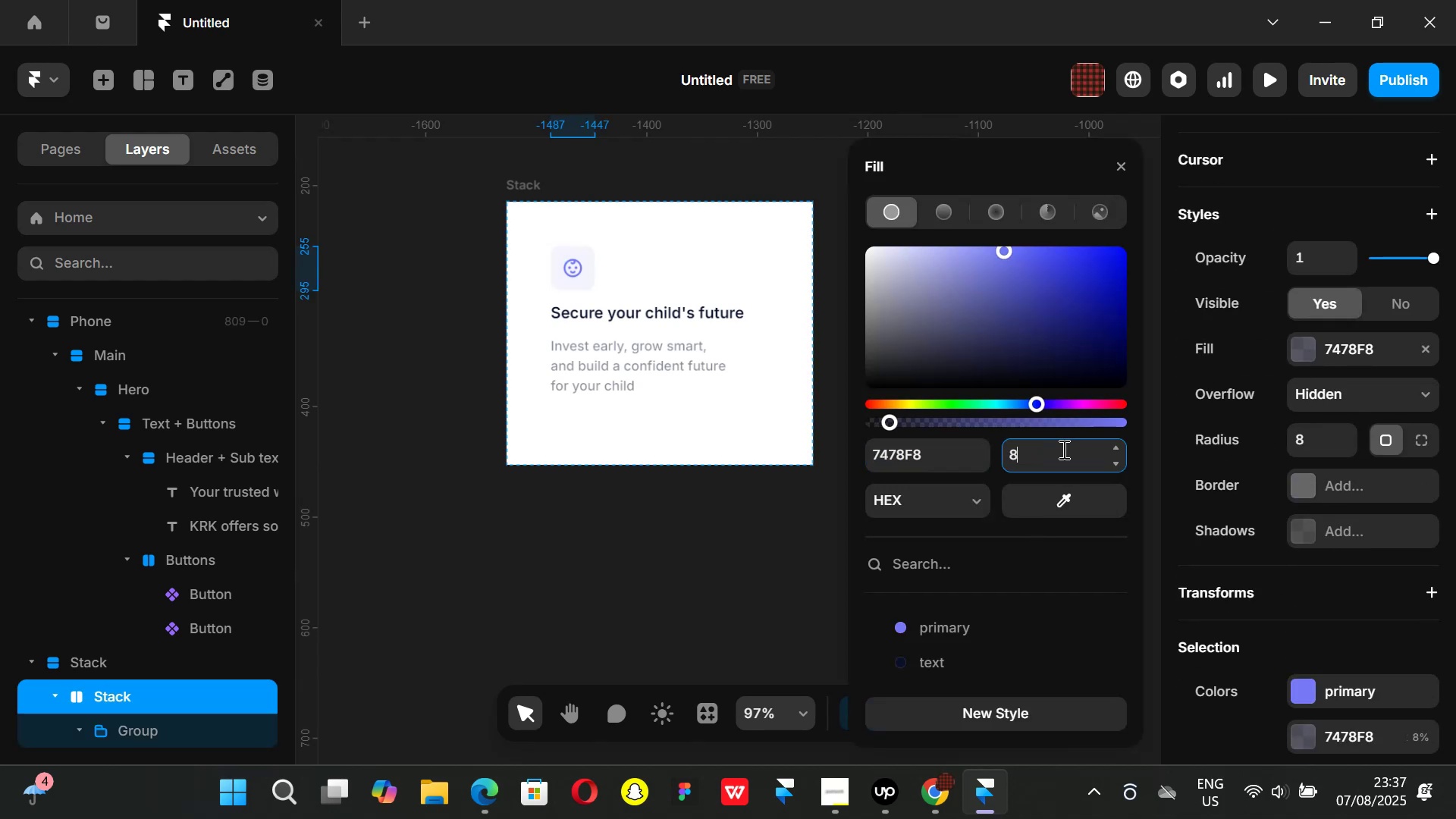 
key(Backspace)
 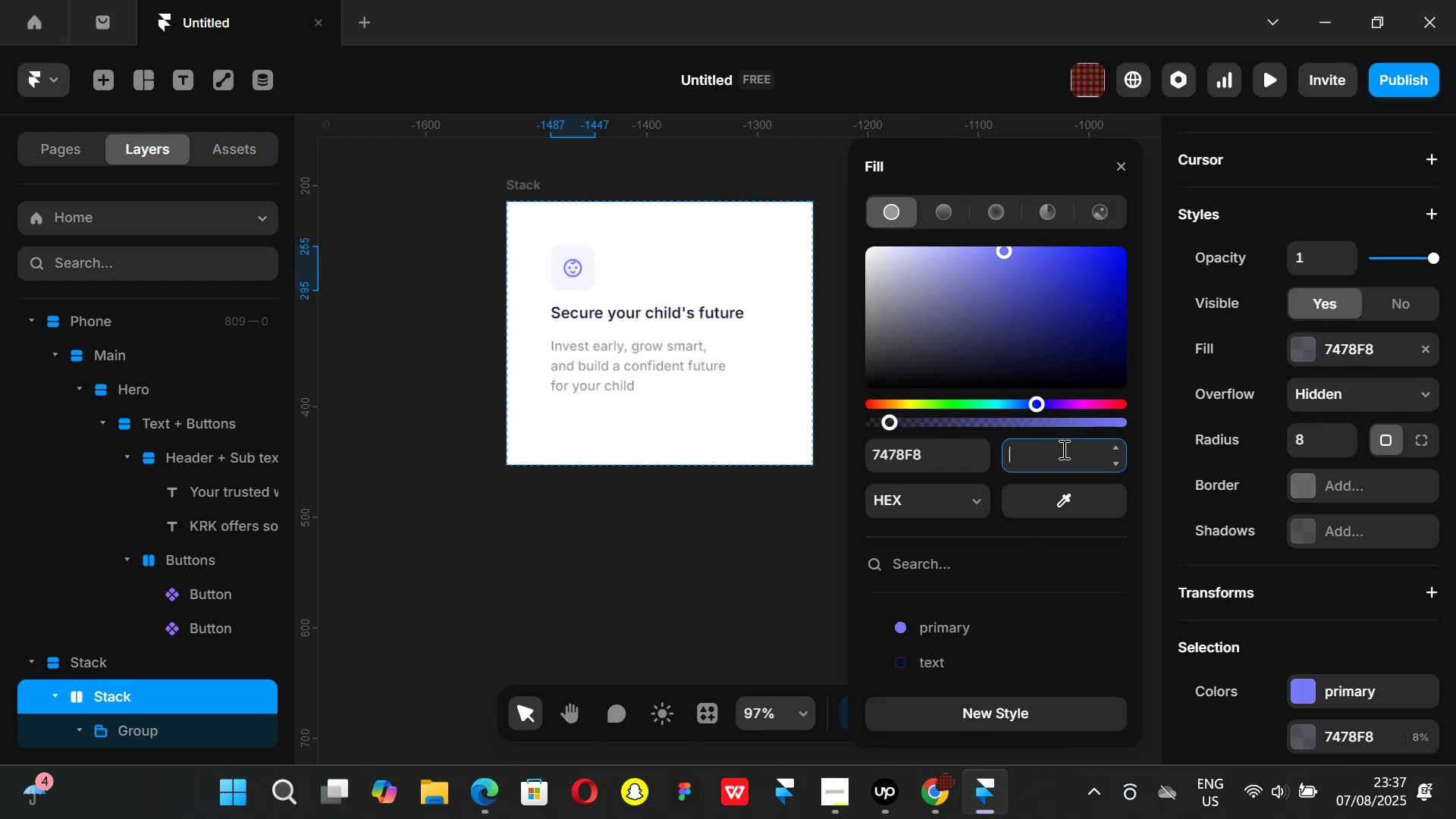 
key(Backspace)
 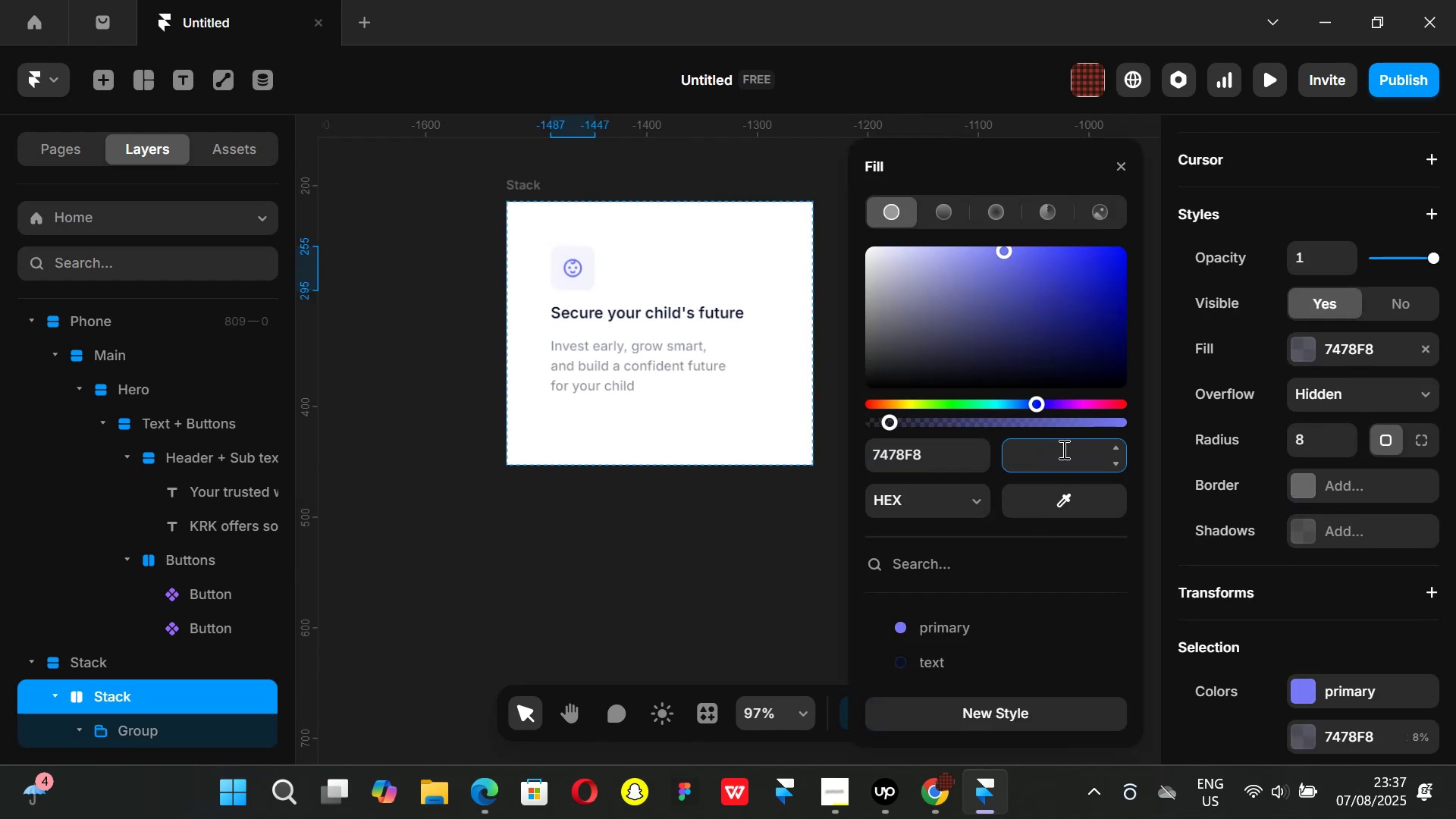 
key(Backspace)
 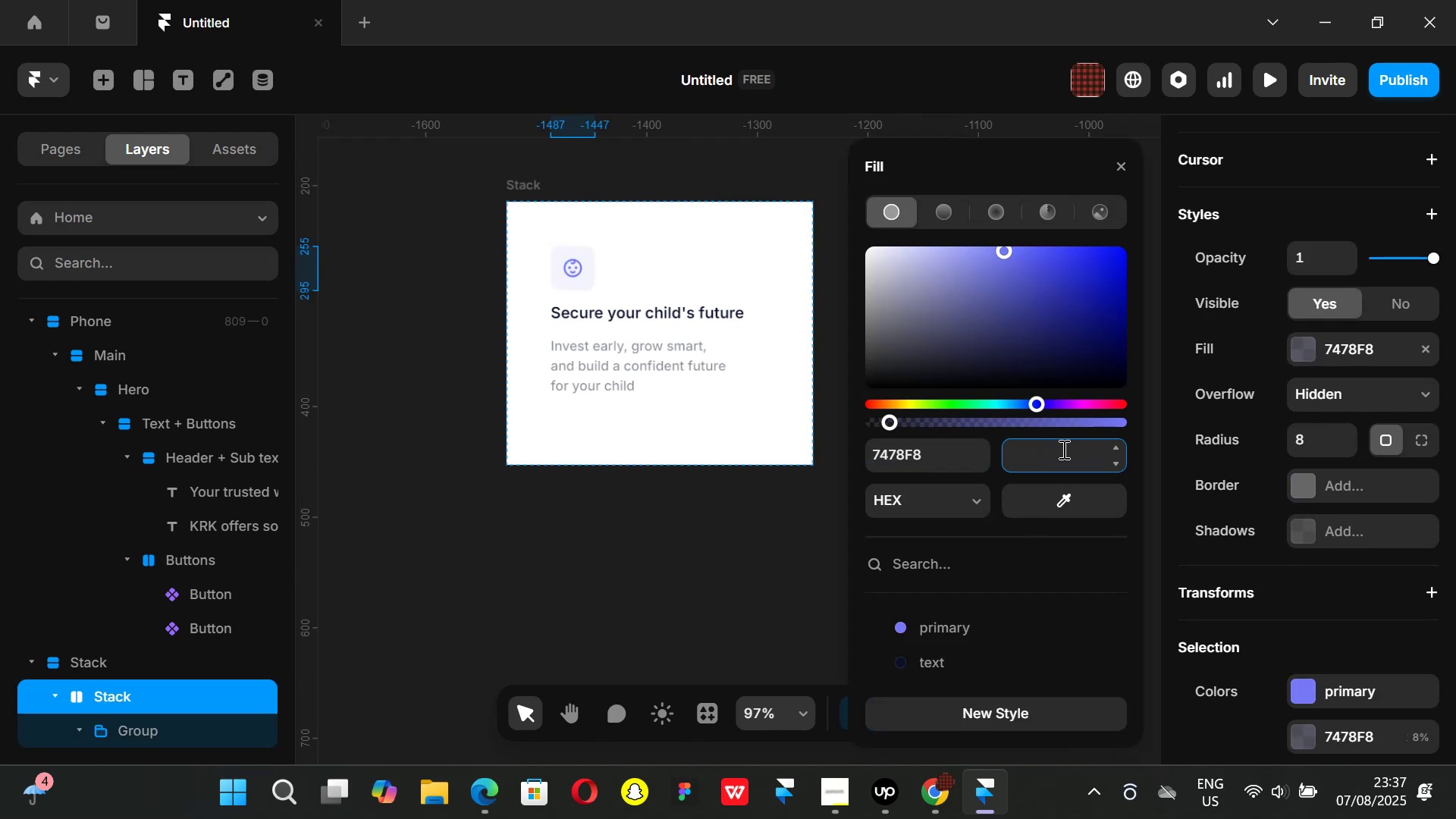 
key(5)
 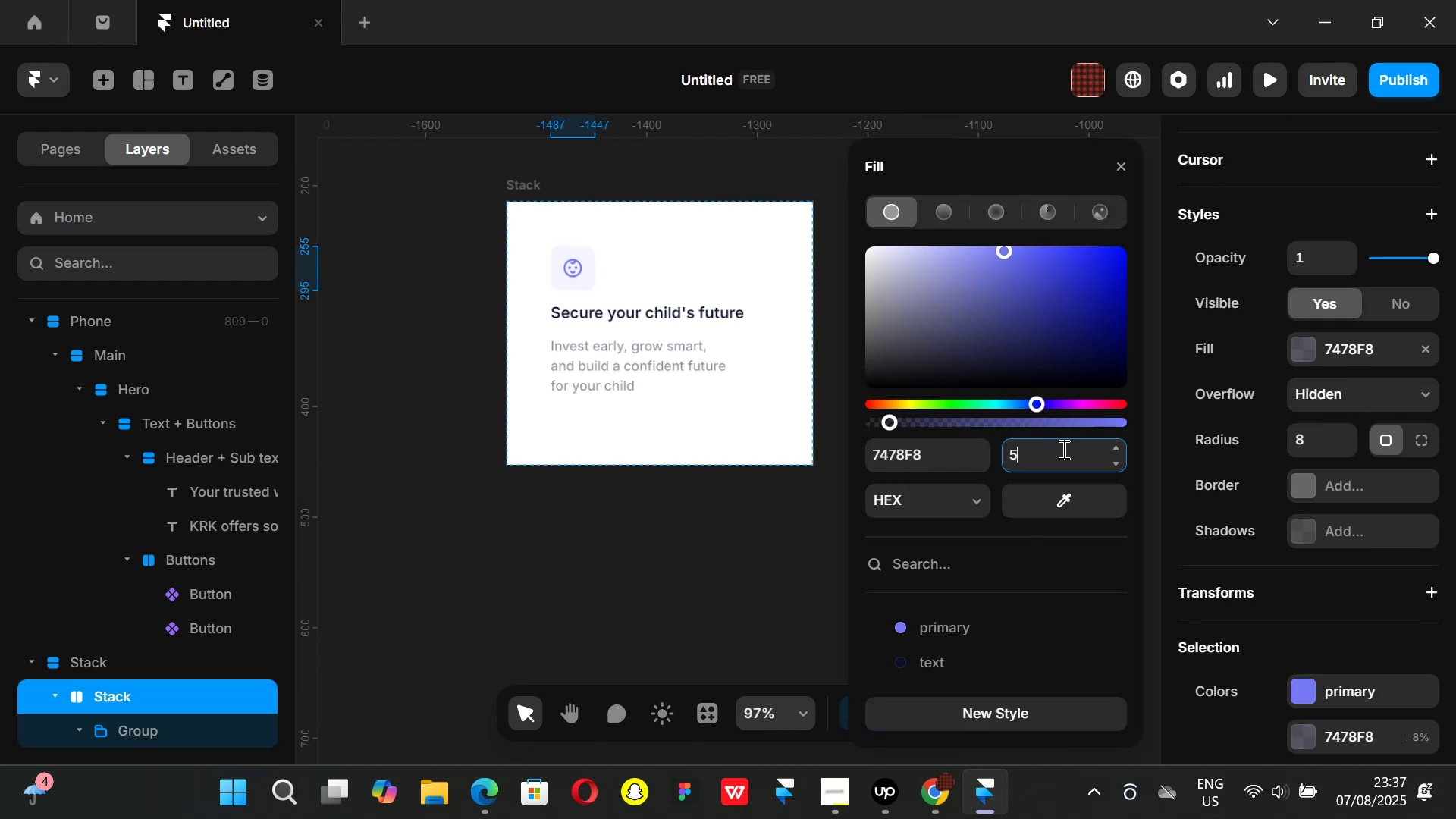 
key(Enter)
 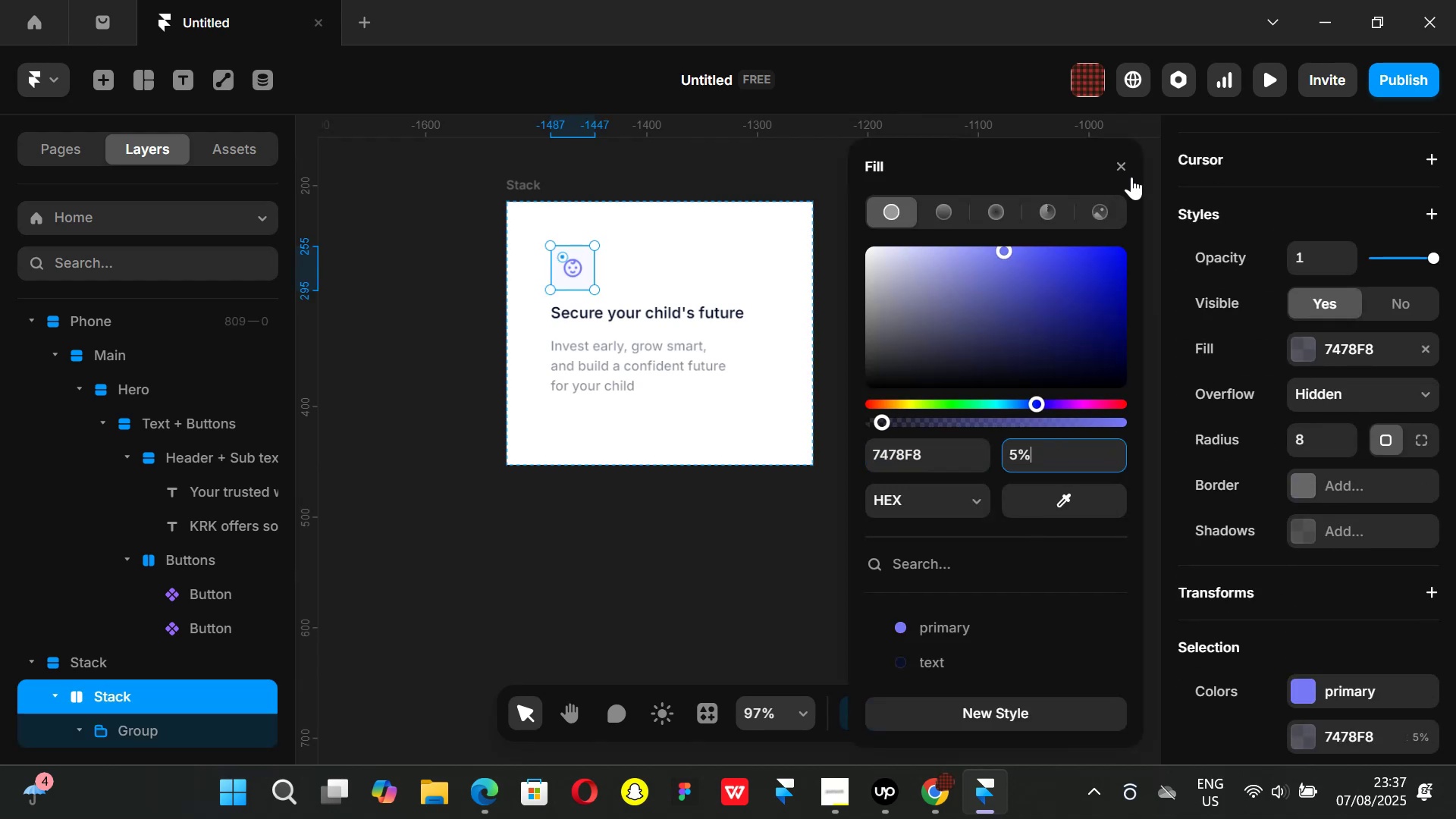 
left_click([1126, 162])
 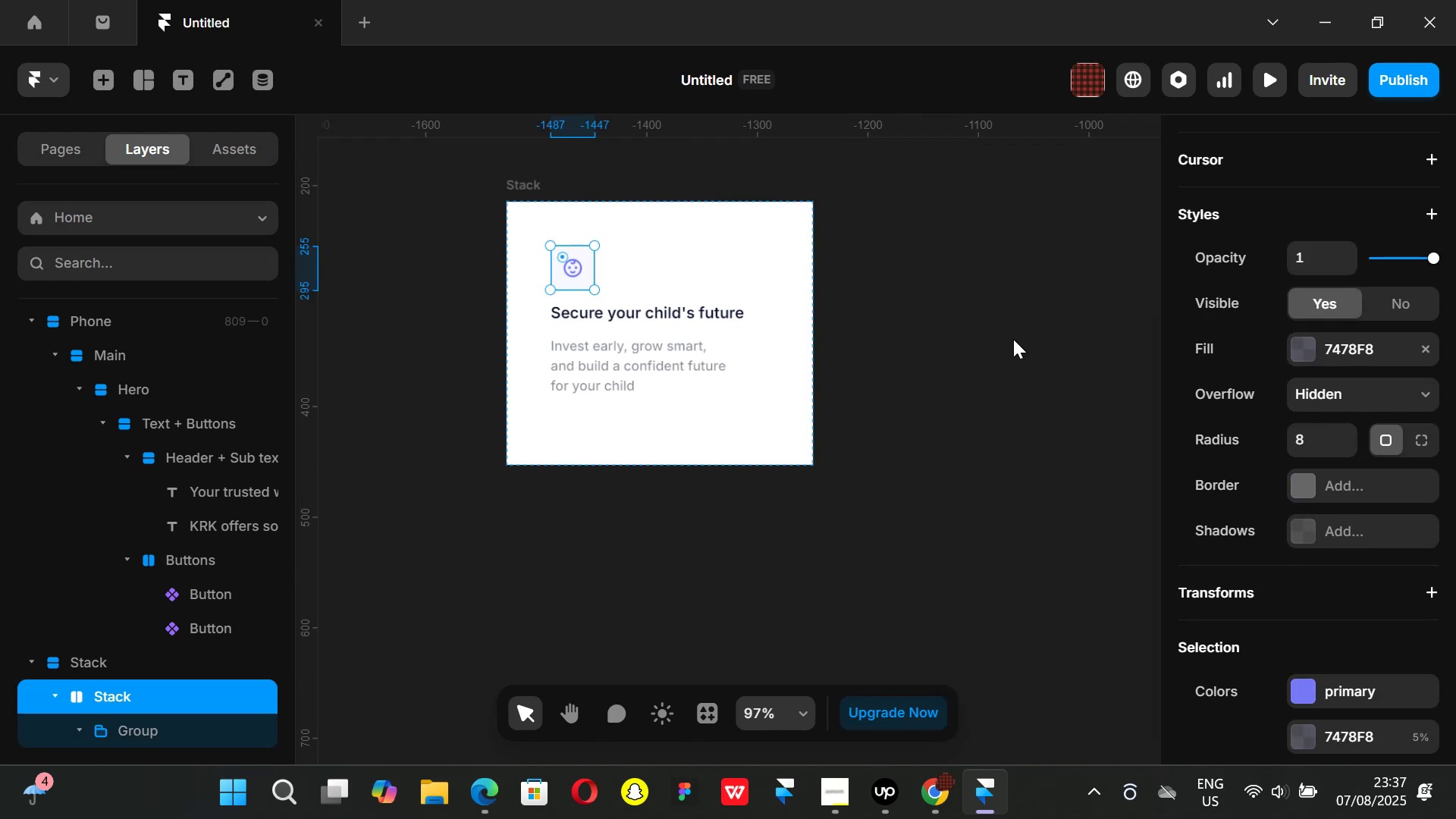 
left_click([1011, 346])
 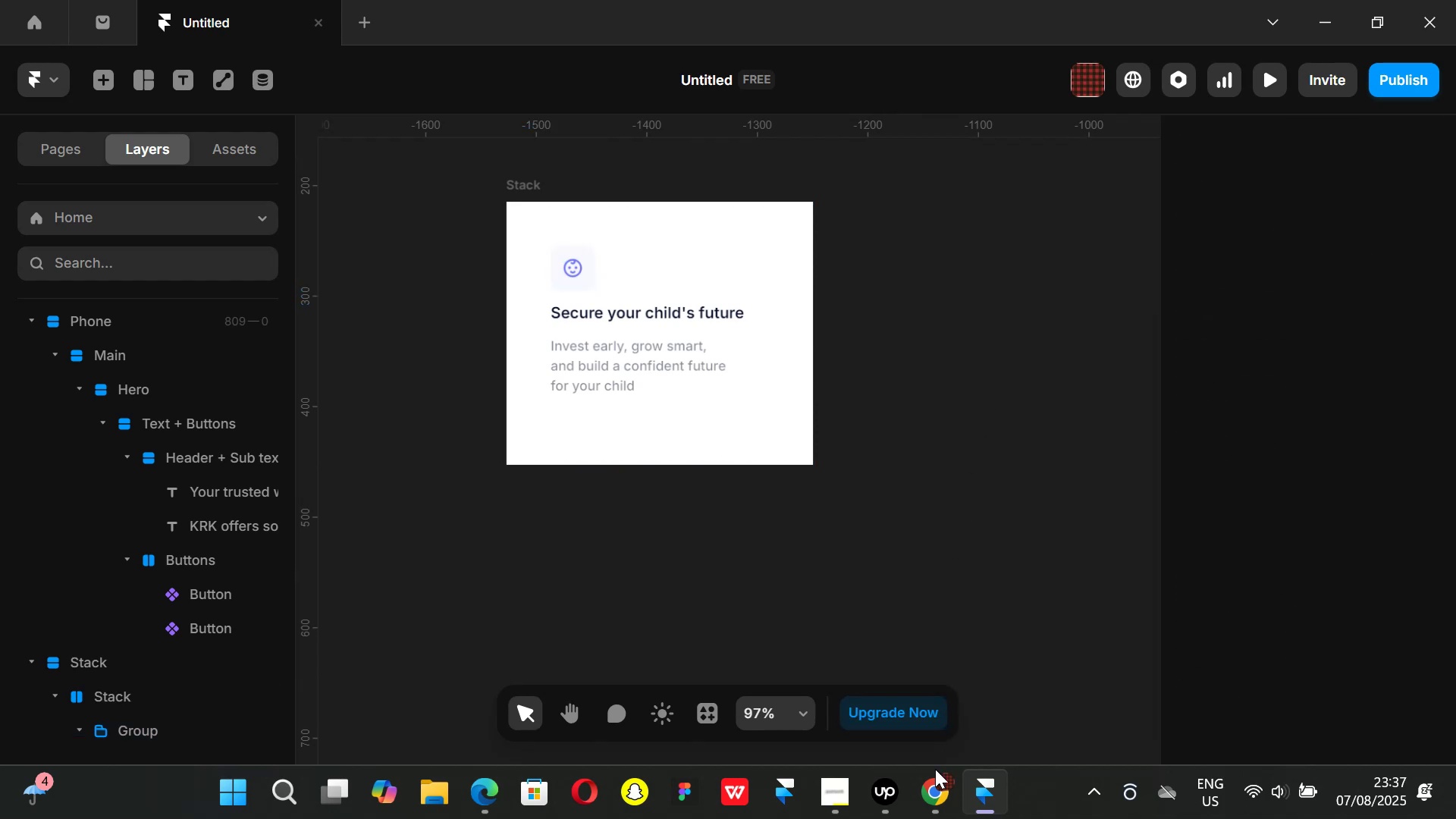 
left_click([931, 792])
 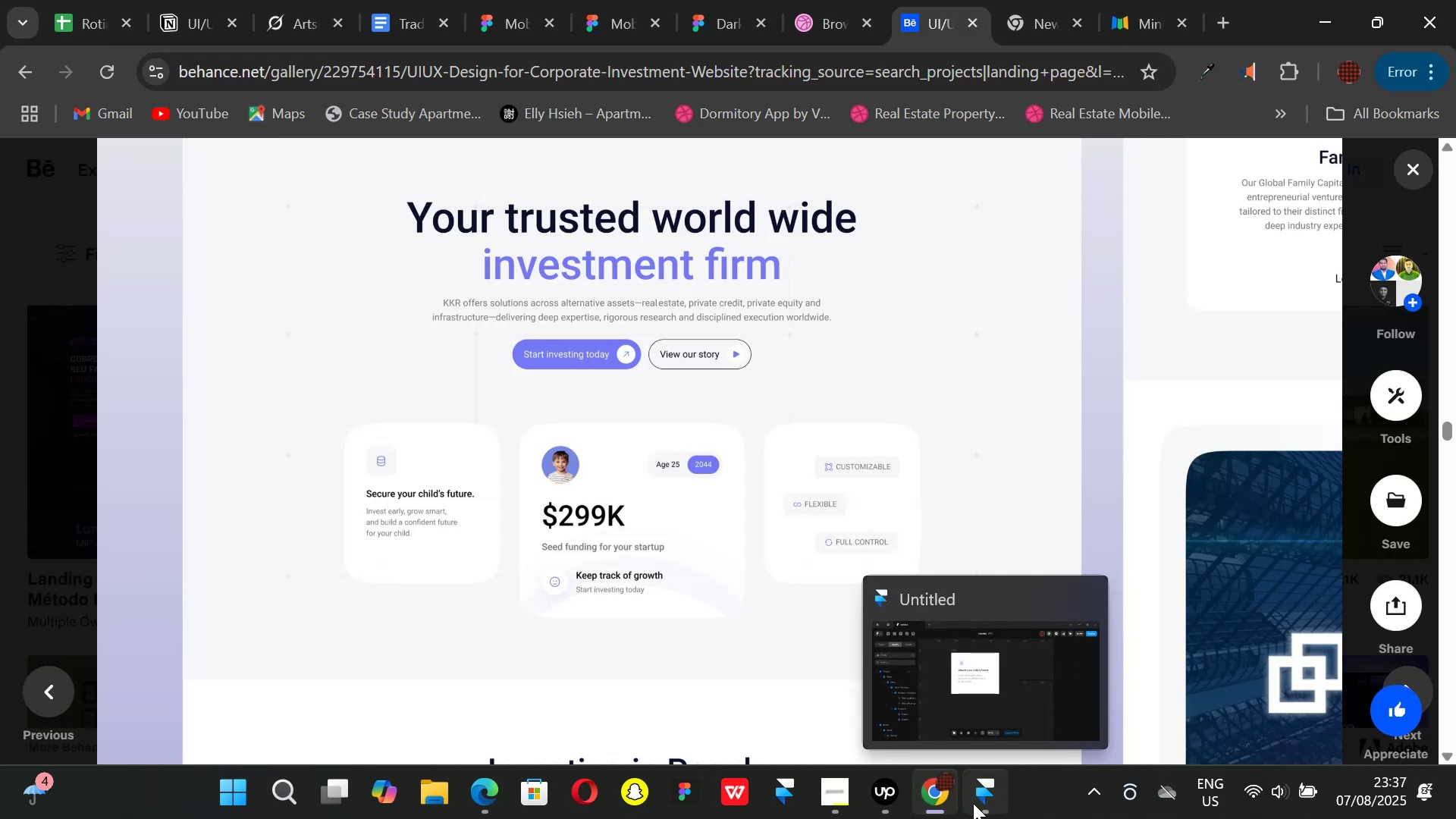 
left_click([974, 801])
 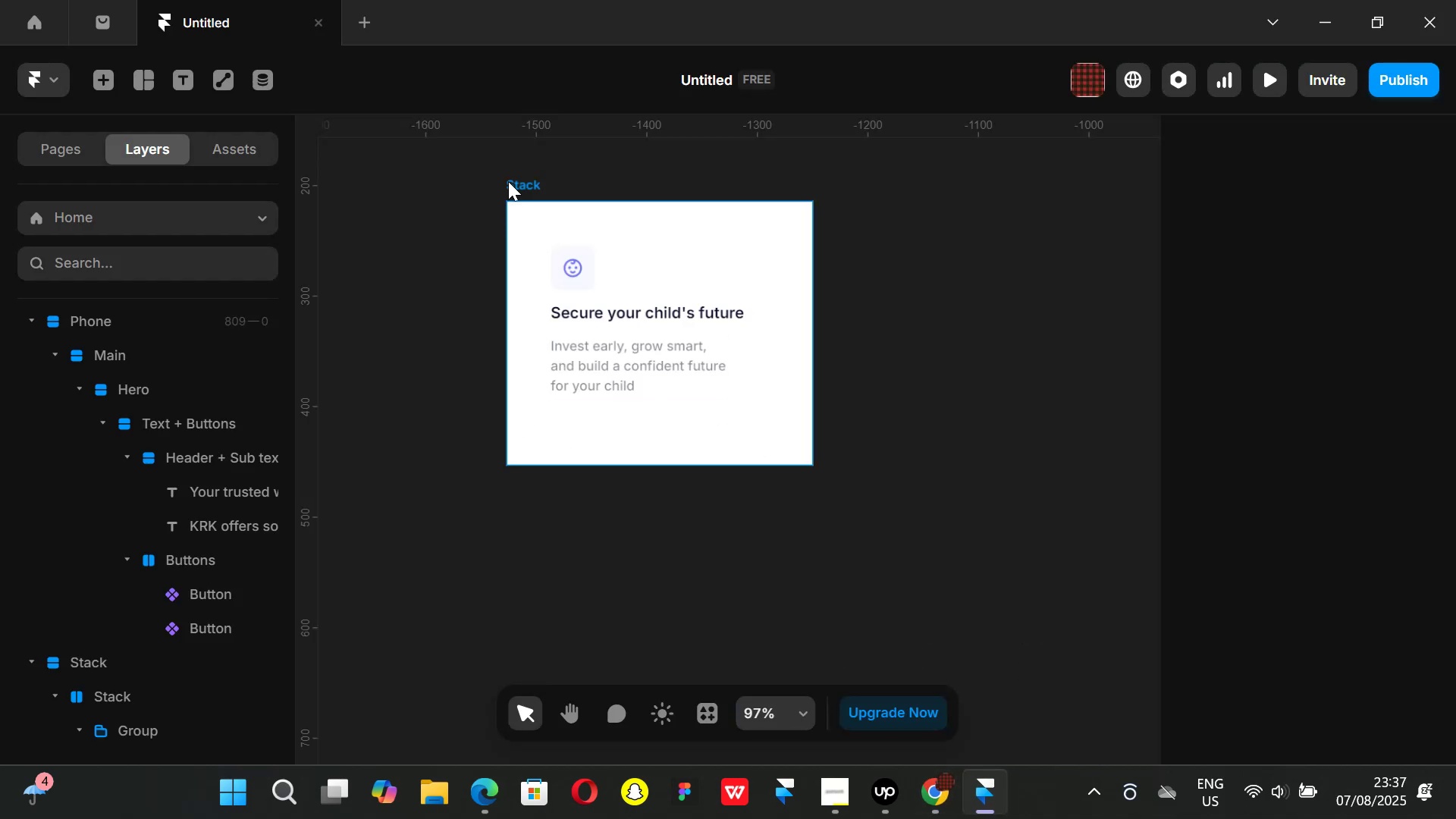 
left_click([521, 181])
 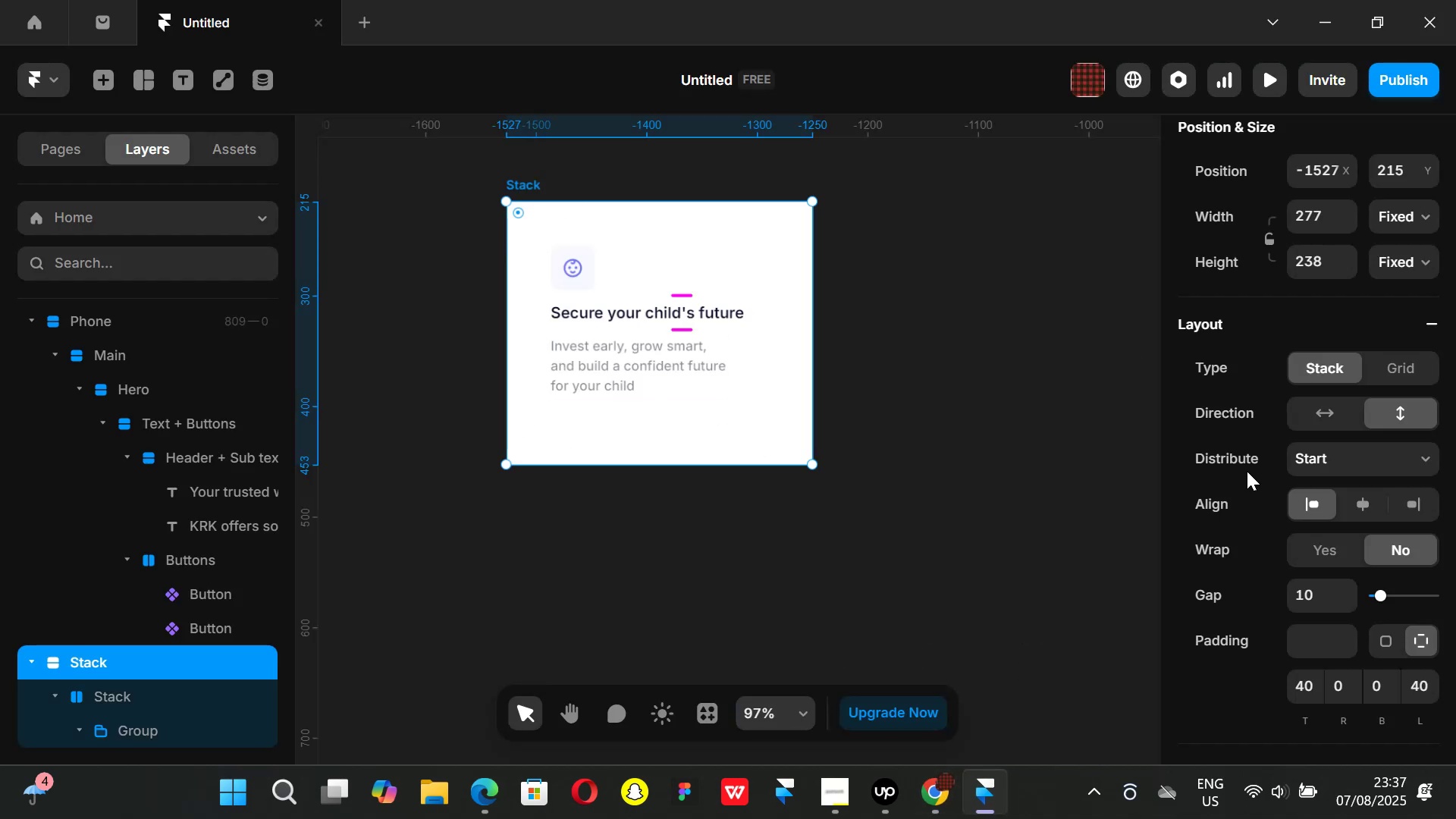 
scroll: coordinate [1306, 524], scroll_direction: down, amount: 4.0
 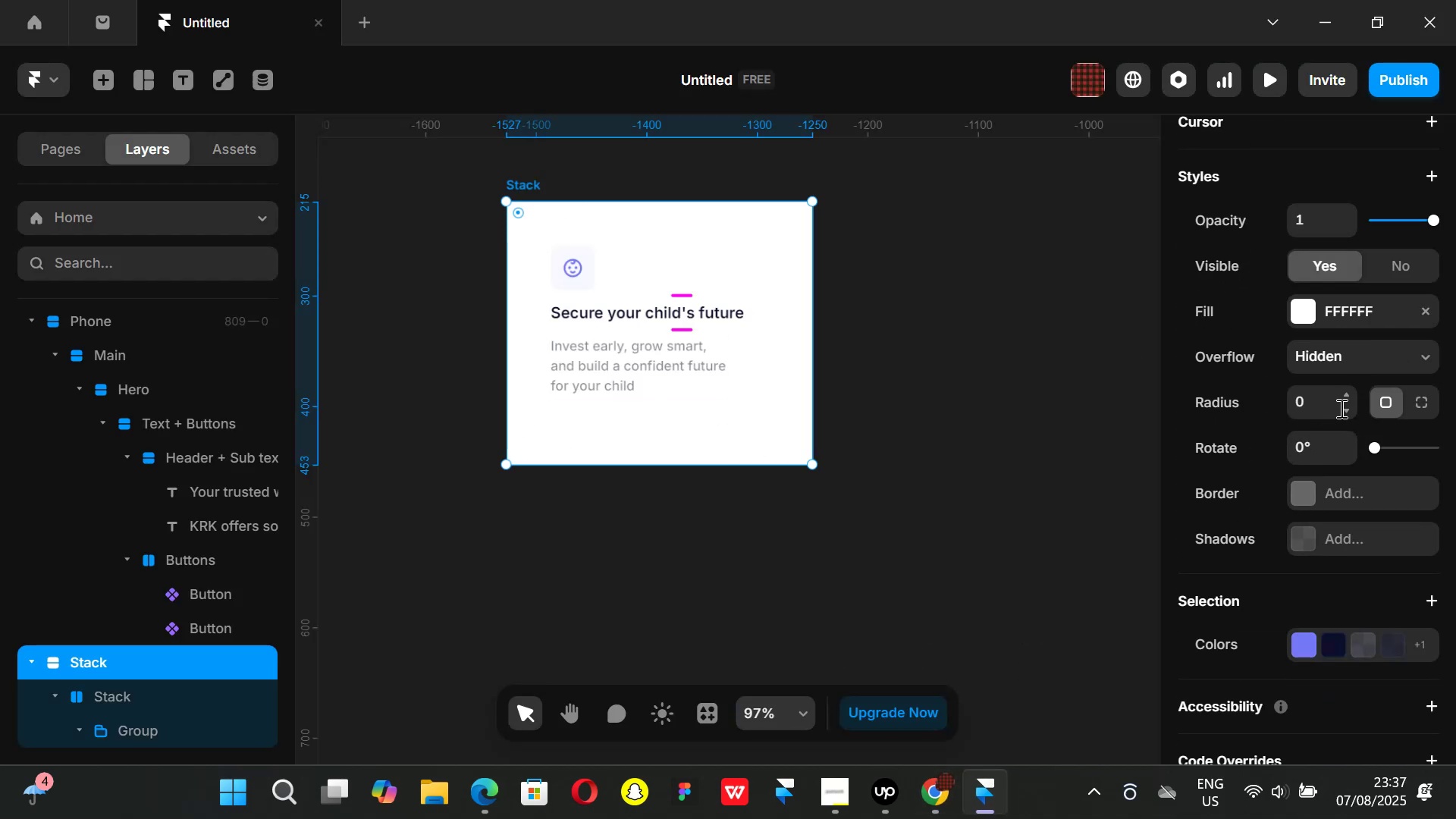 
left_click_drag(start_coordinate=[1348, 406], to_coordinate=[1336, 362])
 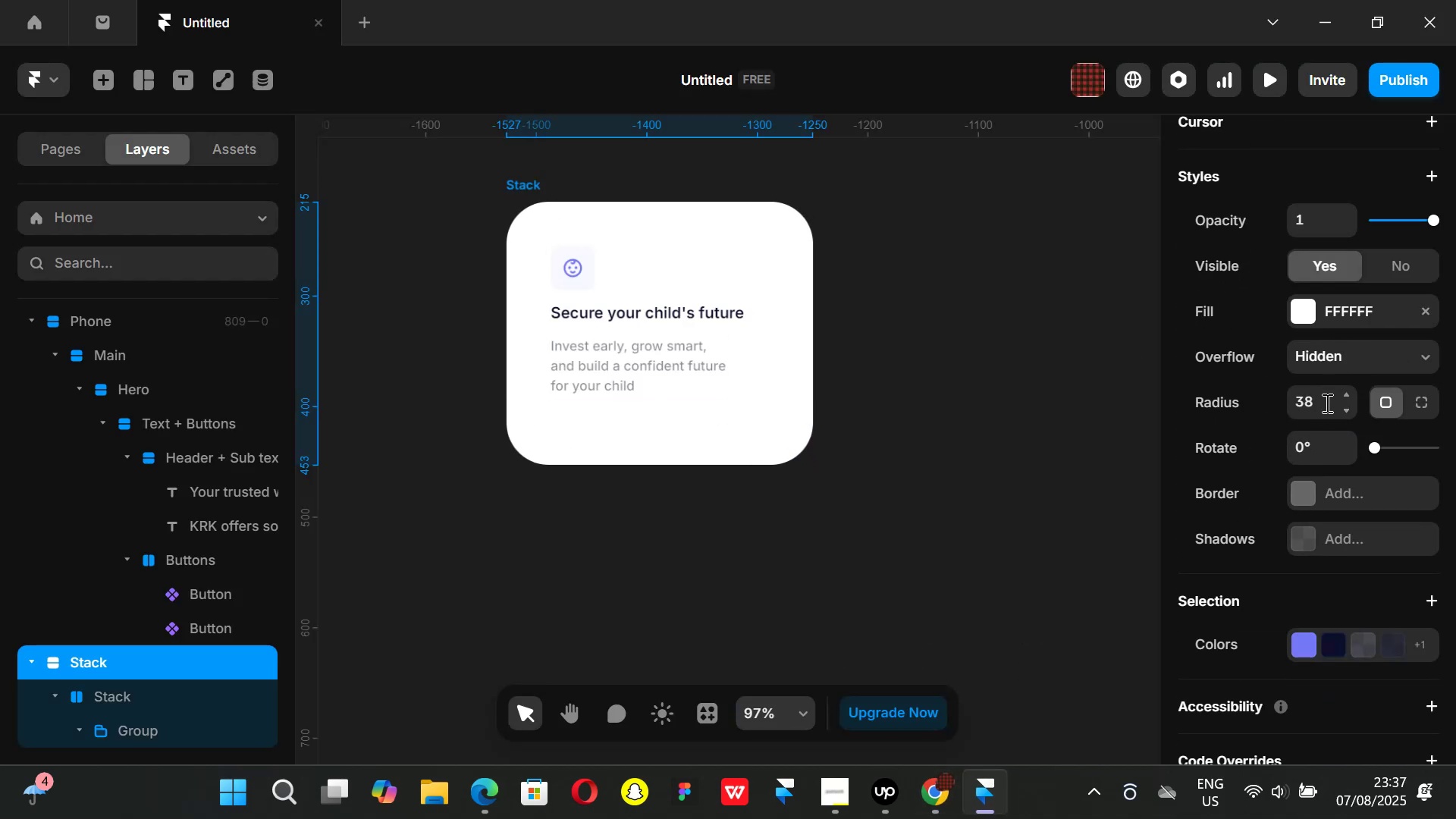 
left_click([1326, 404])
 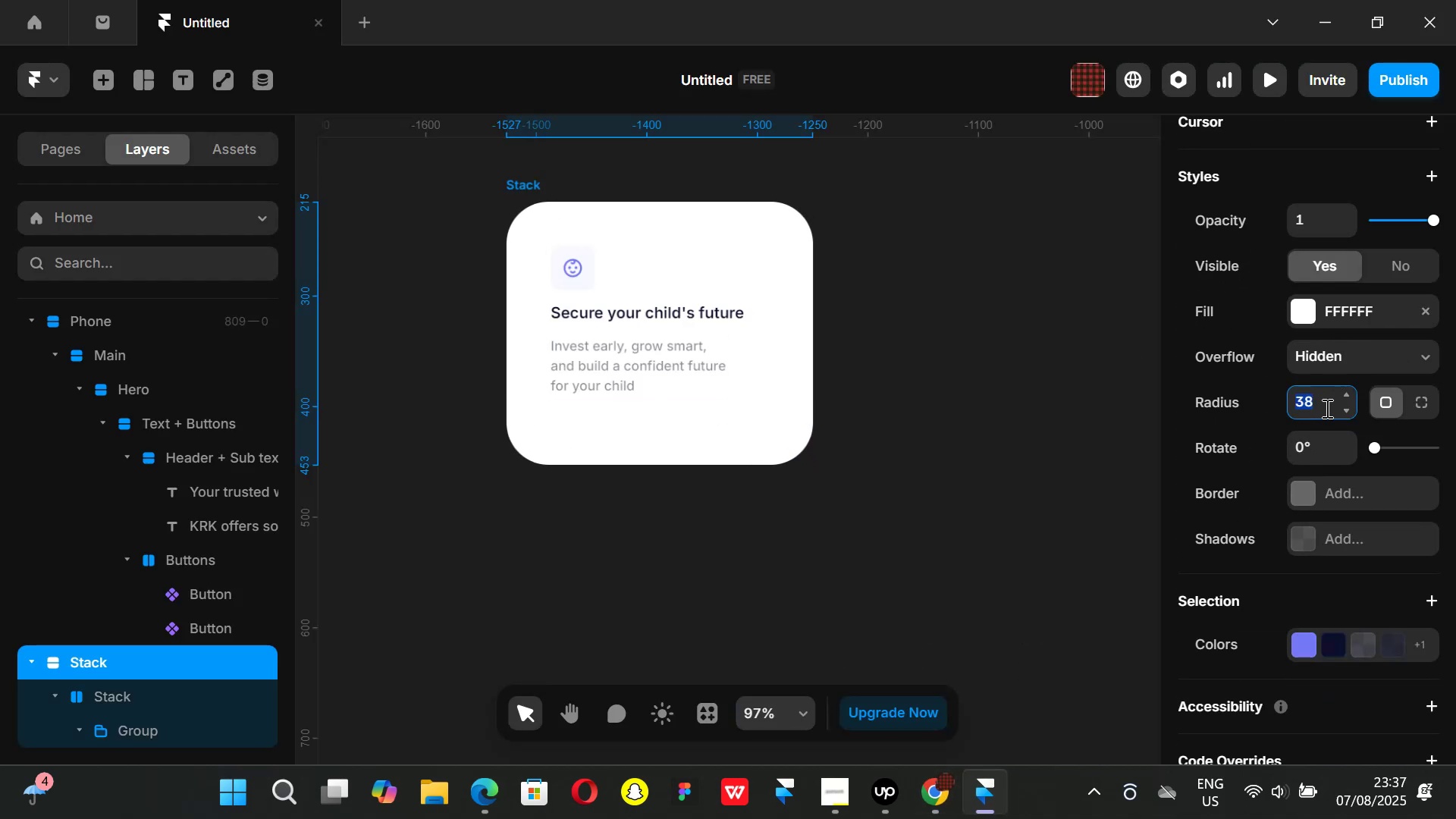 
type(40)
 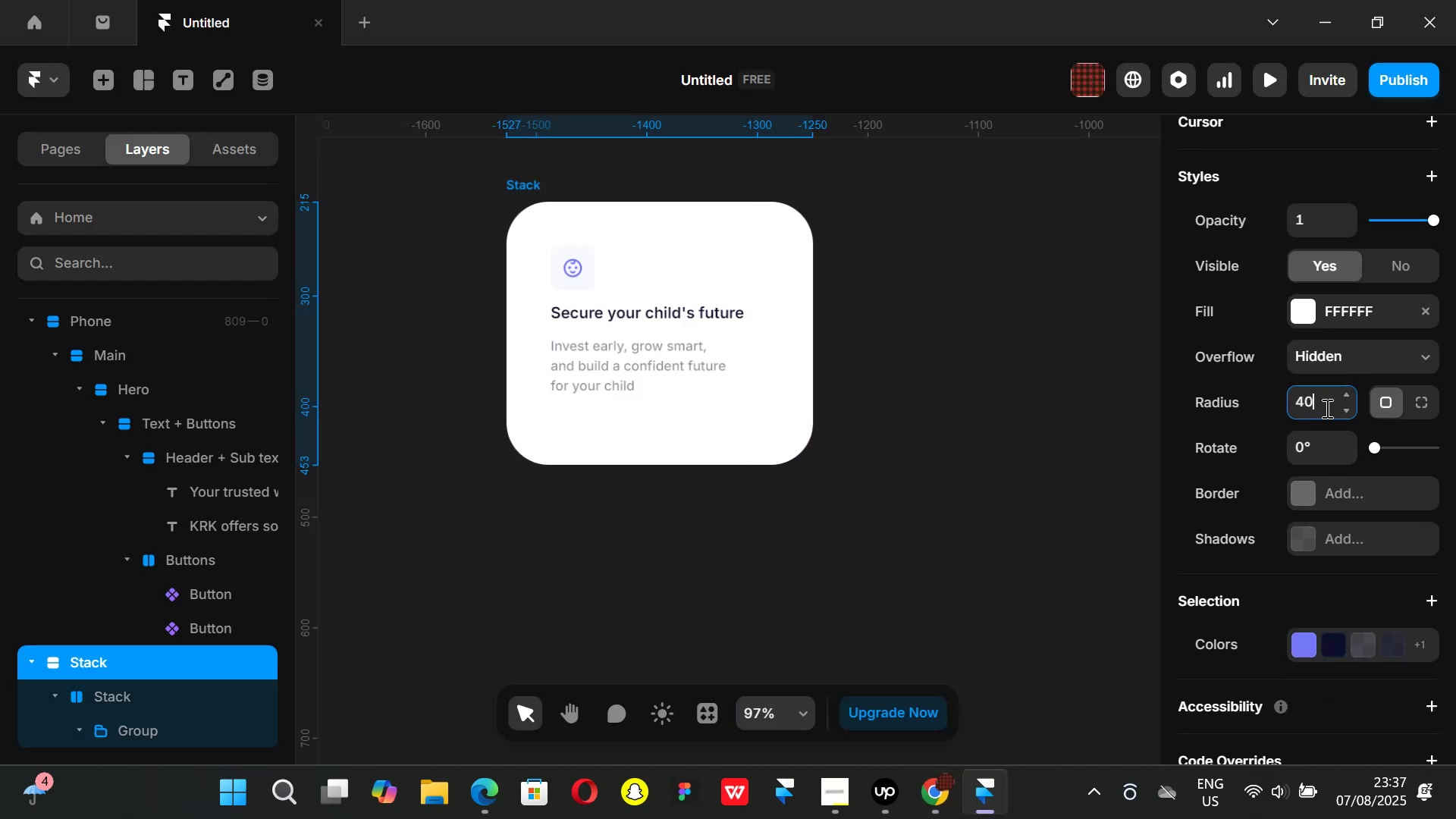 
key(Enter)
 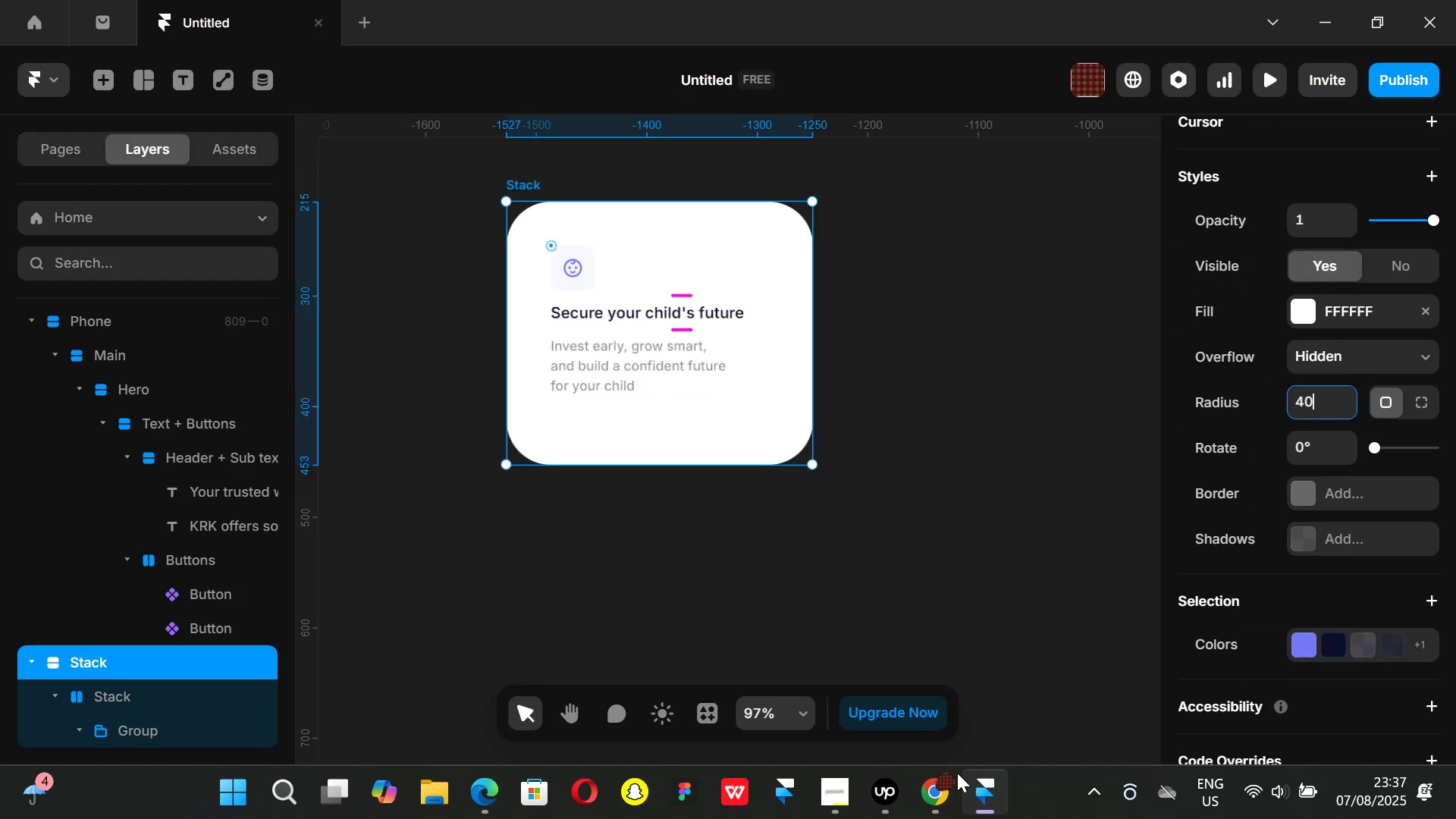 
left_click([943, 790])
 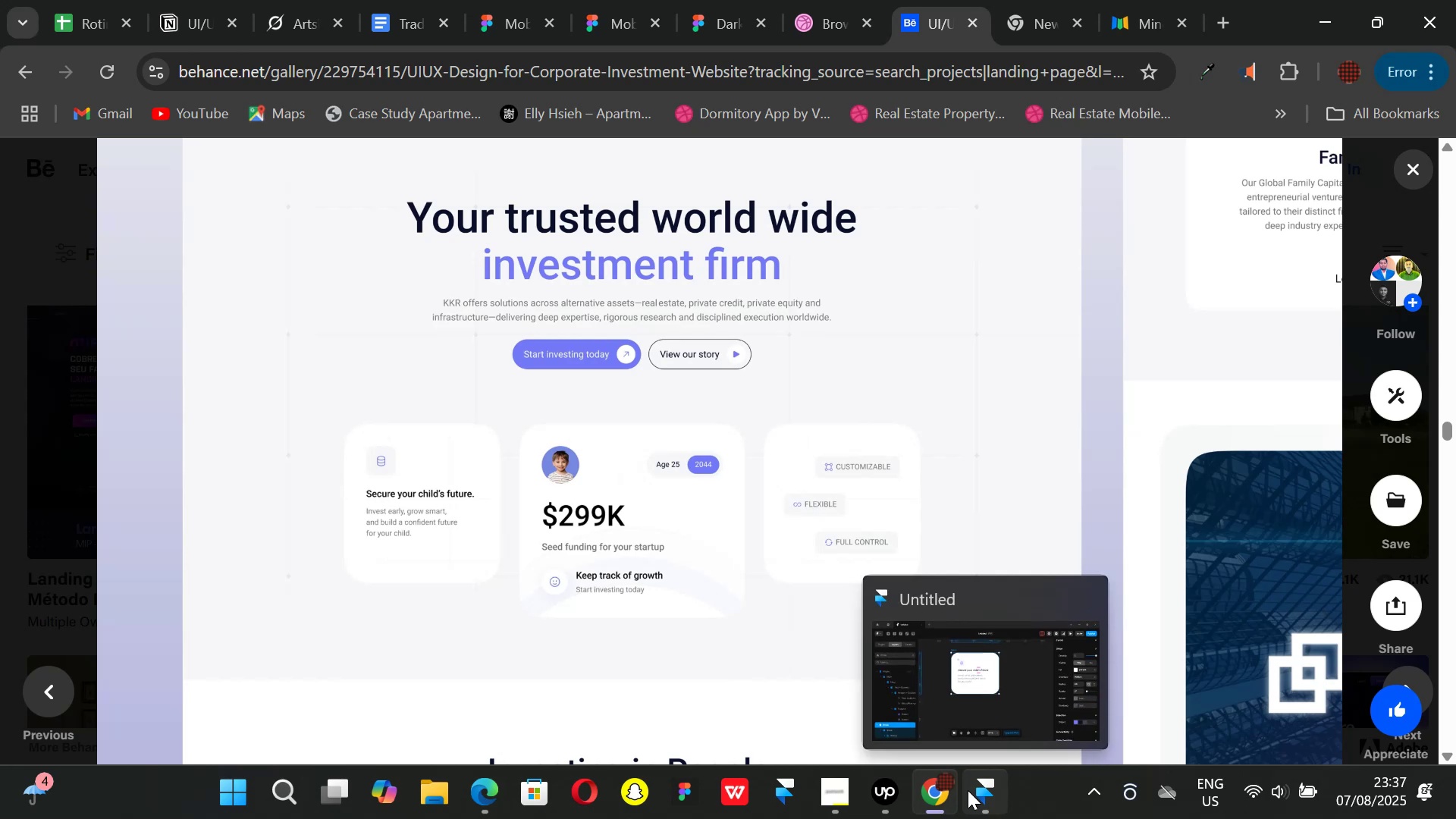 
left_click([968, 790])
 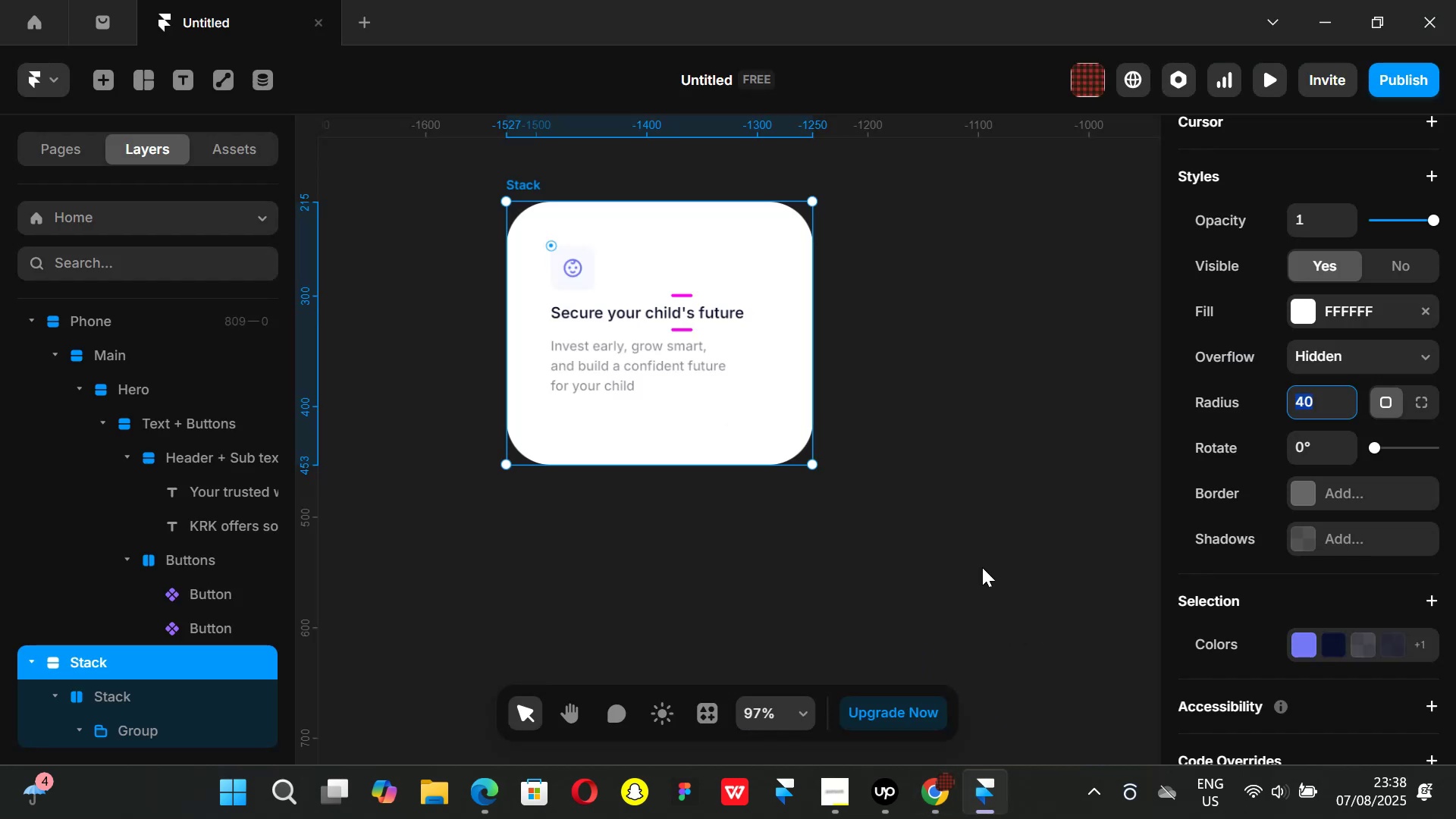 
left_click([982, 560])
 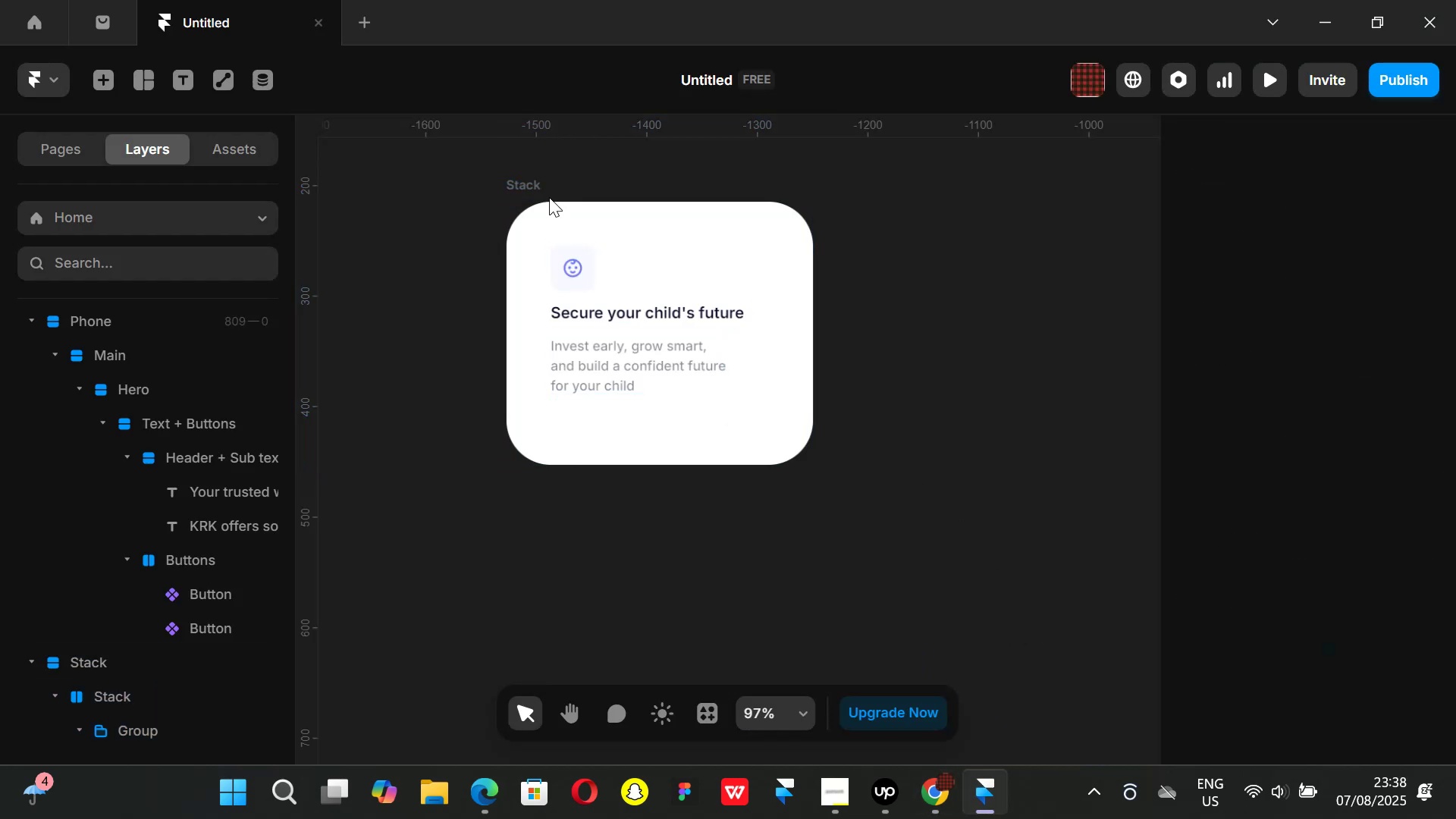 
left_click([541, 184])
 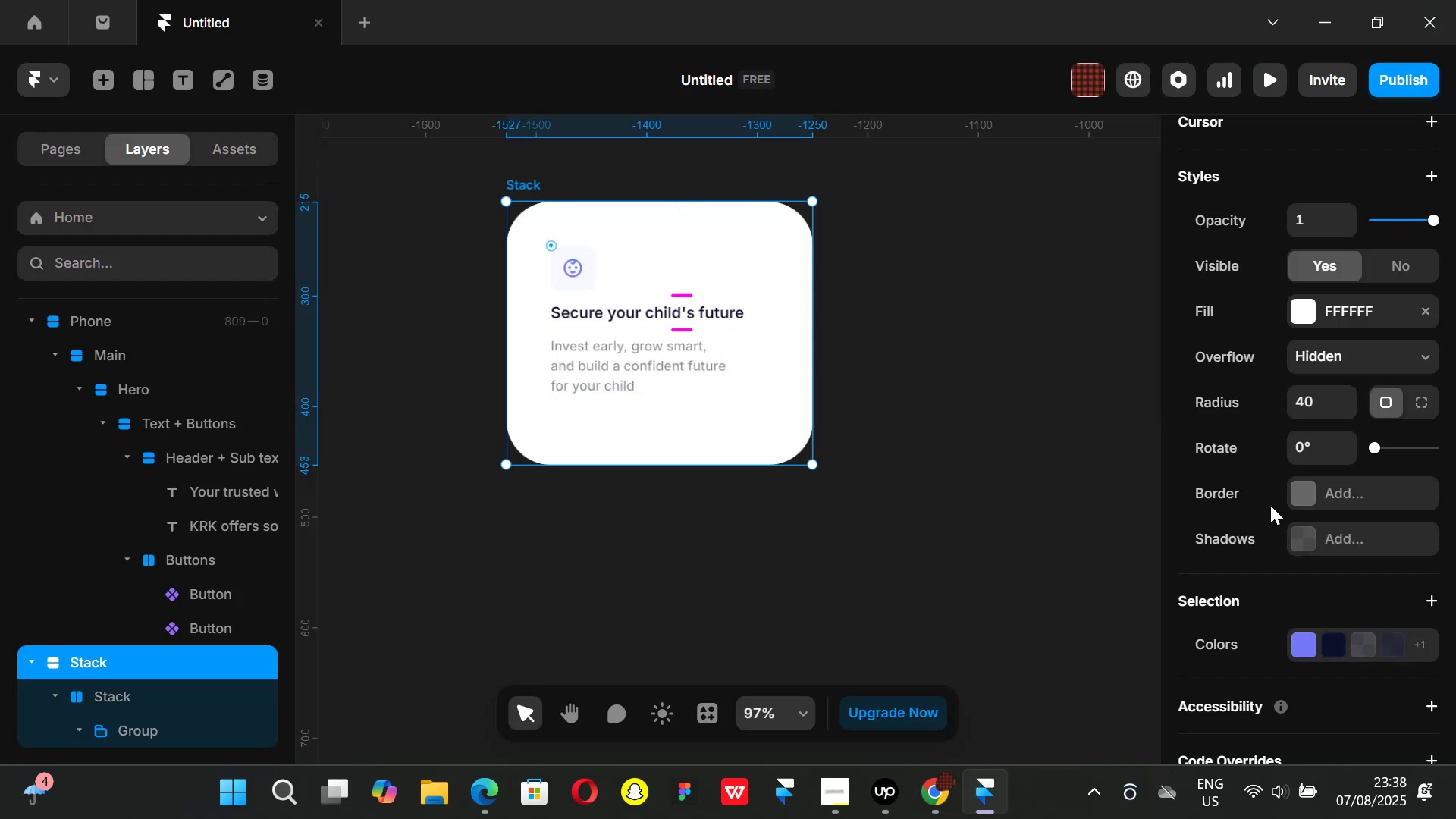 
scroll: coordinate [1354, 554], scroll_direction: down, amount: 1.0
 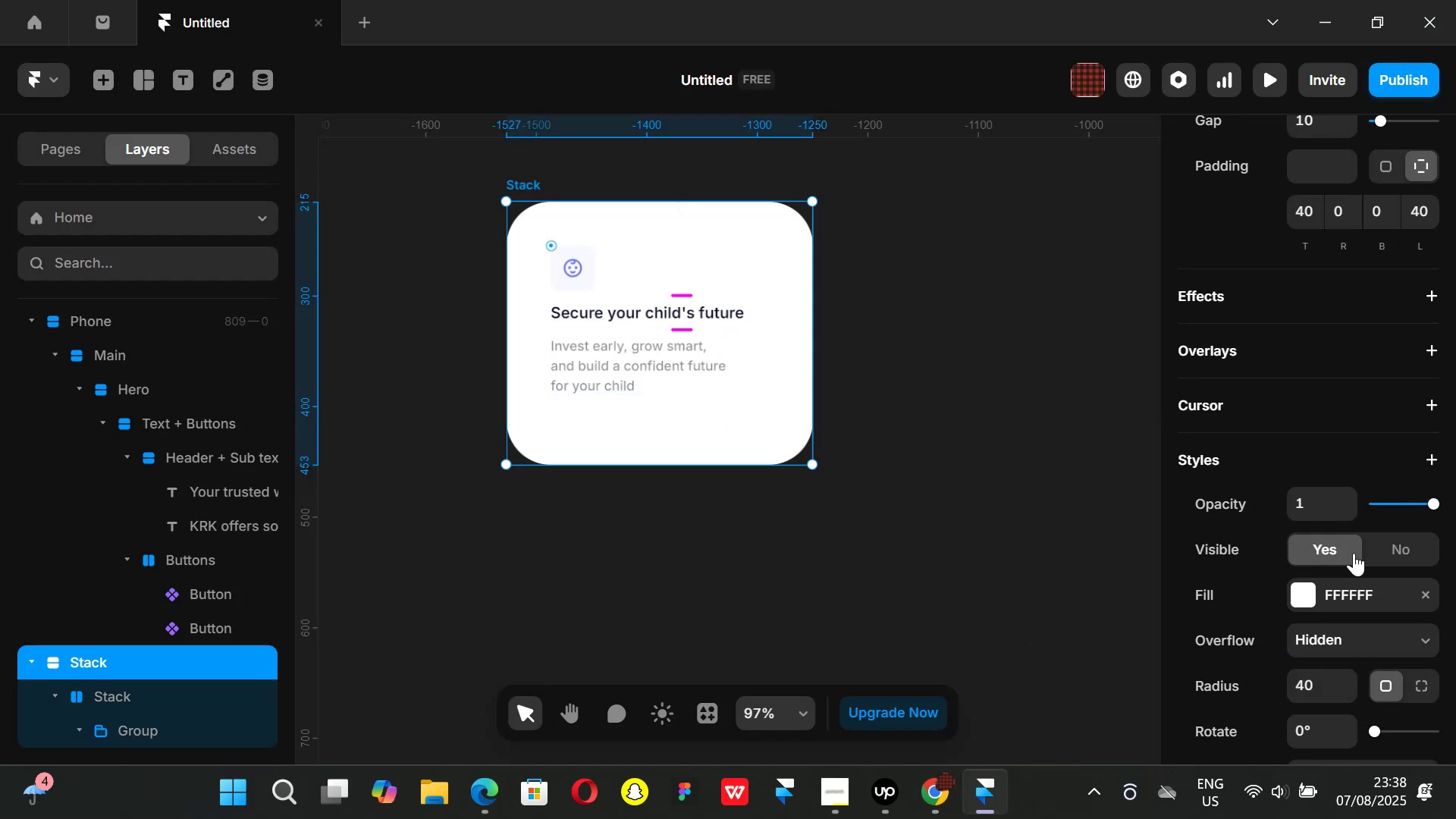 
scroll: coordinate [1354, 546], scroll_direction: up, amount: 2.0
 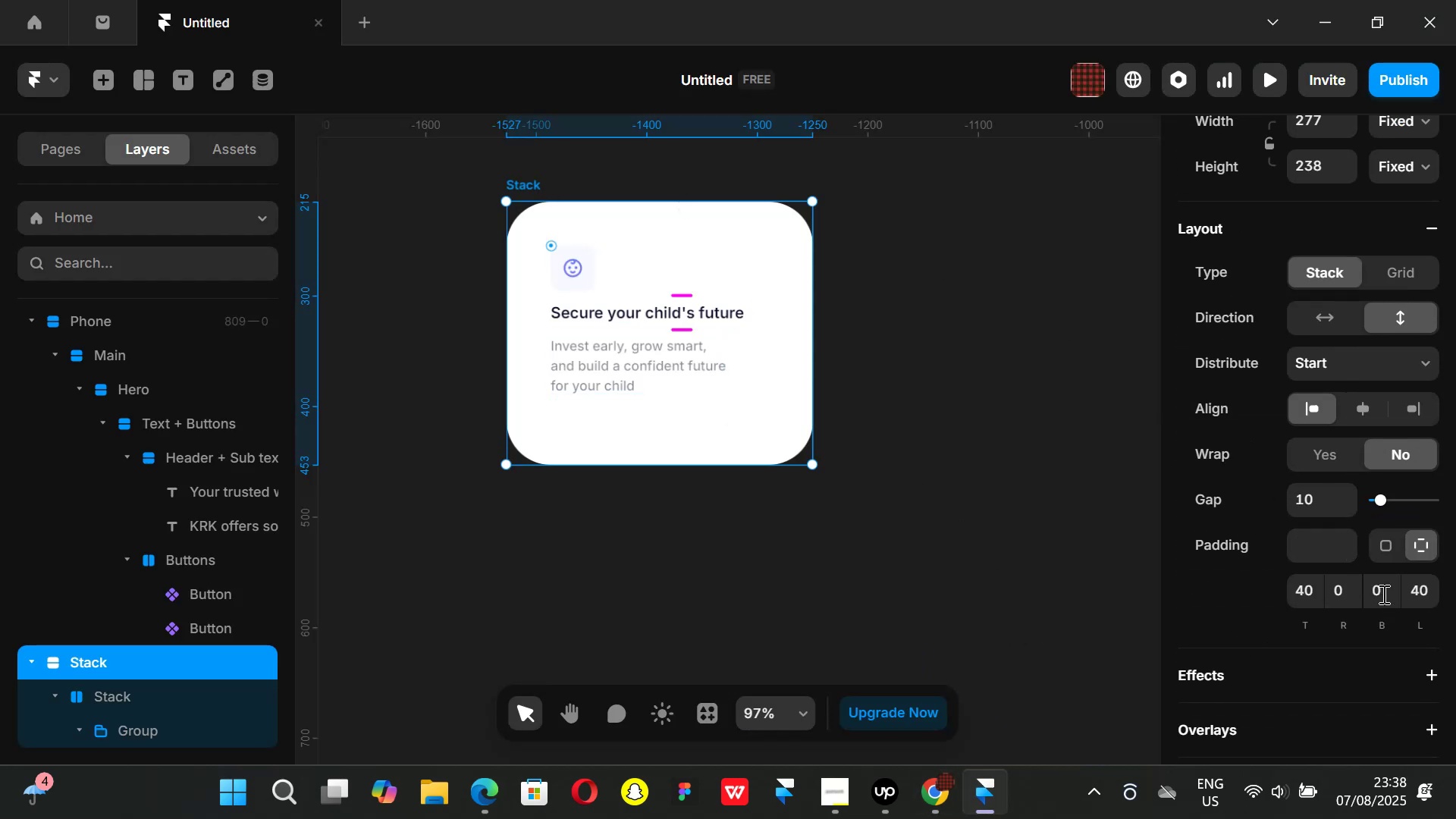 
left_click([1382, 594])
 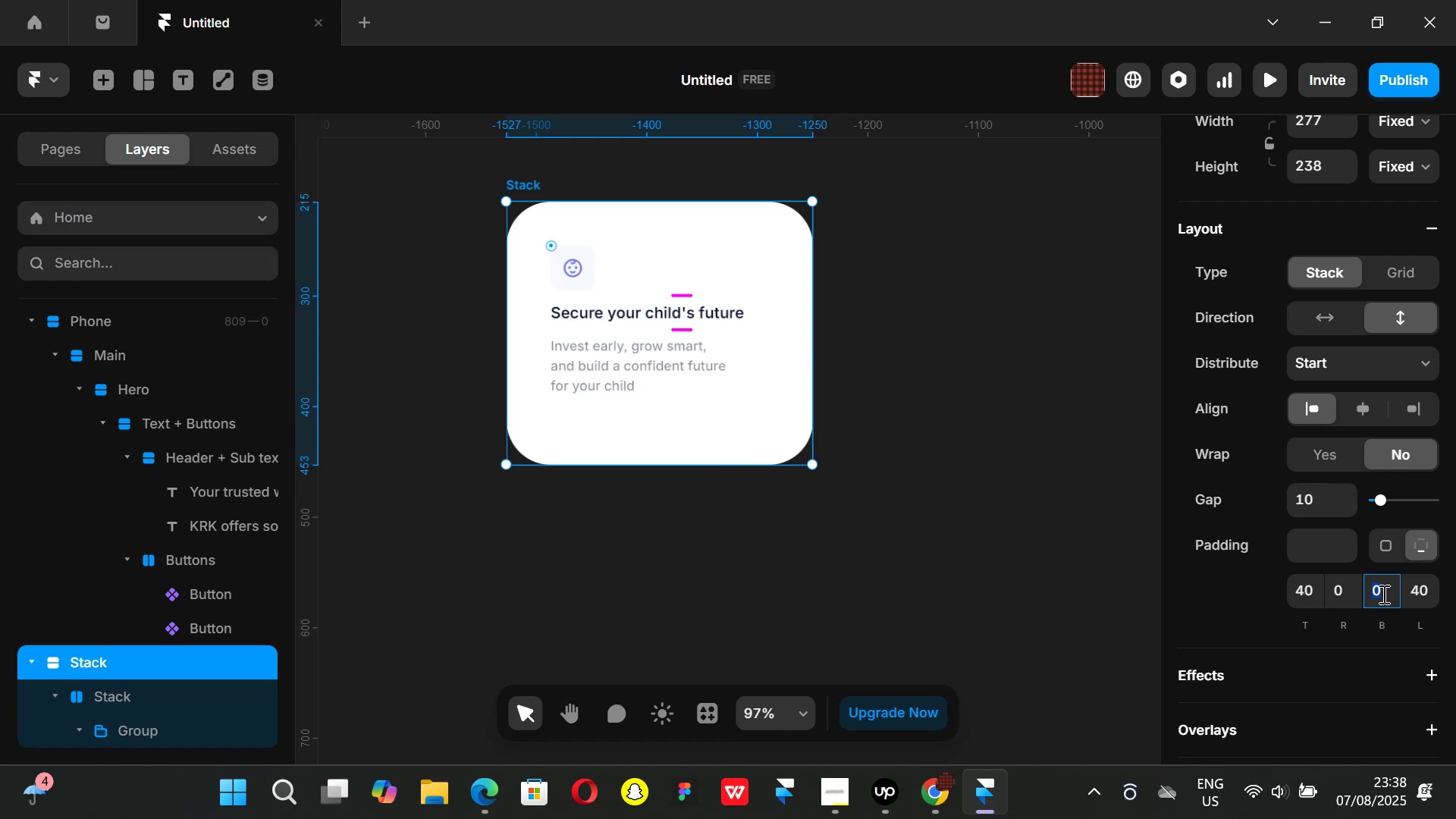 
type(40)
 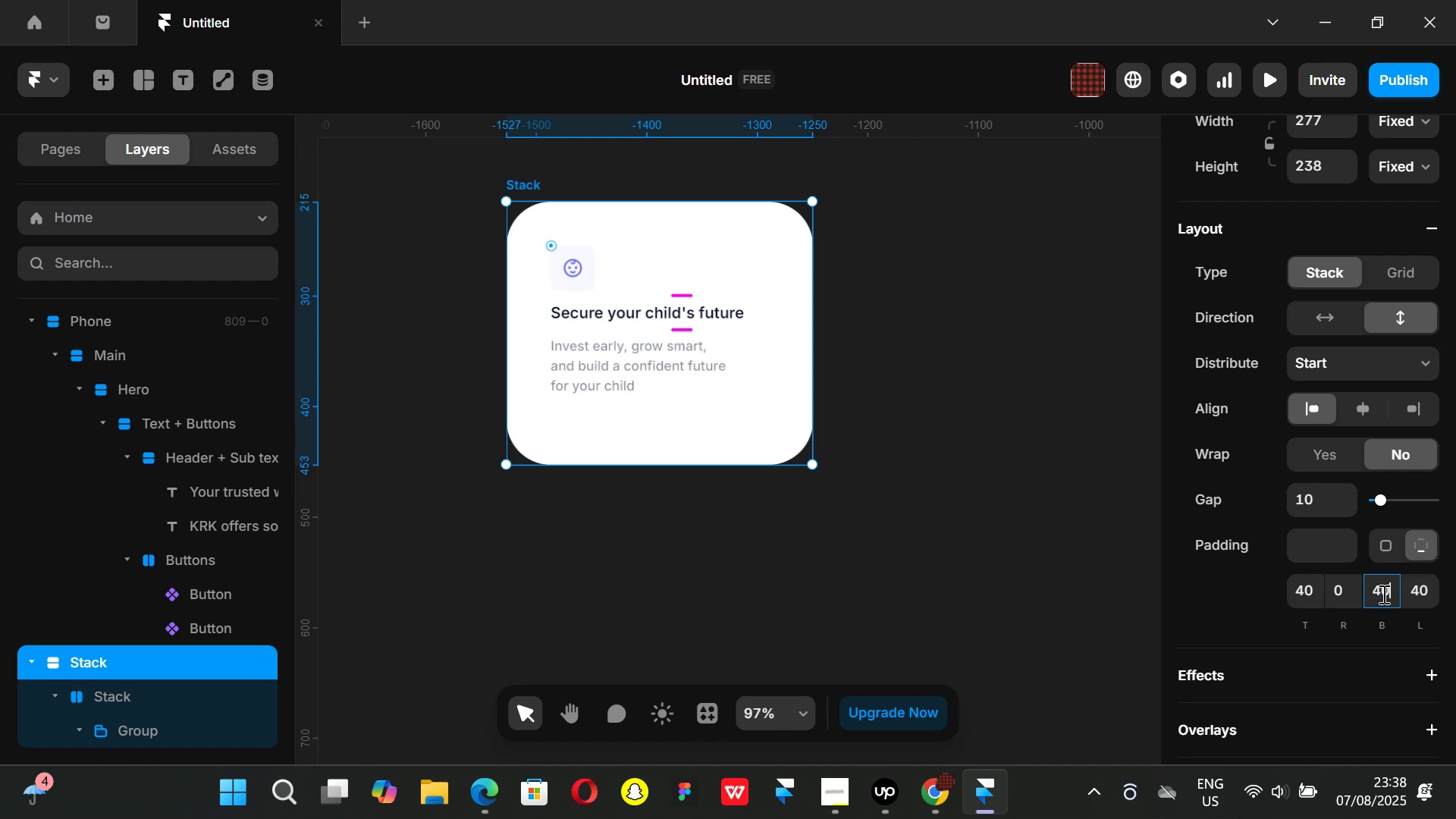 
key(Enter)
 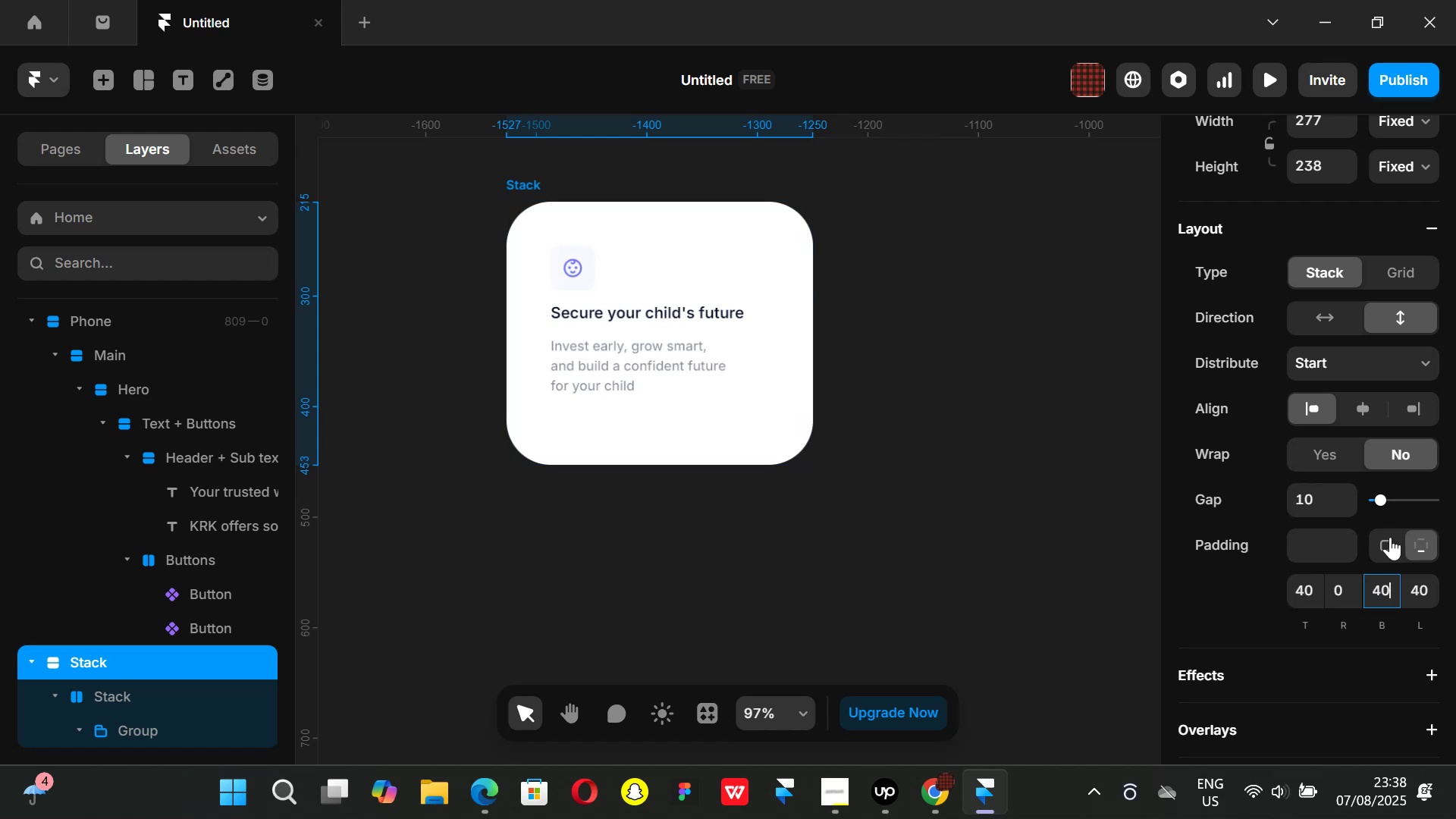 
scroll: coordinate [1376, 500], scroll_direction: up, amount: 1.0
 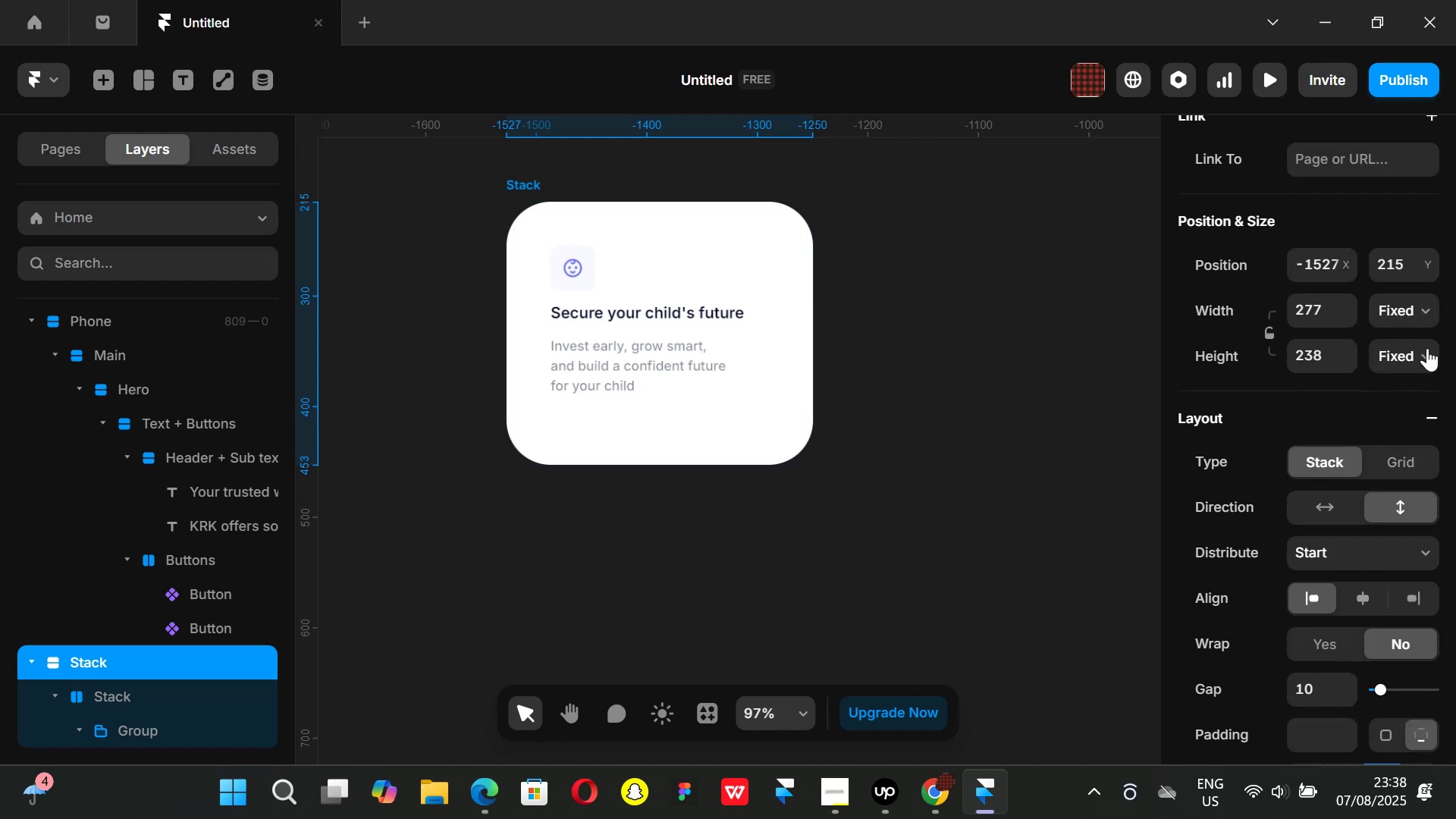 
left_click([1428, 353])
 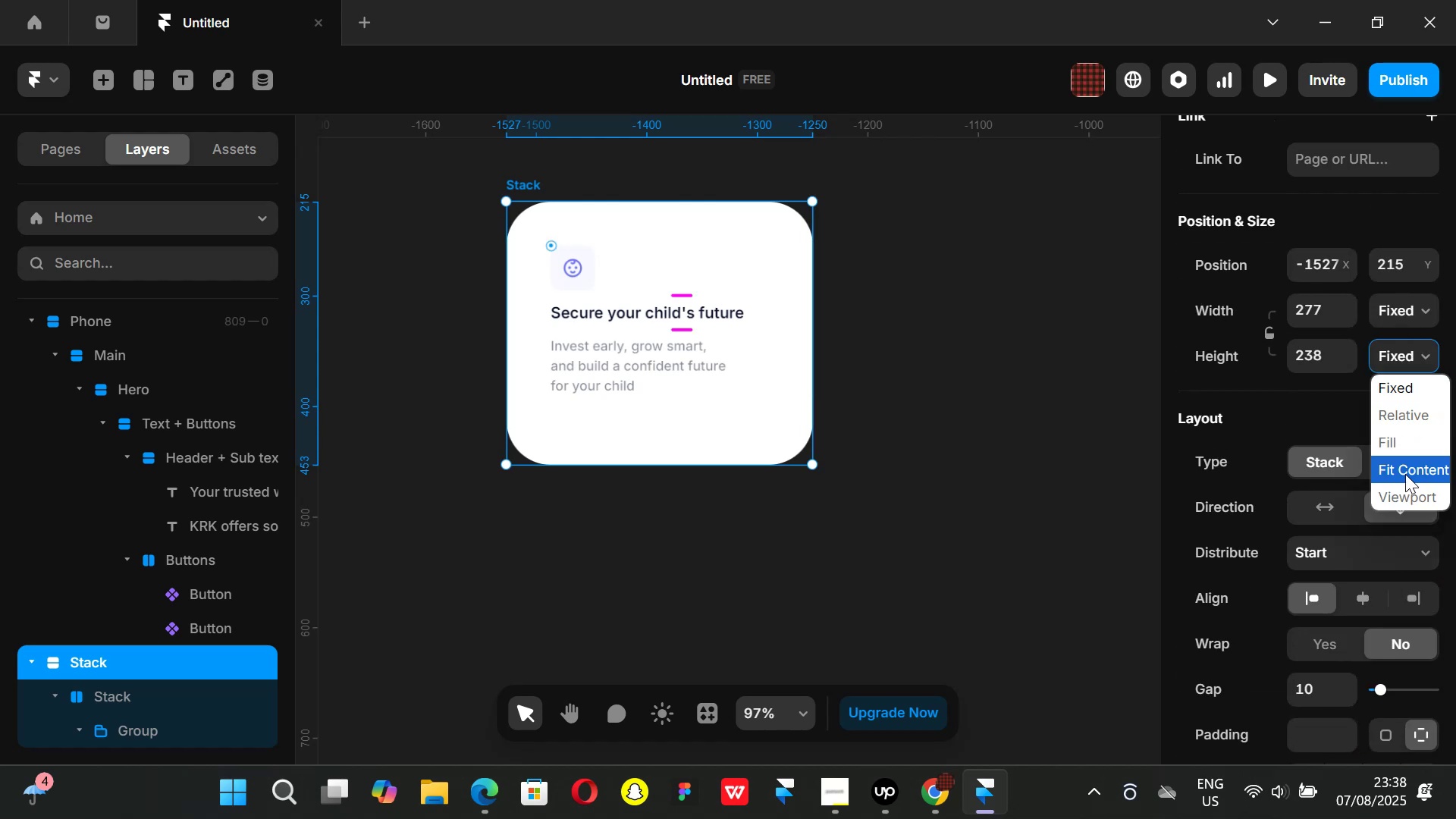 
left_click([1405, 474])
 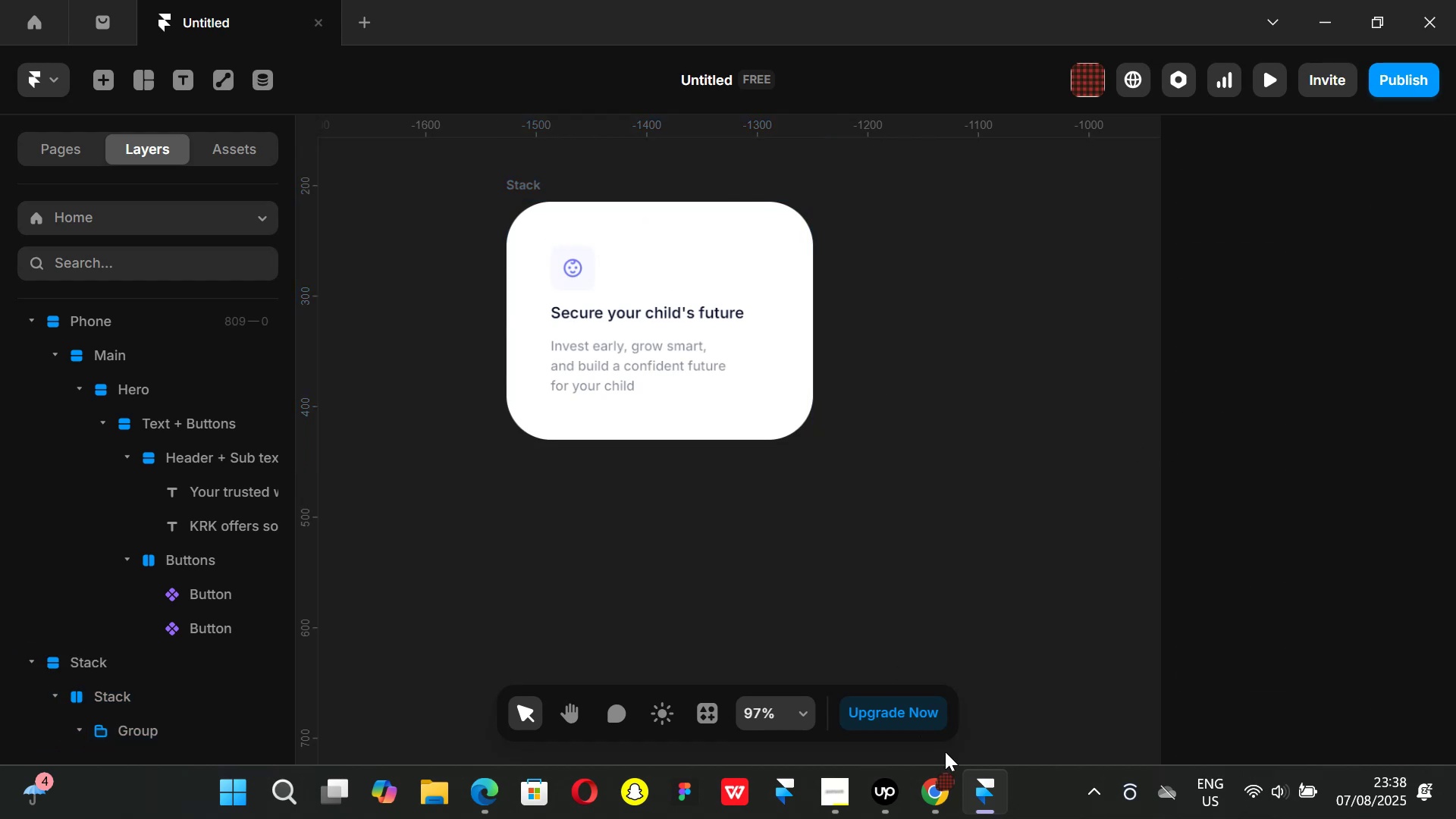 
left_click([943, 795])
 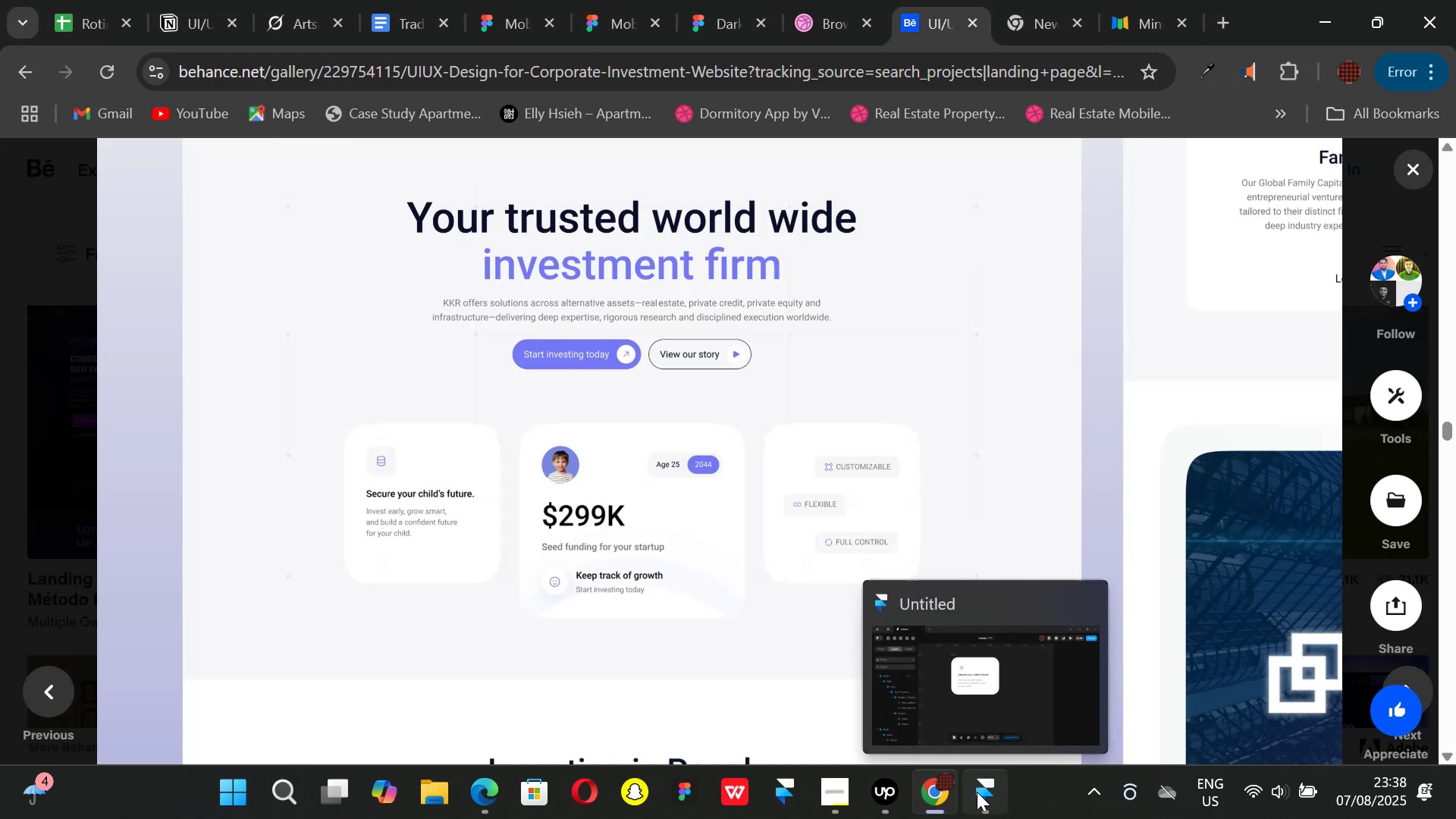 
left_click([977, 792])
 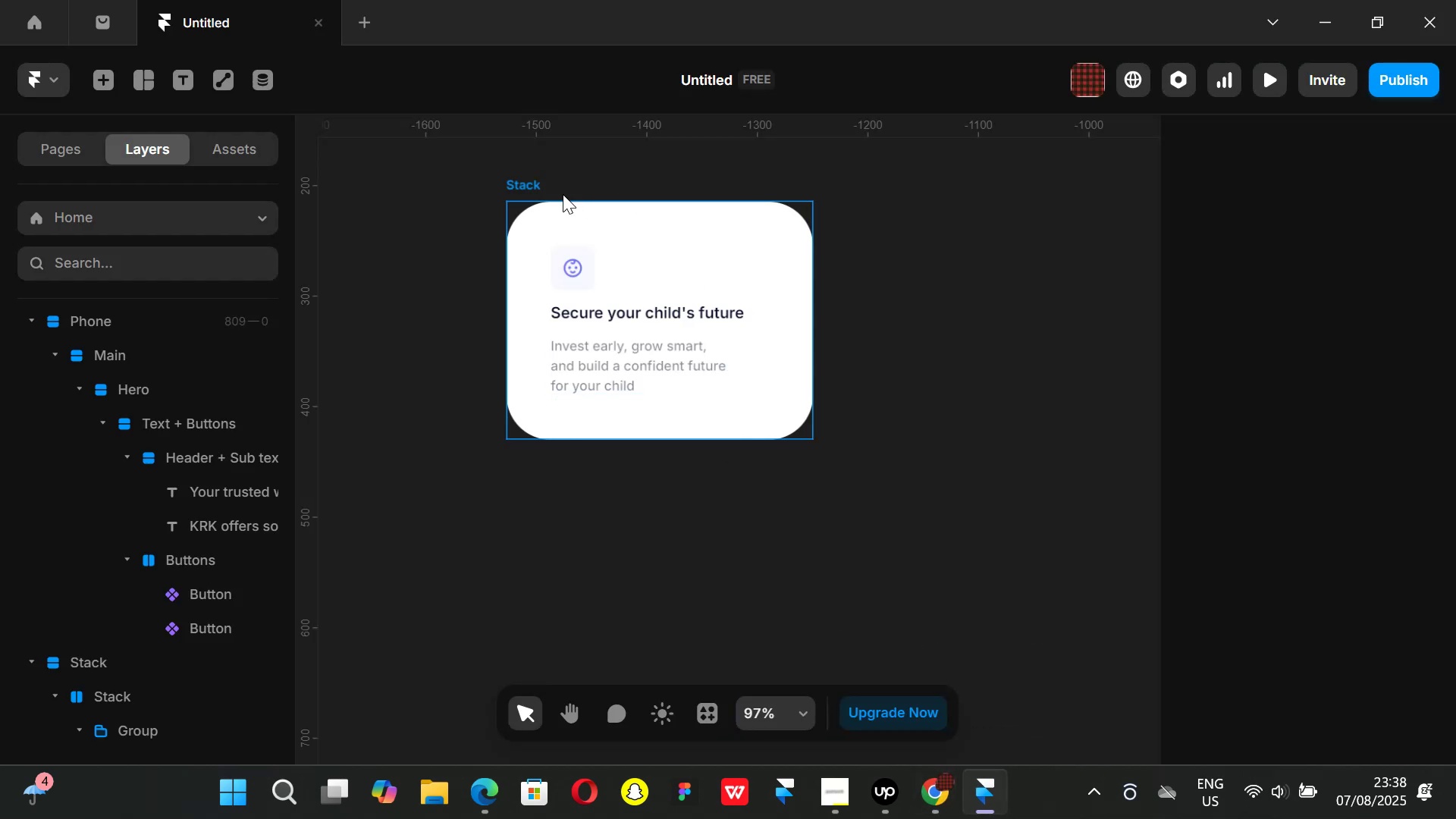 
left_click([548, 192])
 